 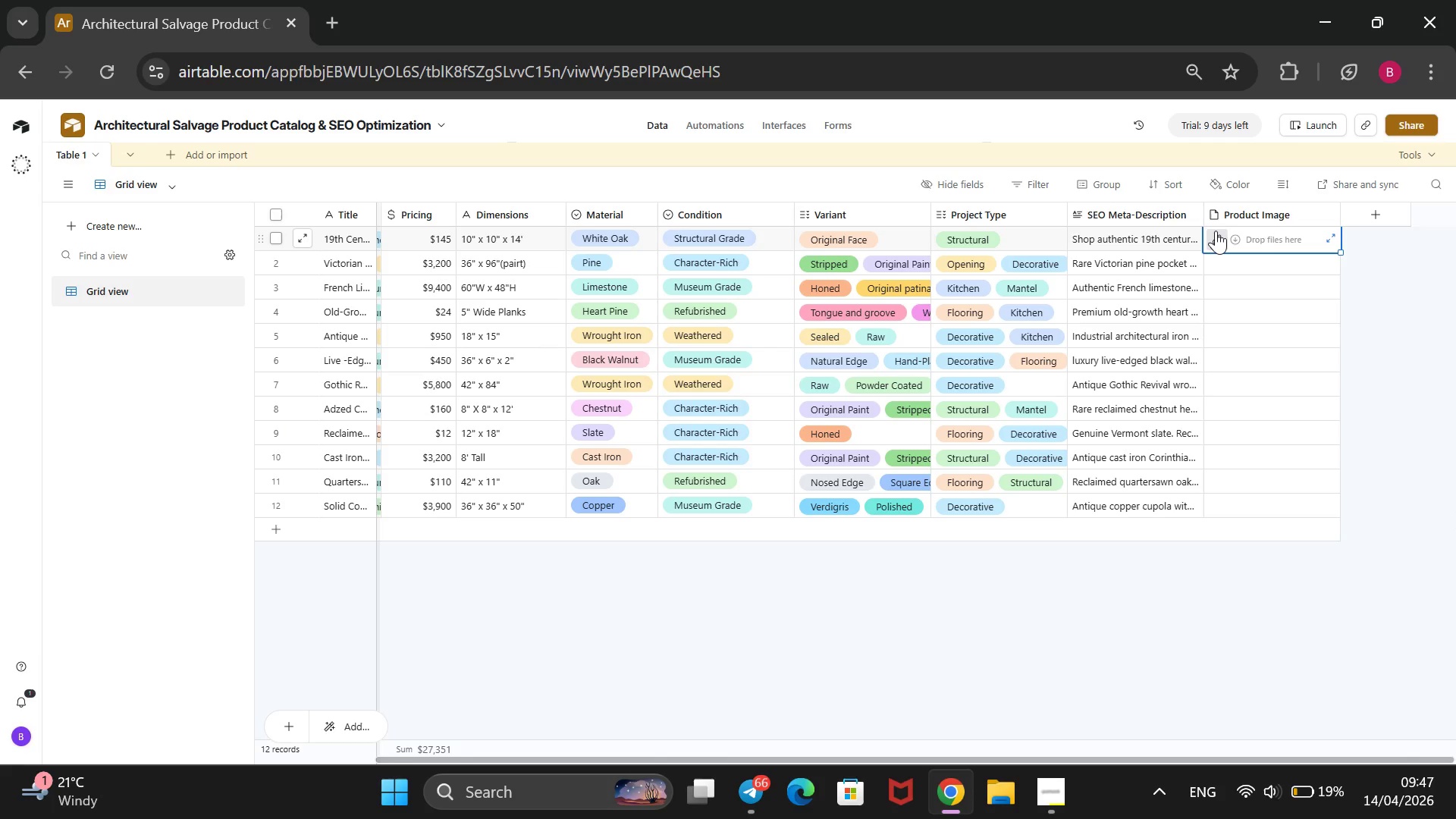 
left_click([1213, 237])
 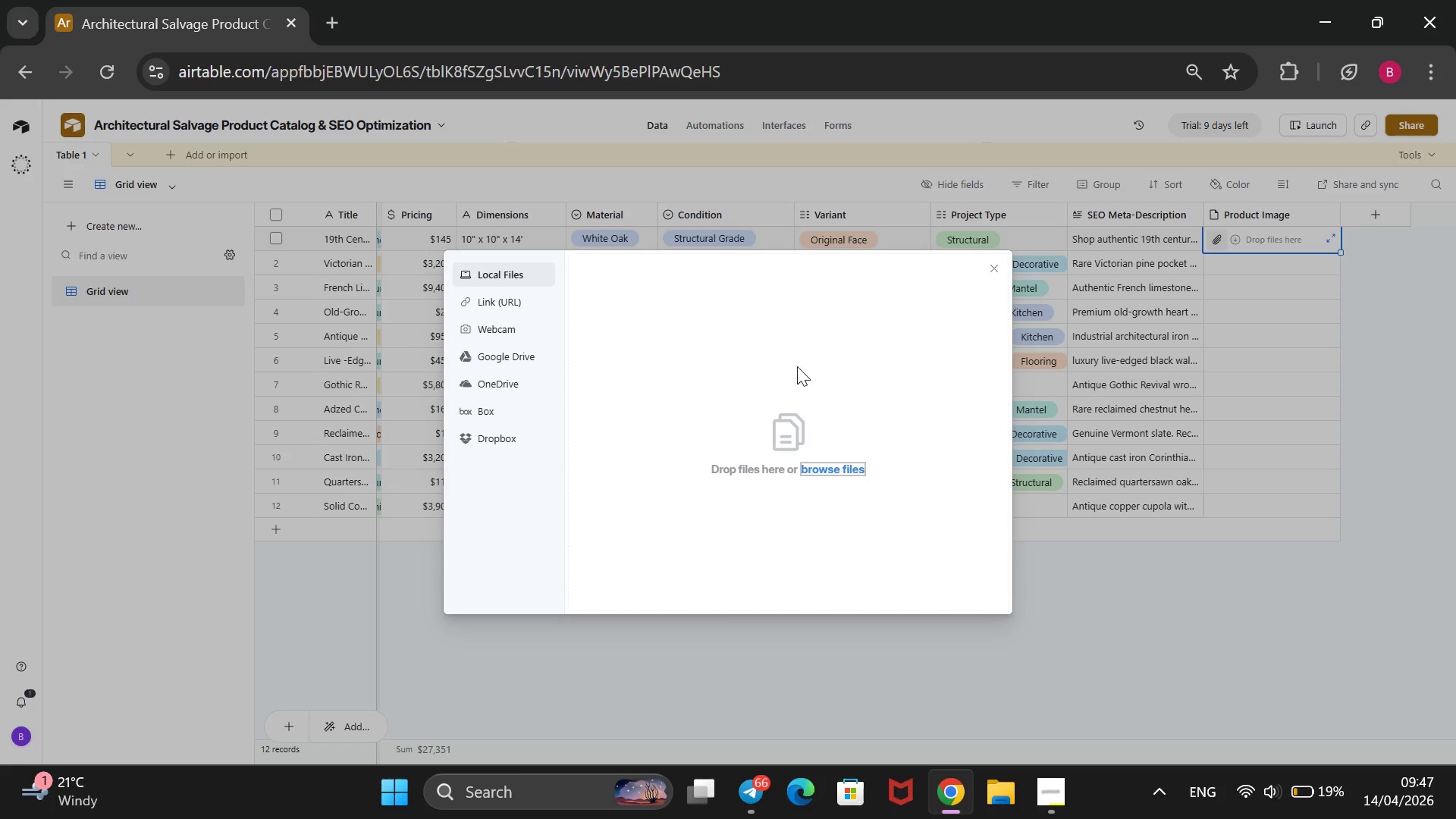 
left_click([860, 469])
 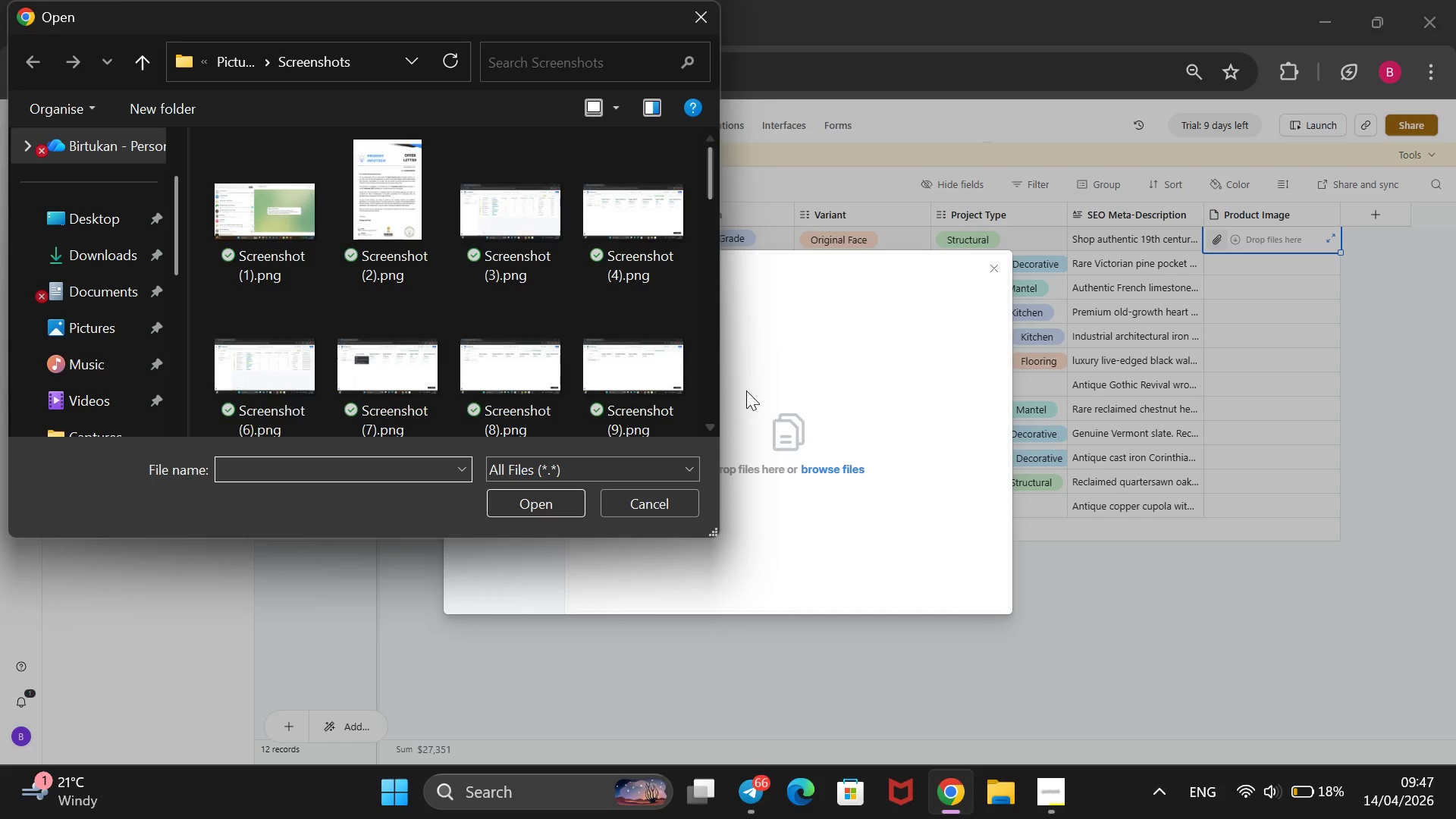 
scroll: coordinate [582, 332], scroll_direction: down, amount: 24.0
 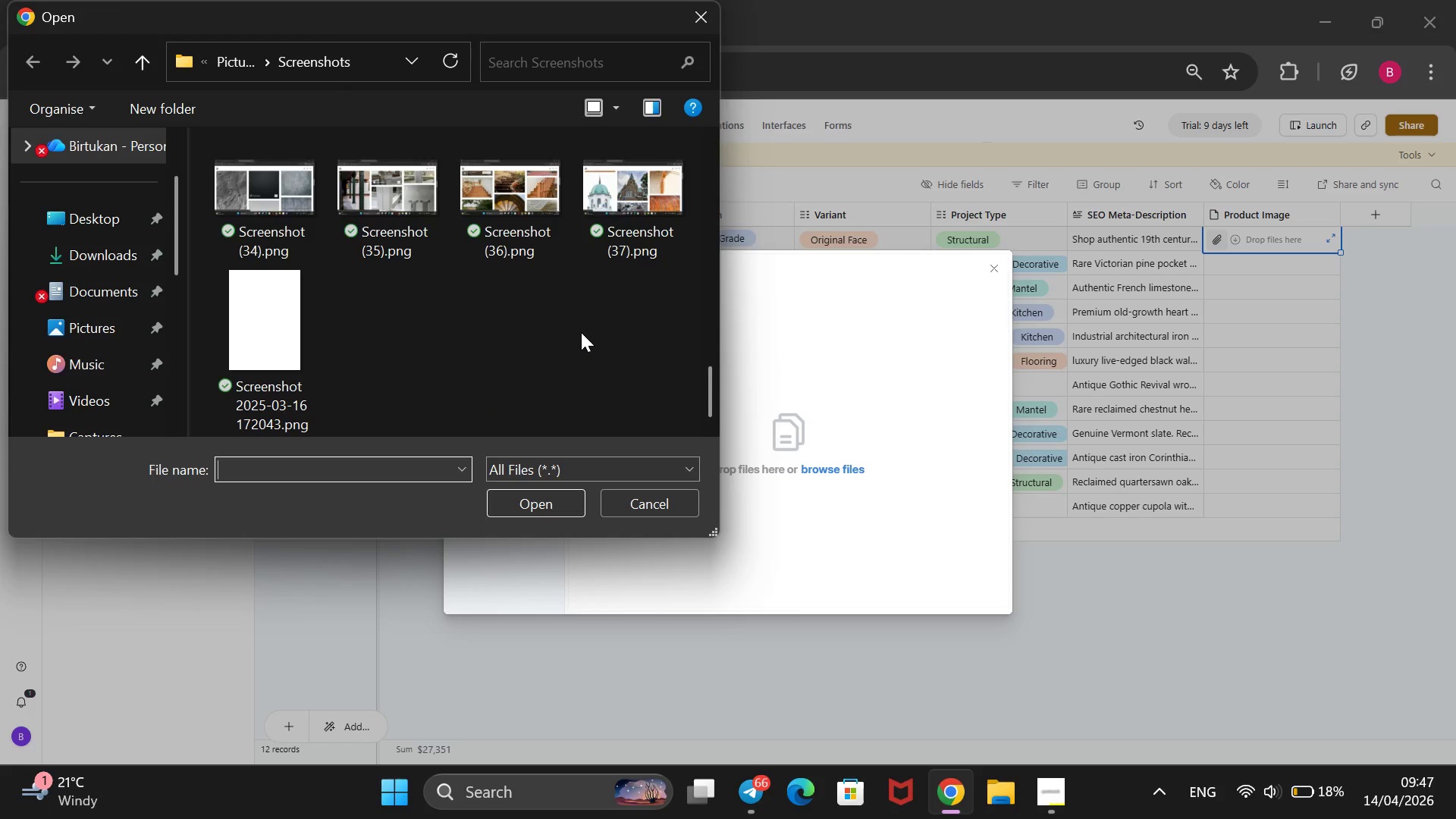 
scroll: coordinate [581, 332], scroll_direction: none, amount: 0.0
 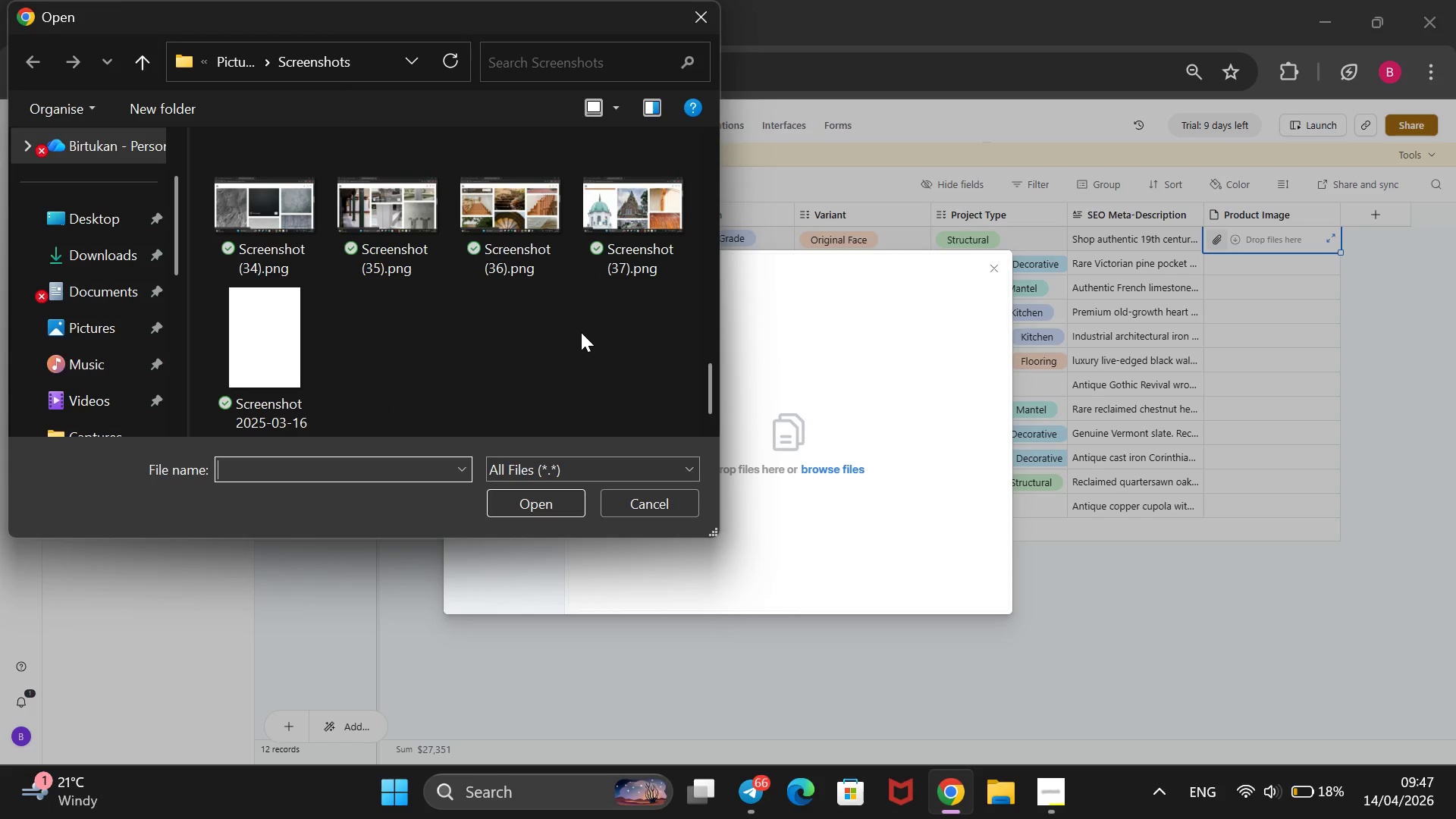 
scroll: coordinate [581, 332], scroll_direction: up, amount: 3.0
 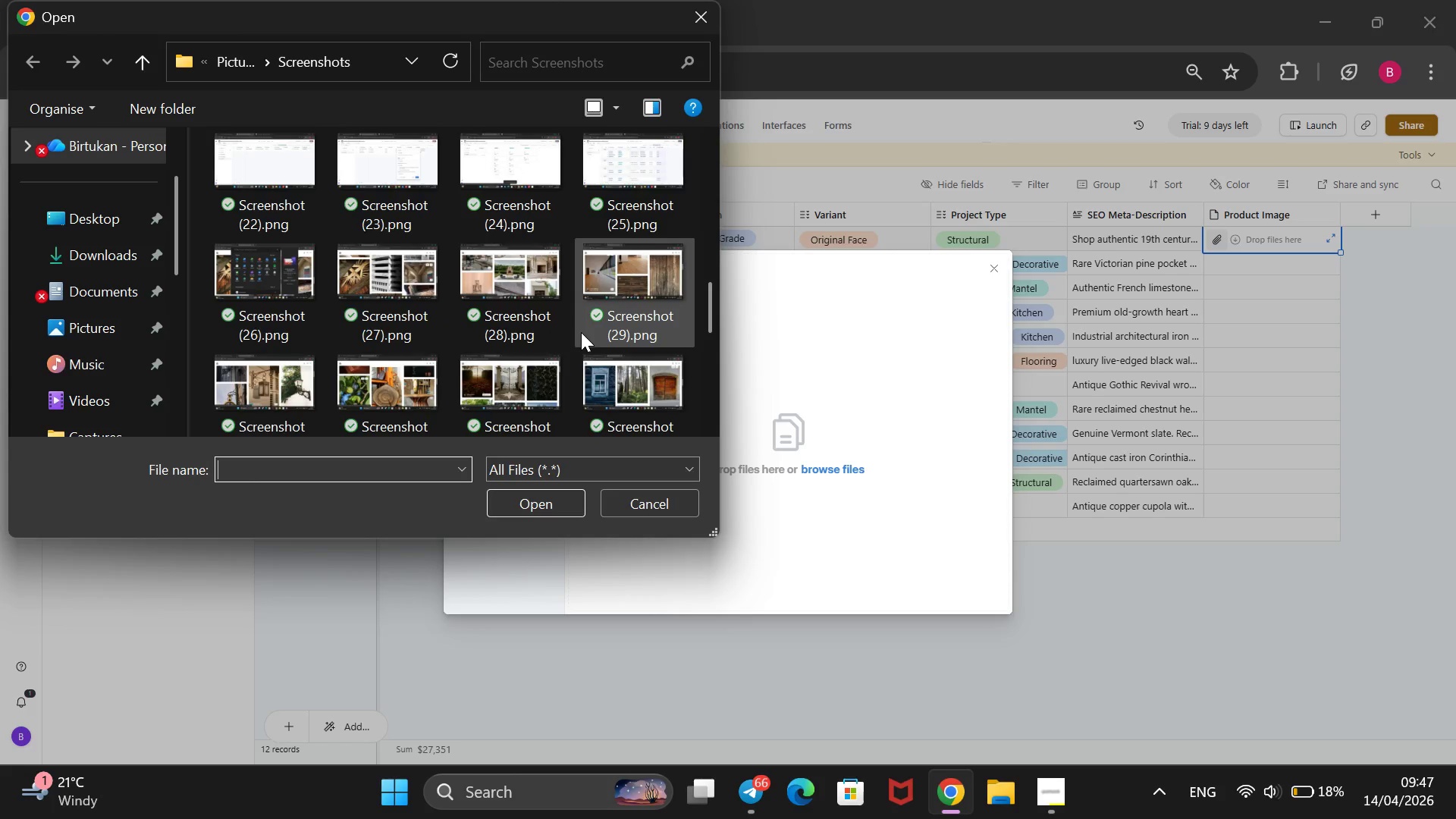 
wait(8.34)
 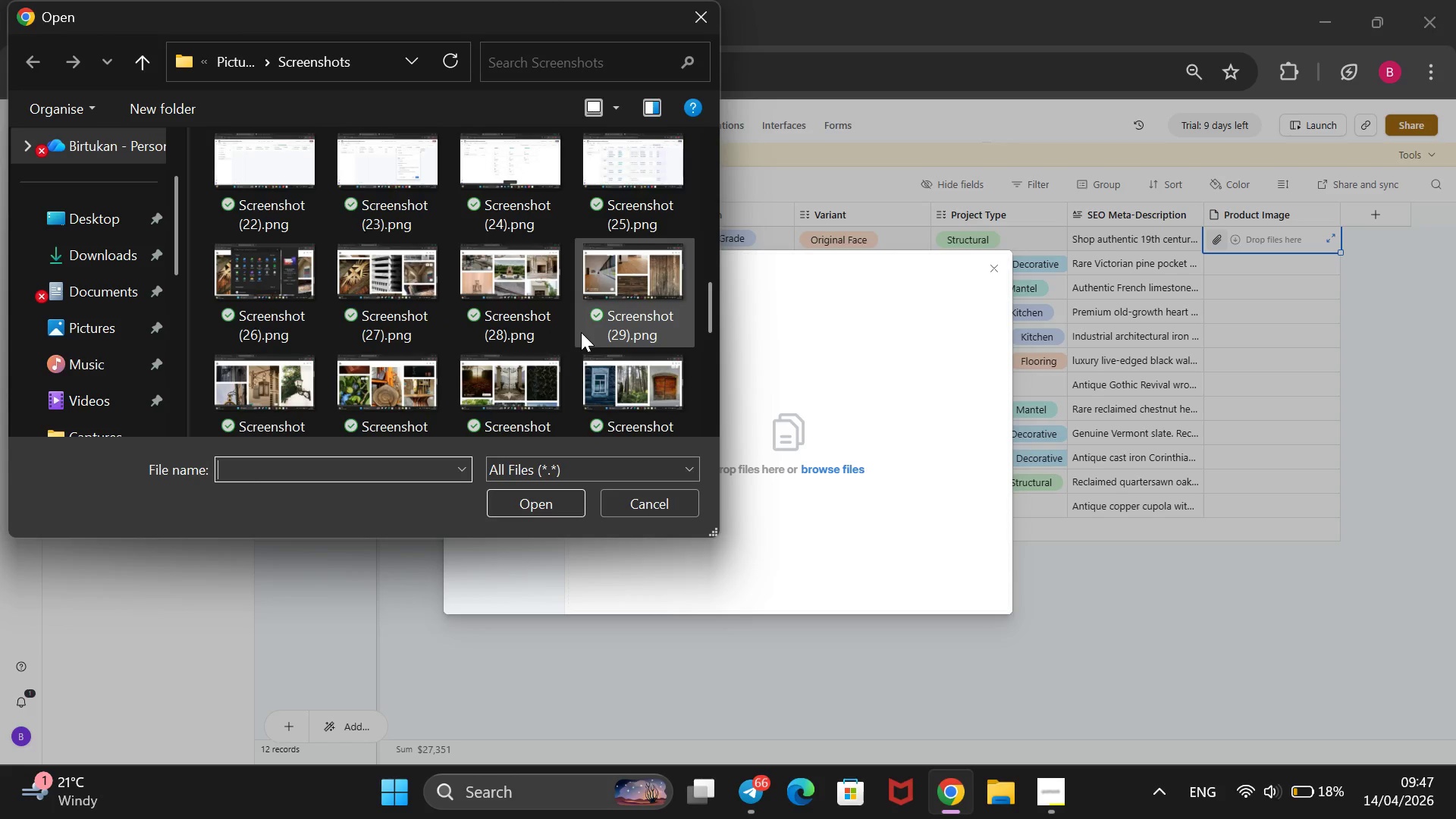 
mouse_move([419, 288])
 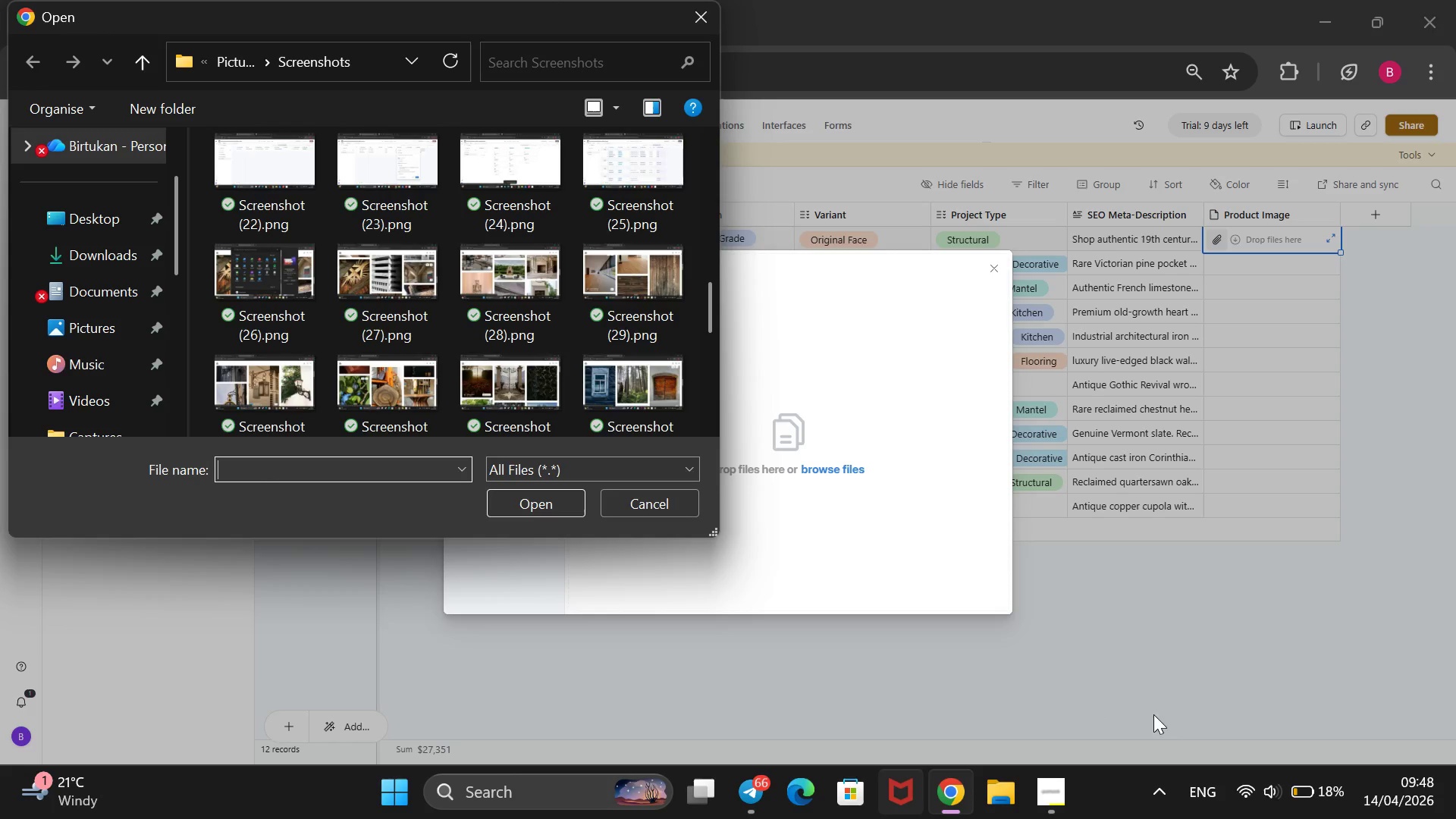 
left_click([1195, 721])
 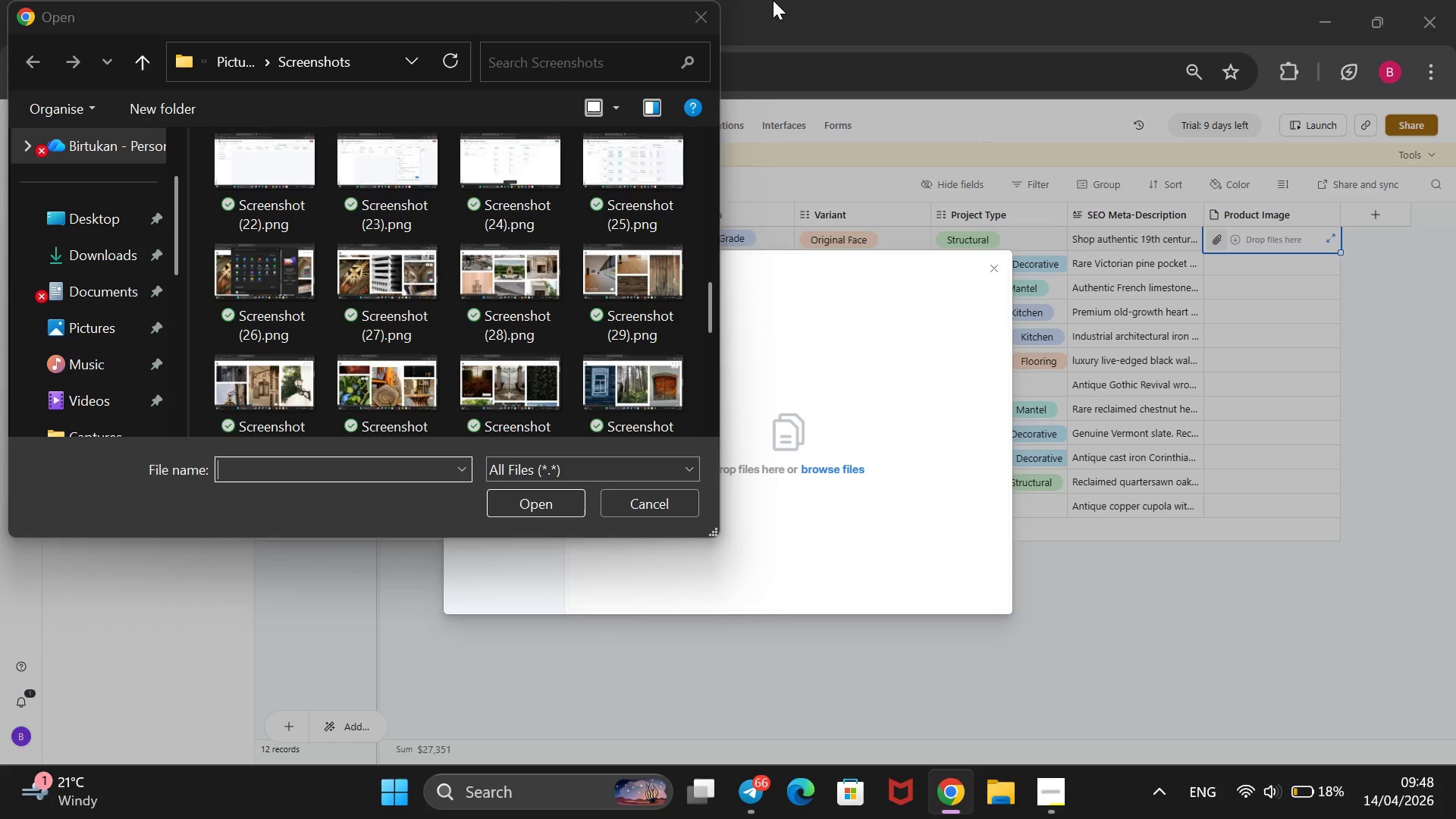 
left_click_drag(start_coordinate=[694, 24], to_coordinate=[701, 27])
 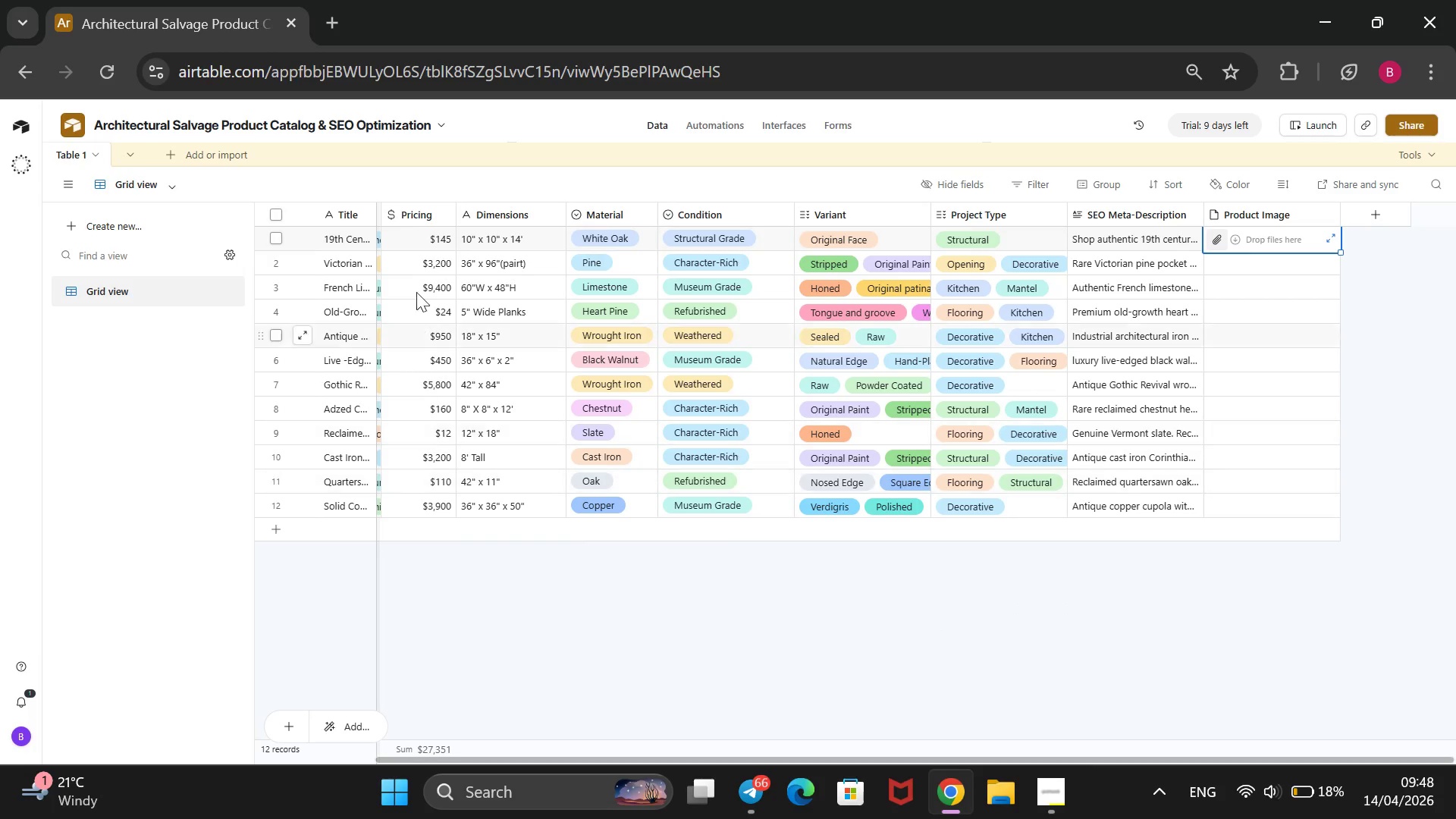 
left_click([362, 238])
 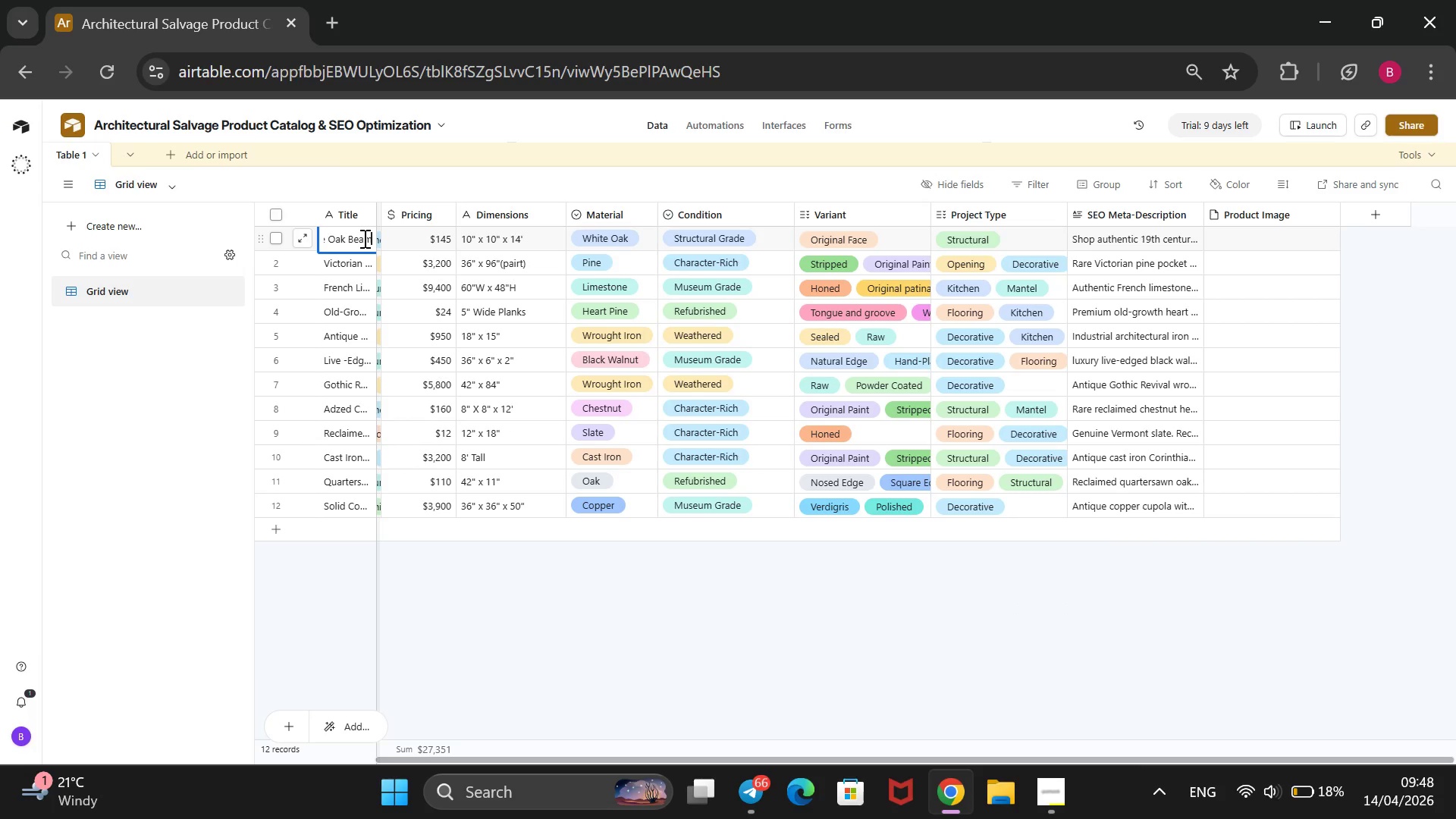 
hold_key(key=ArrowLeft, duration=1.0)
 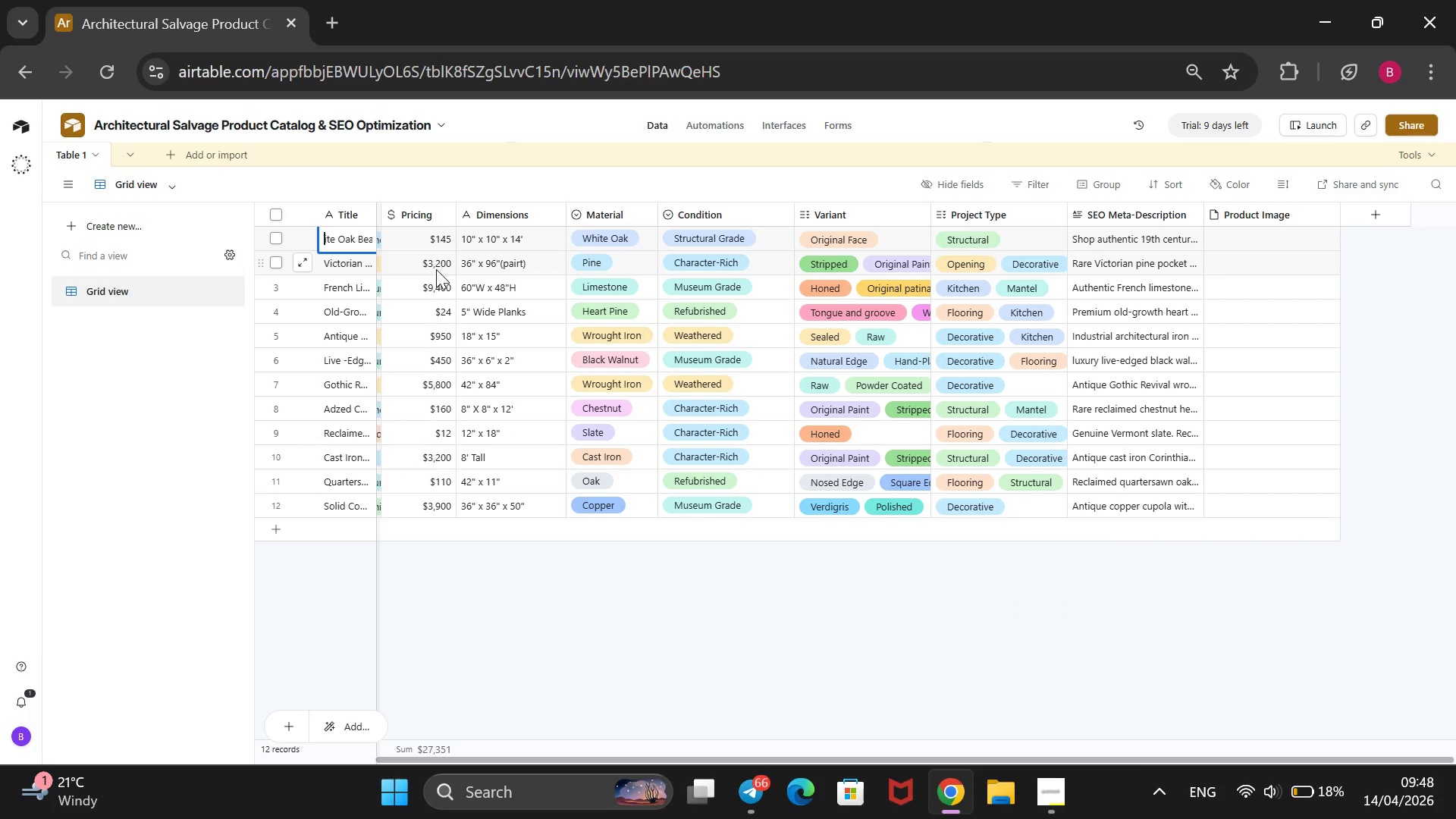 
hold_key(key=ArrowLeft, duration=1.53)
 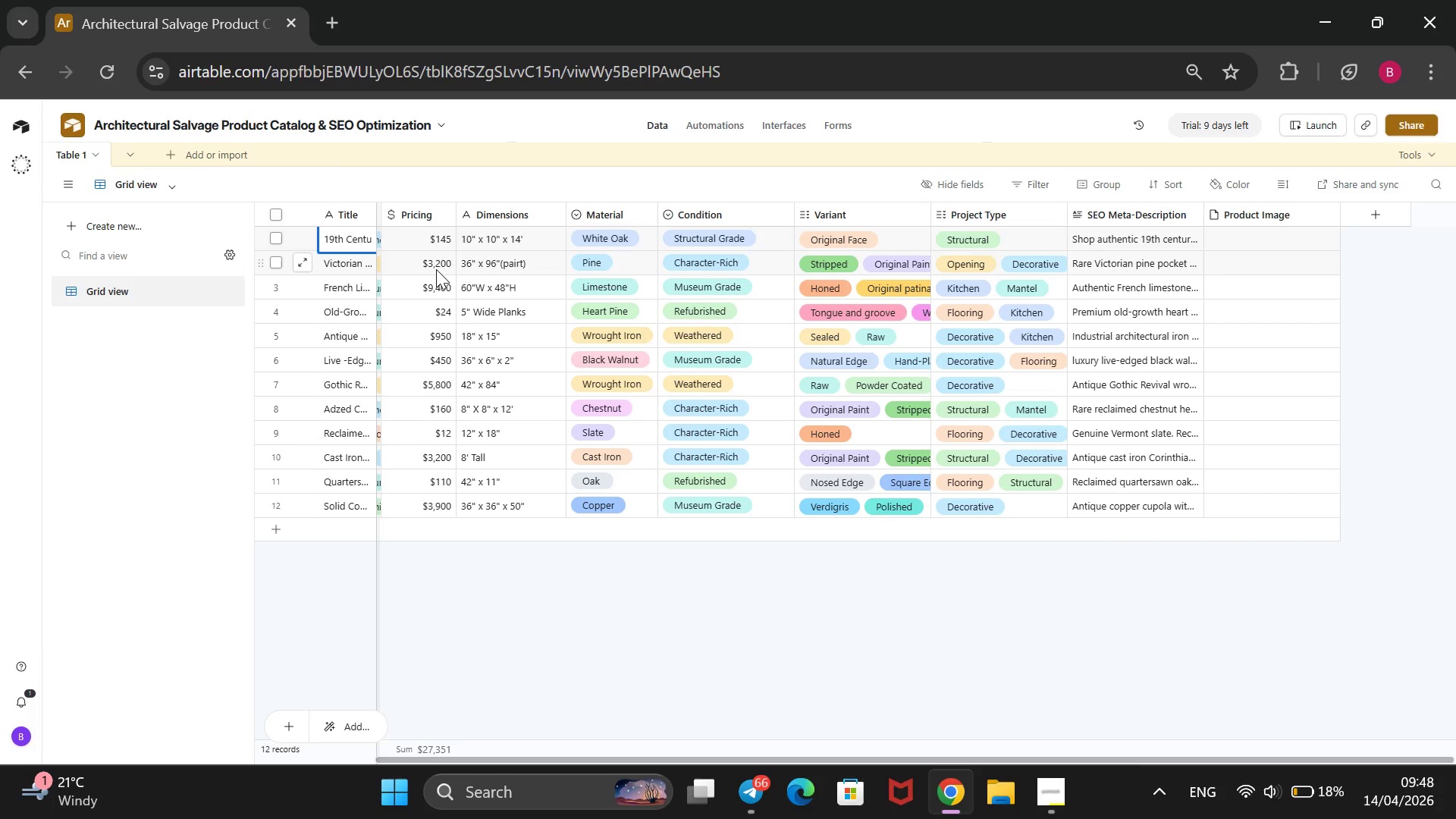 
hold_key(key=ArrowLeft, duration=0.36)
 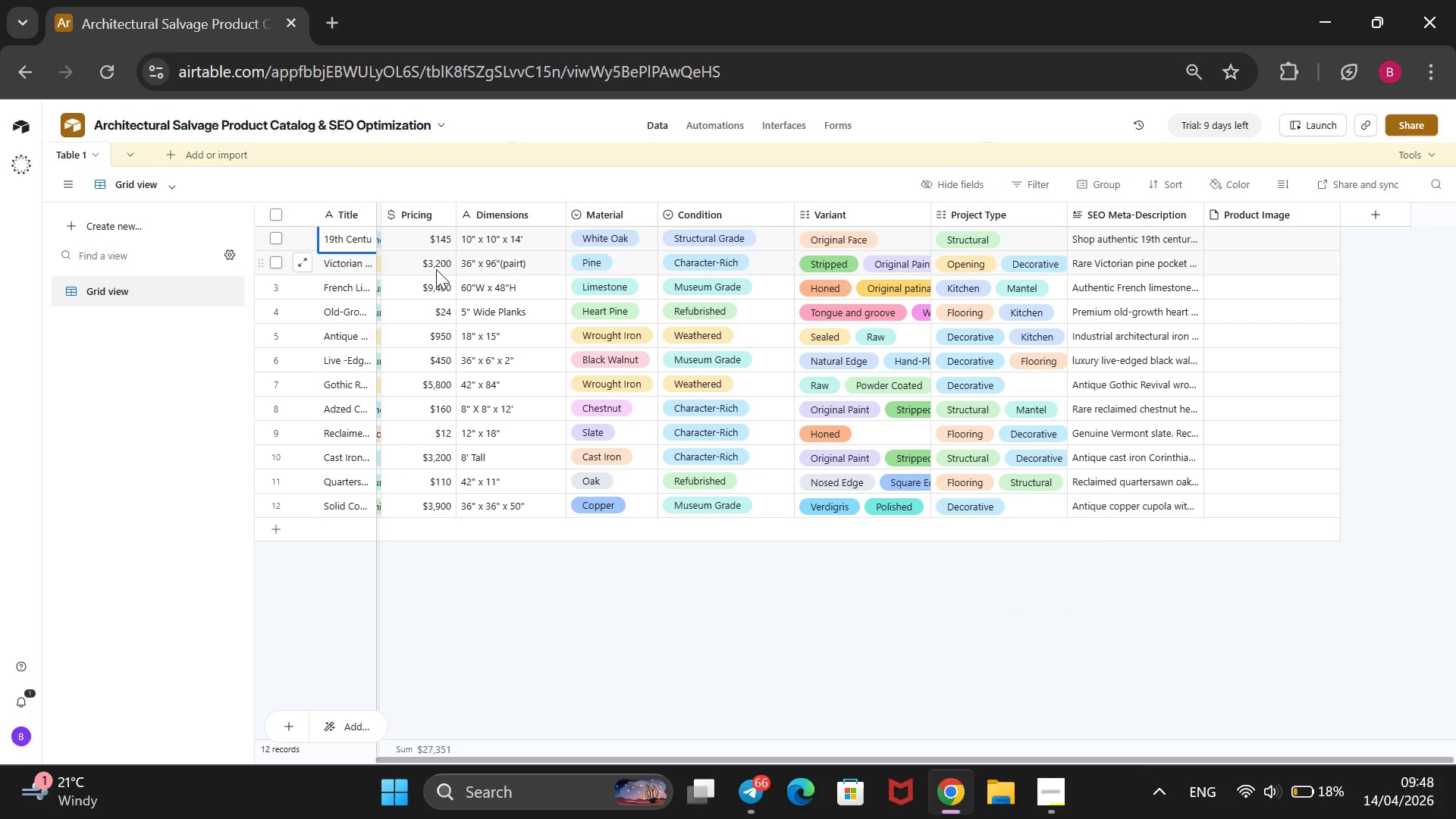 
key(ArrowUp)
 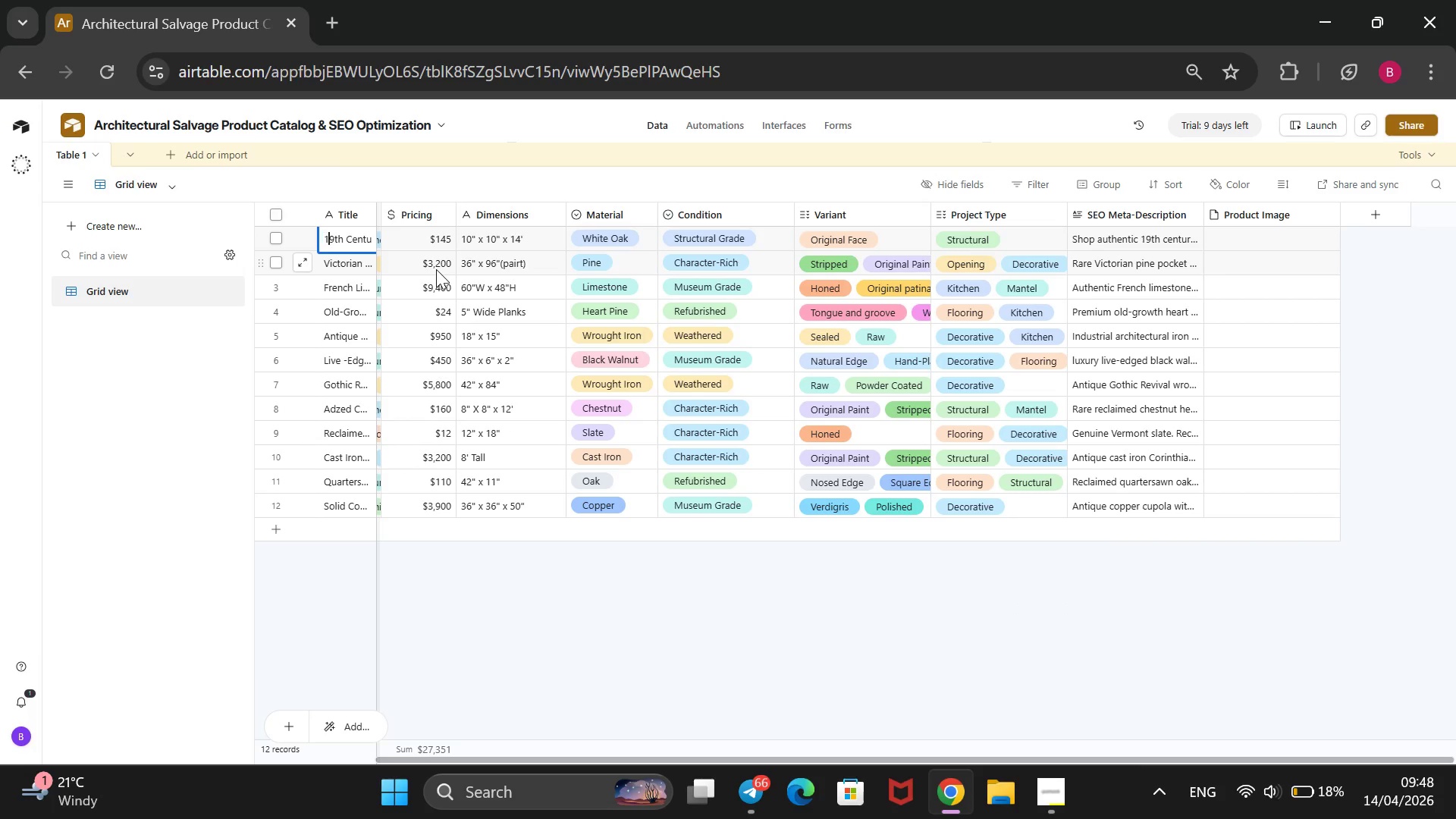 
hold_key(key=ArrowRight, duration=1.14)
 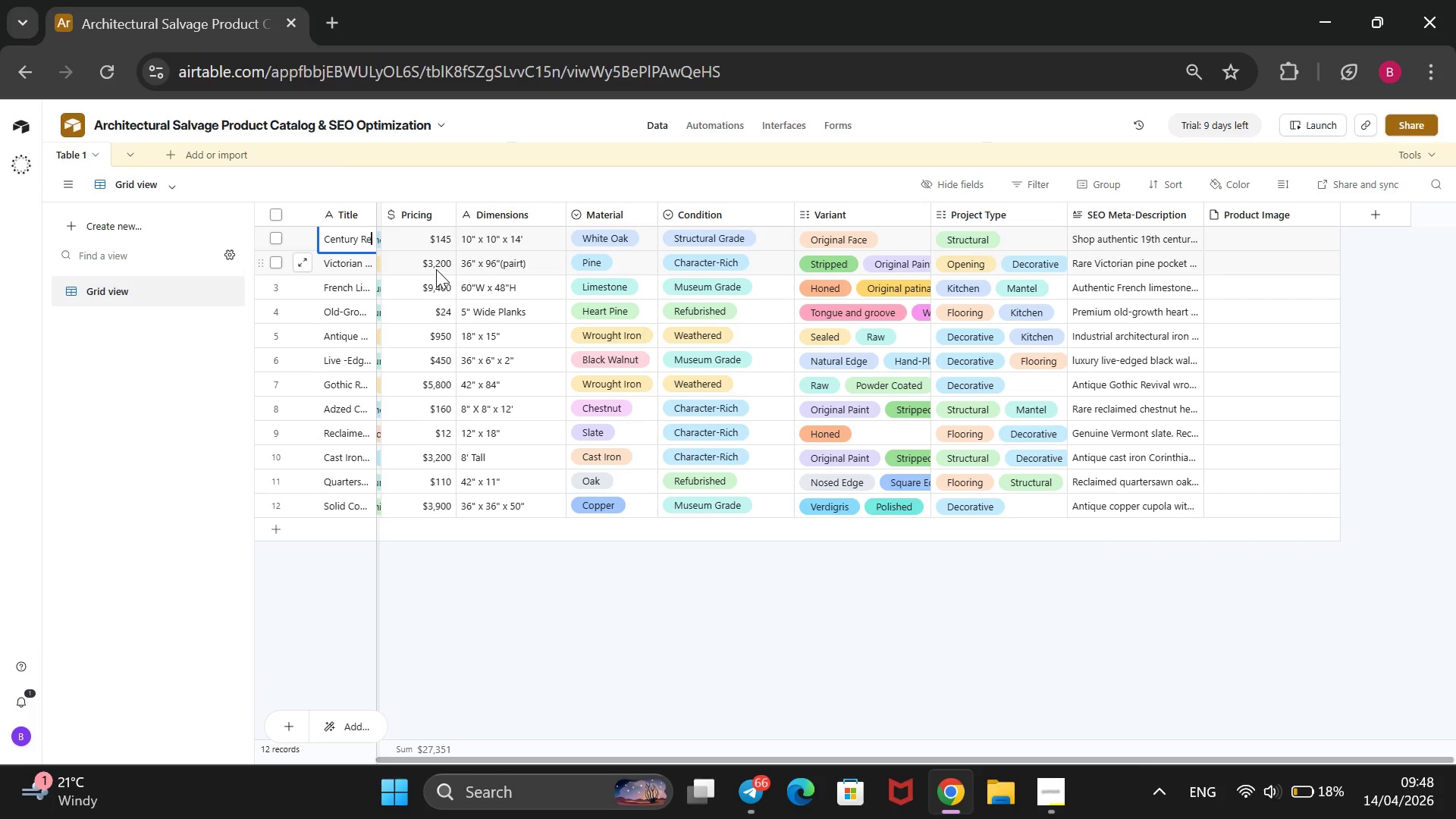 
hold_key(key=ArrowRight, duration=0.95)
 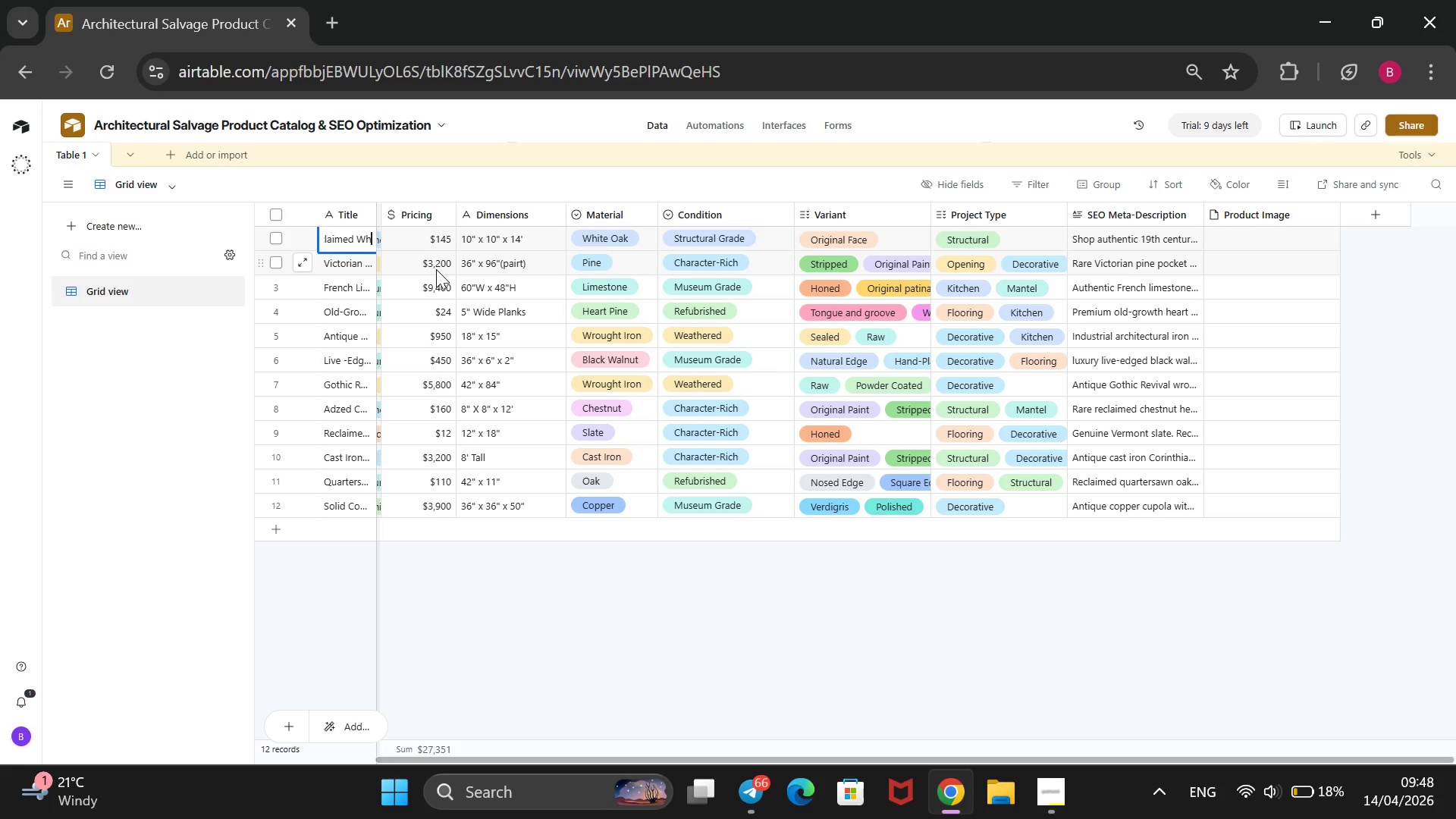 
hold_key(key=ArrowRight, duration=1.5)
 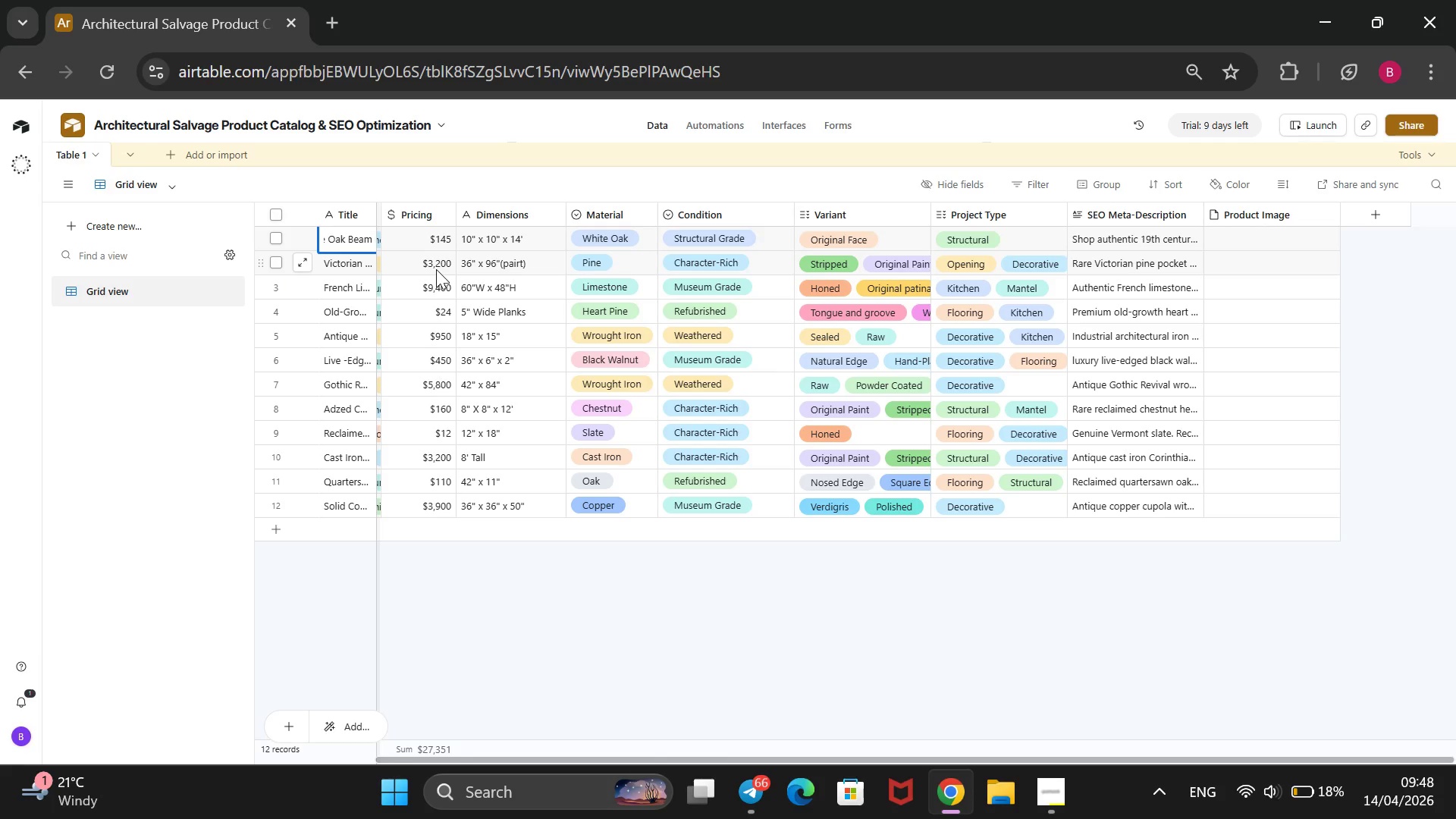 
hold_key(key=ArrowRight, duration=0.64)
 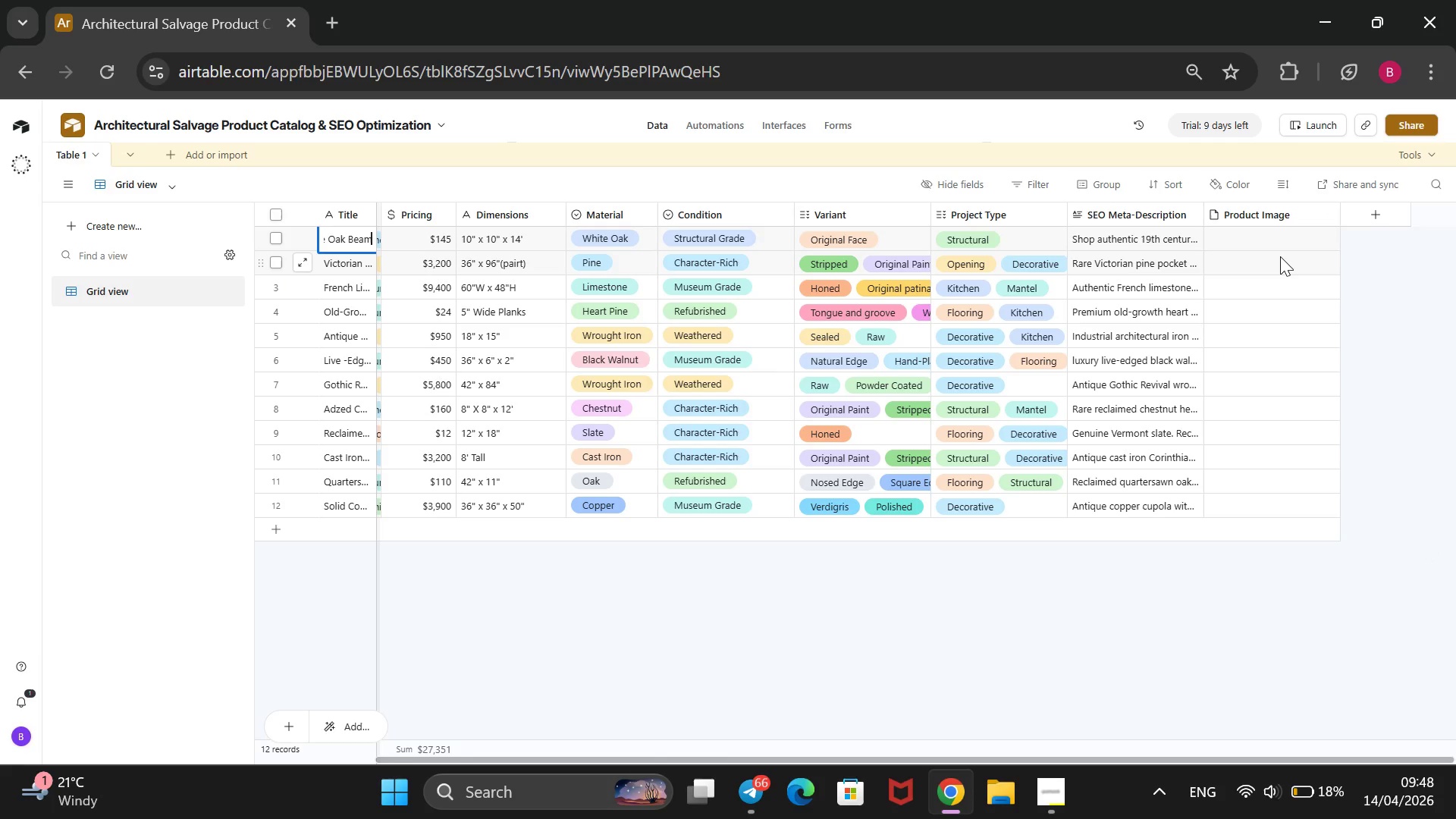 
double_click([1294, 228])
 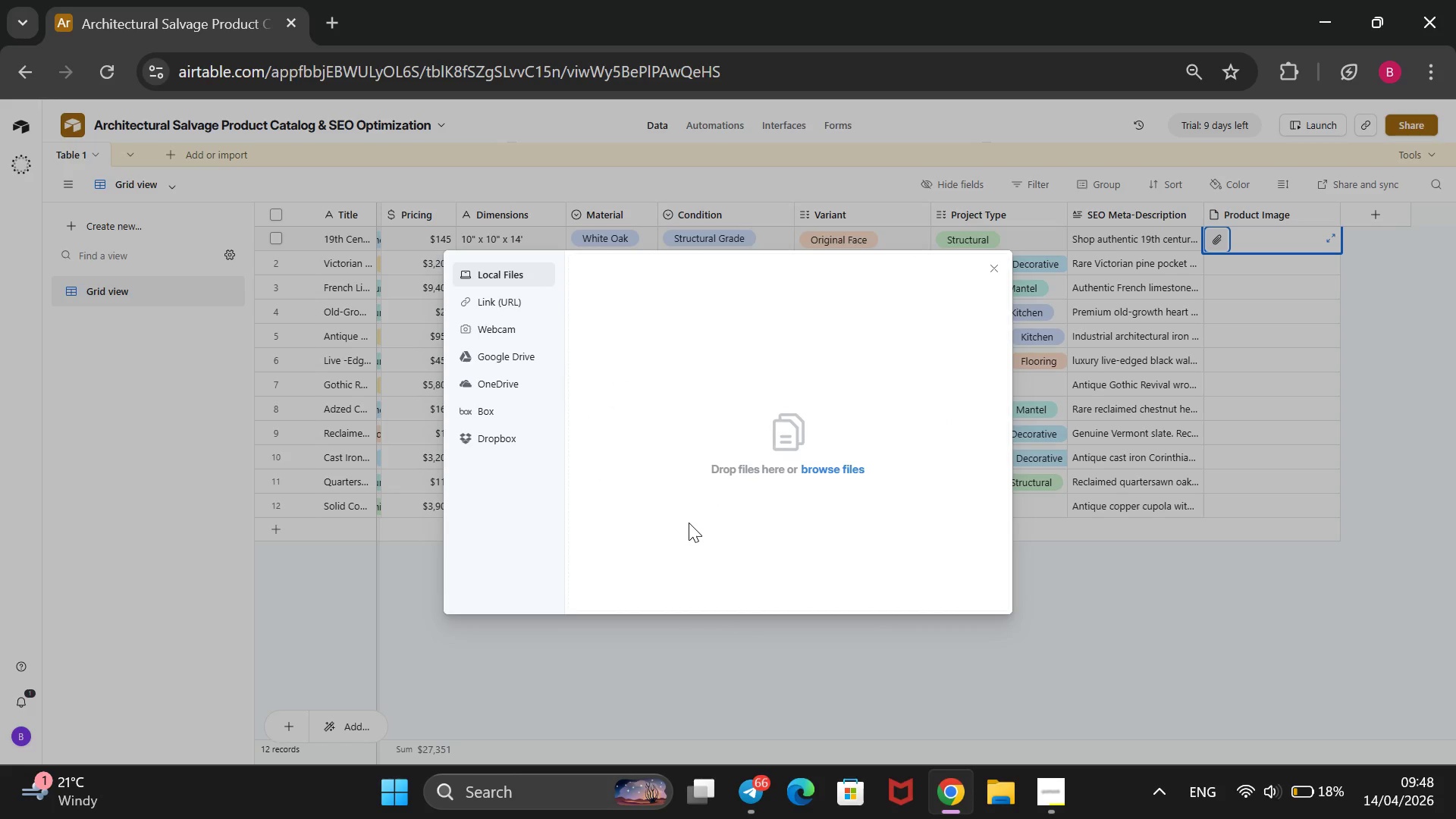 
wait(29.03)
 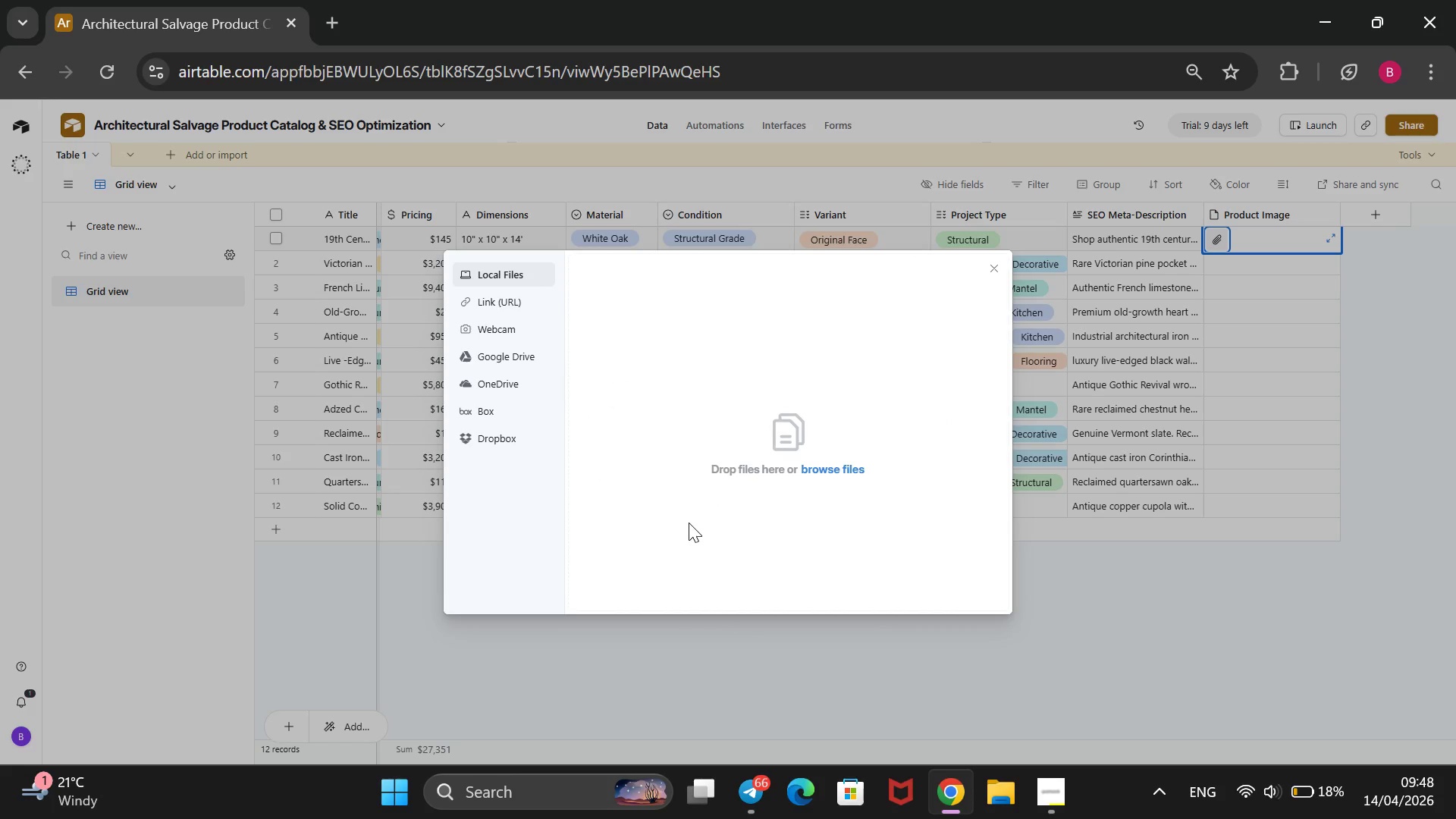 
left_click([1192, 668])
 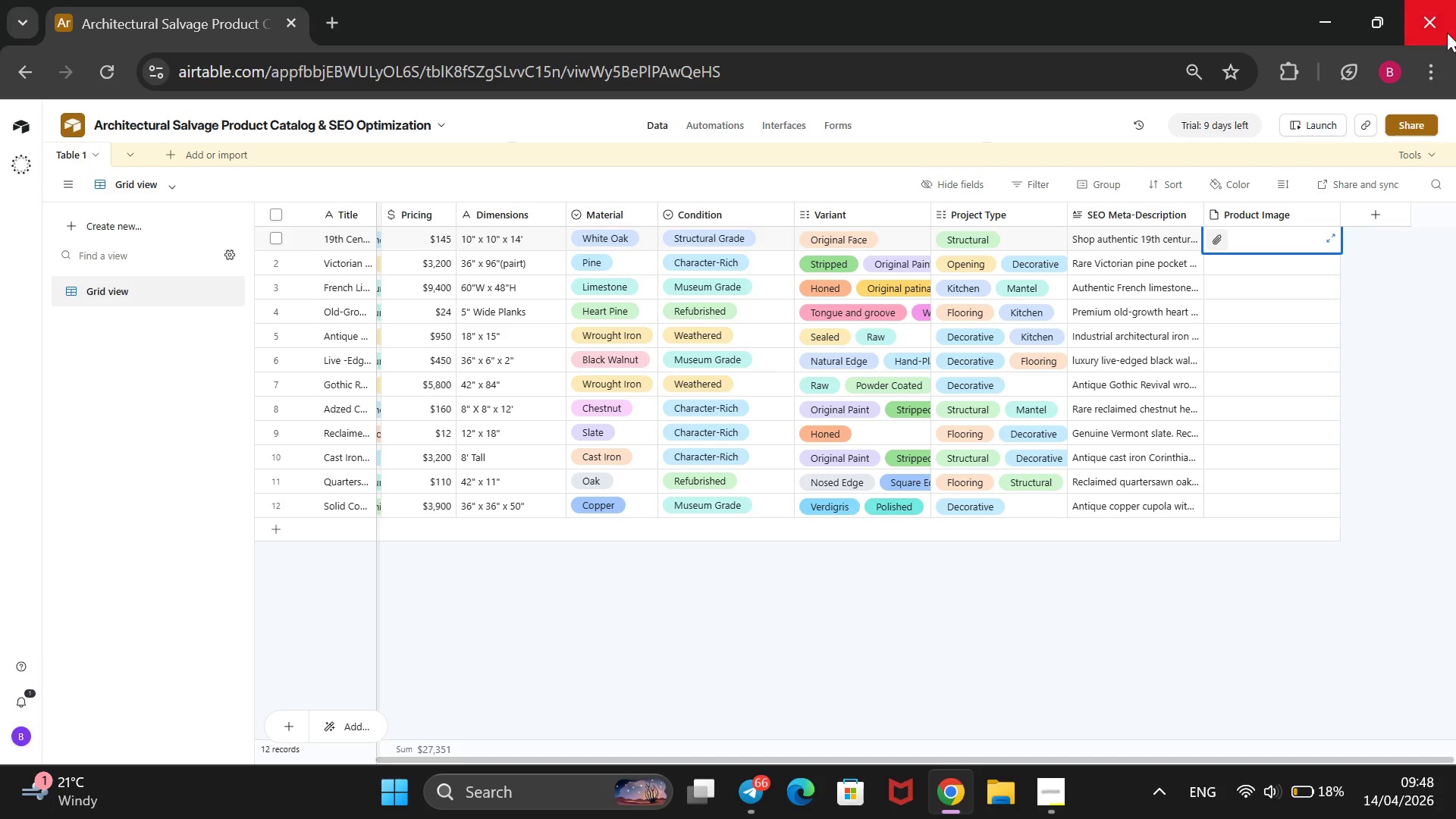 
left_click([1422, 74])
 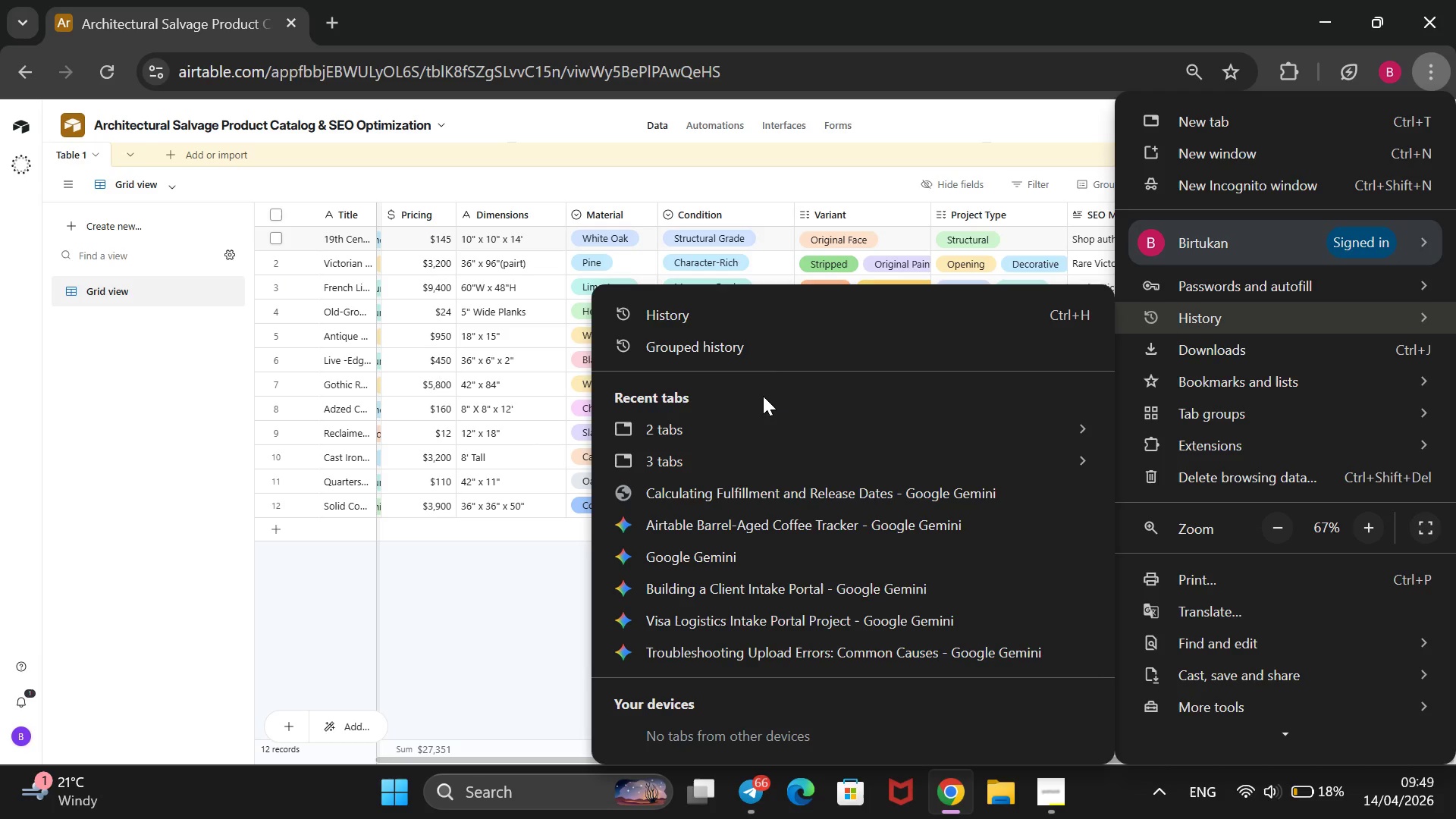 
wait(7.92)
 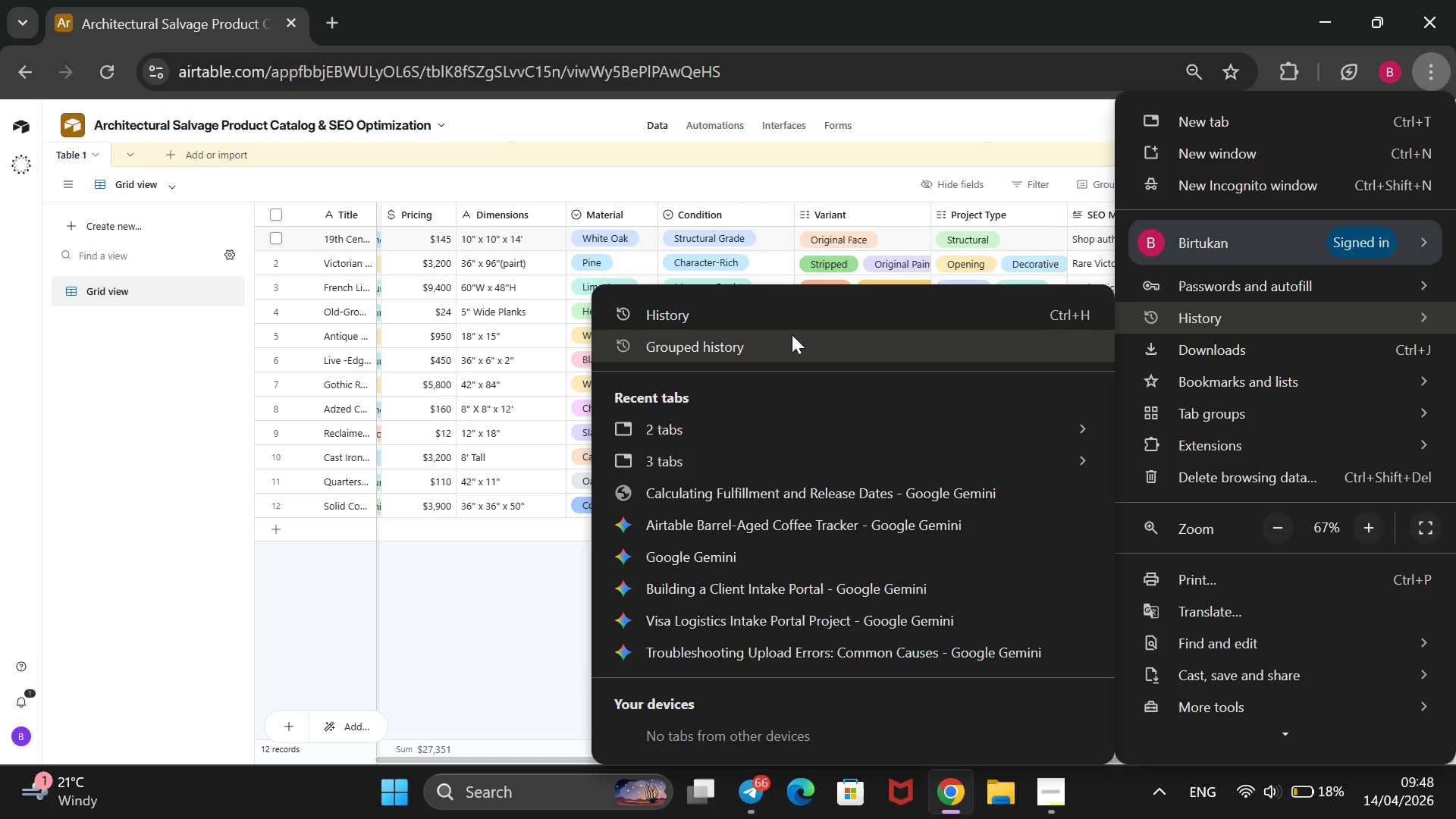 
left_click([422, 604])
 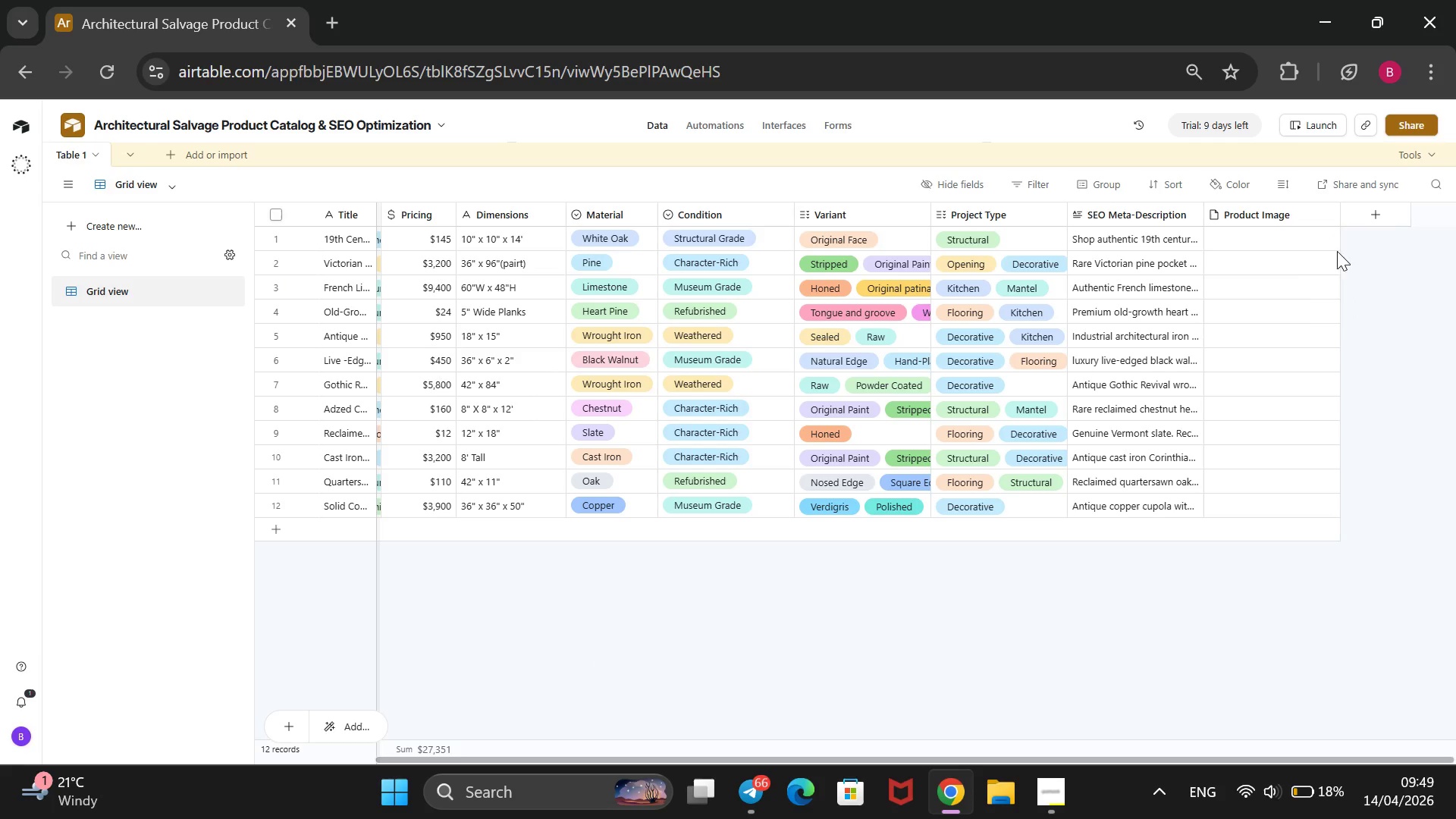 
wait(5.84)
 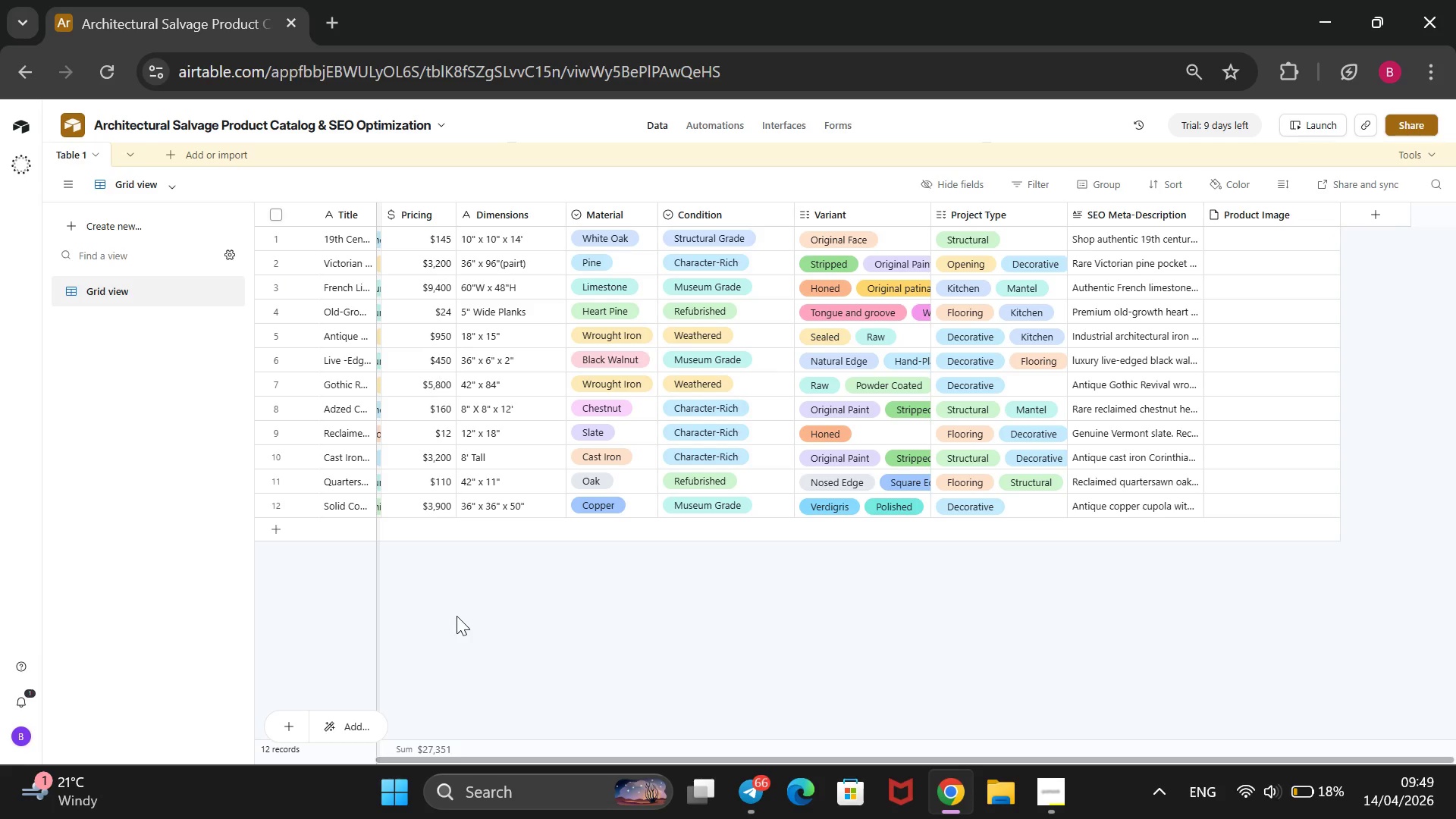 
left_click([1298, 249])
 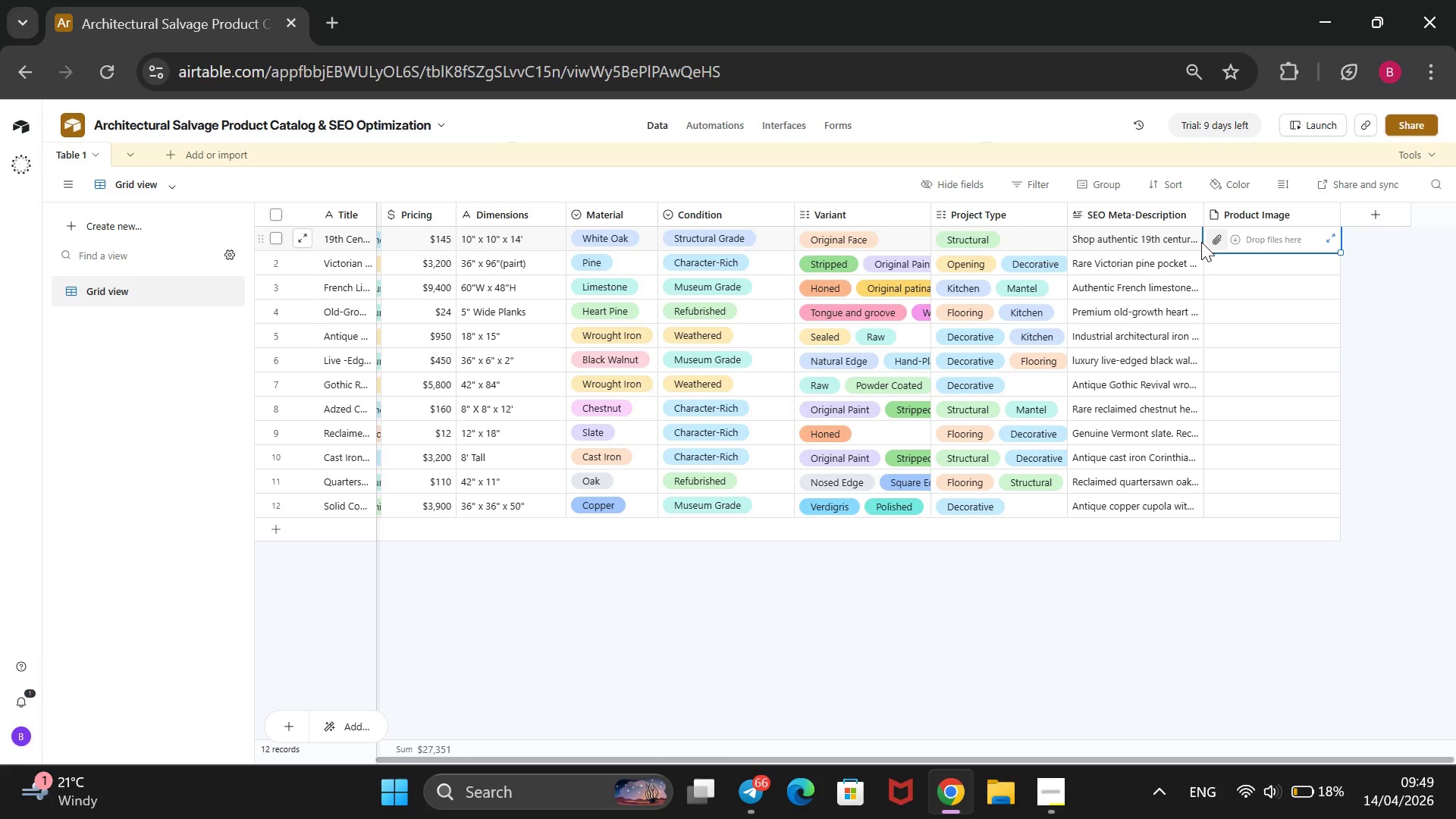 
left_click([1216, 242])
 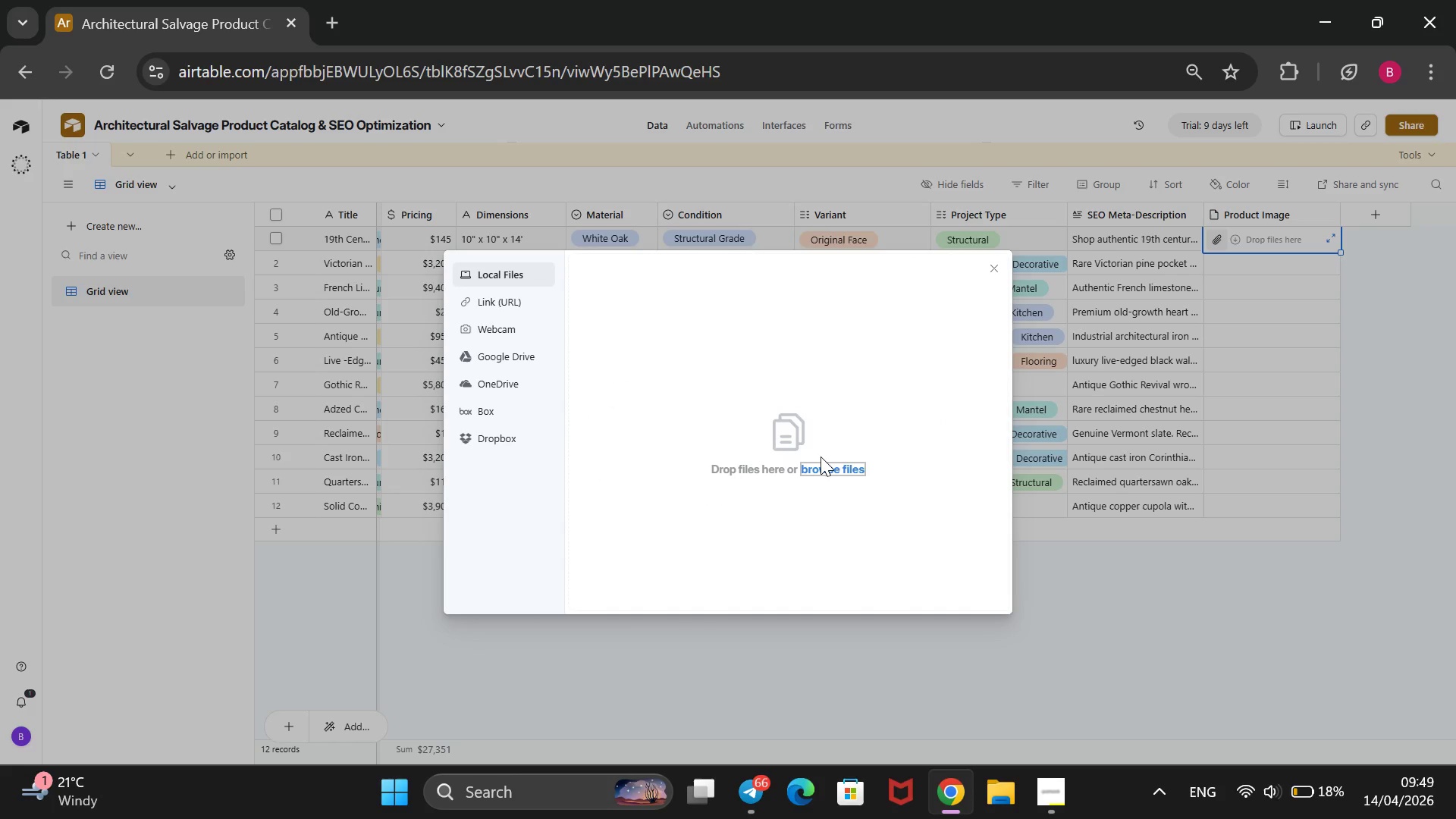 
left_click([809, 474])
 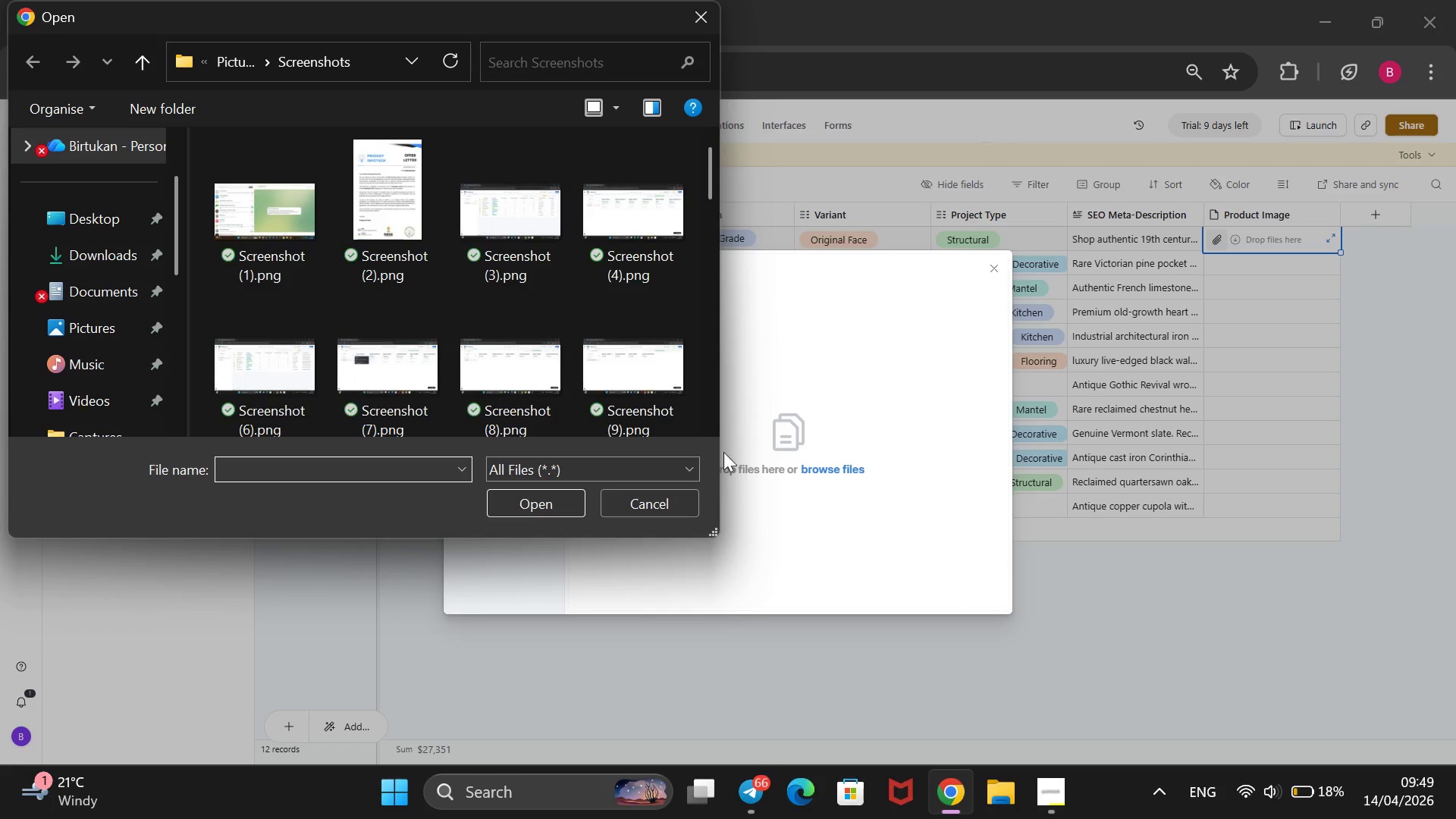 
wait(7.28)
 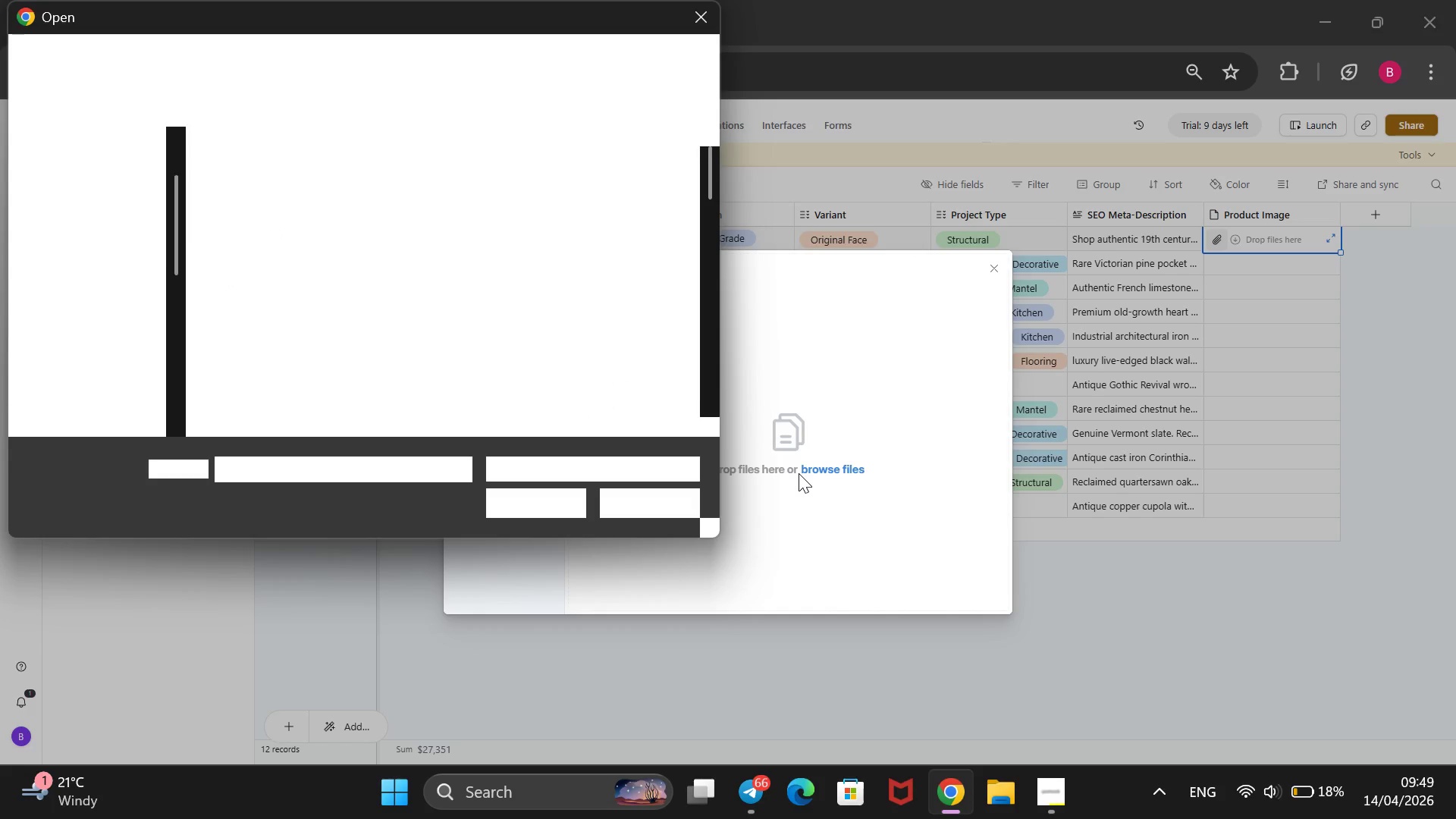 
scroll: coordinate [613, 356], scroll_direction: down, amount: 14.0
 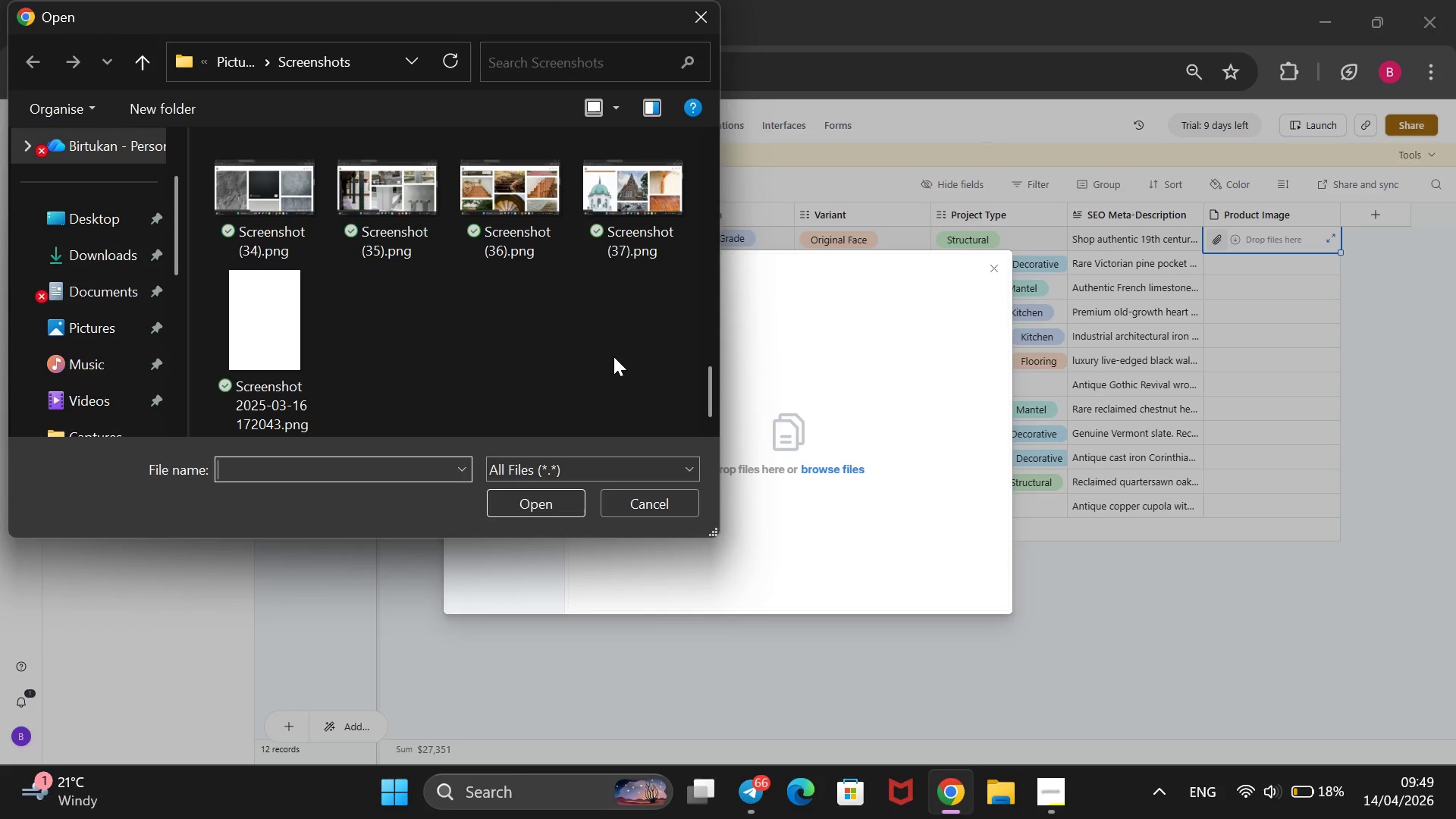 
scroll: coordinate [613, 356], scroll_direction: none, amount: 0.0
 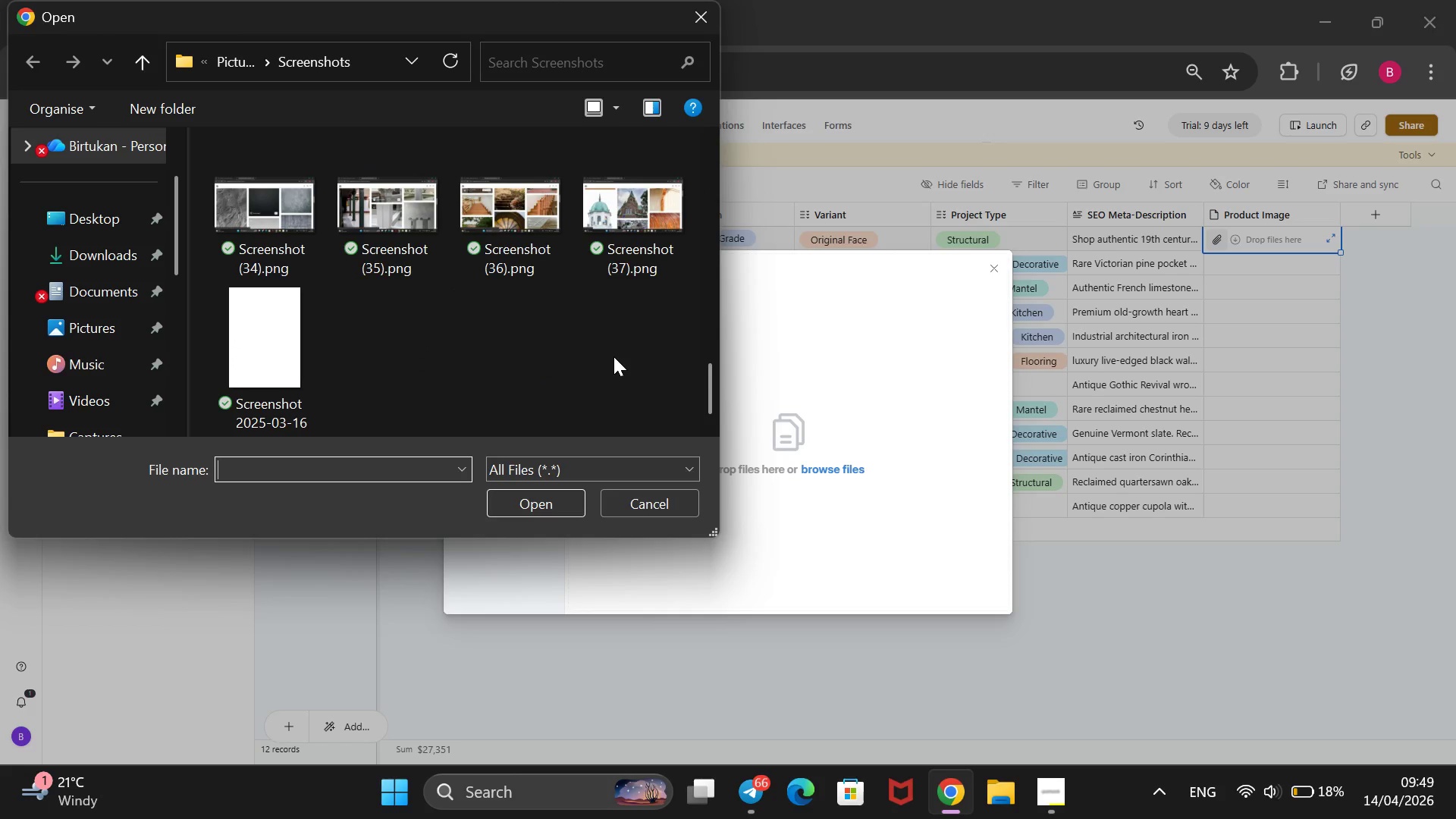 
scroll: coordinate [613, 356], scroll_direction: up, amount: 3.0
 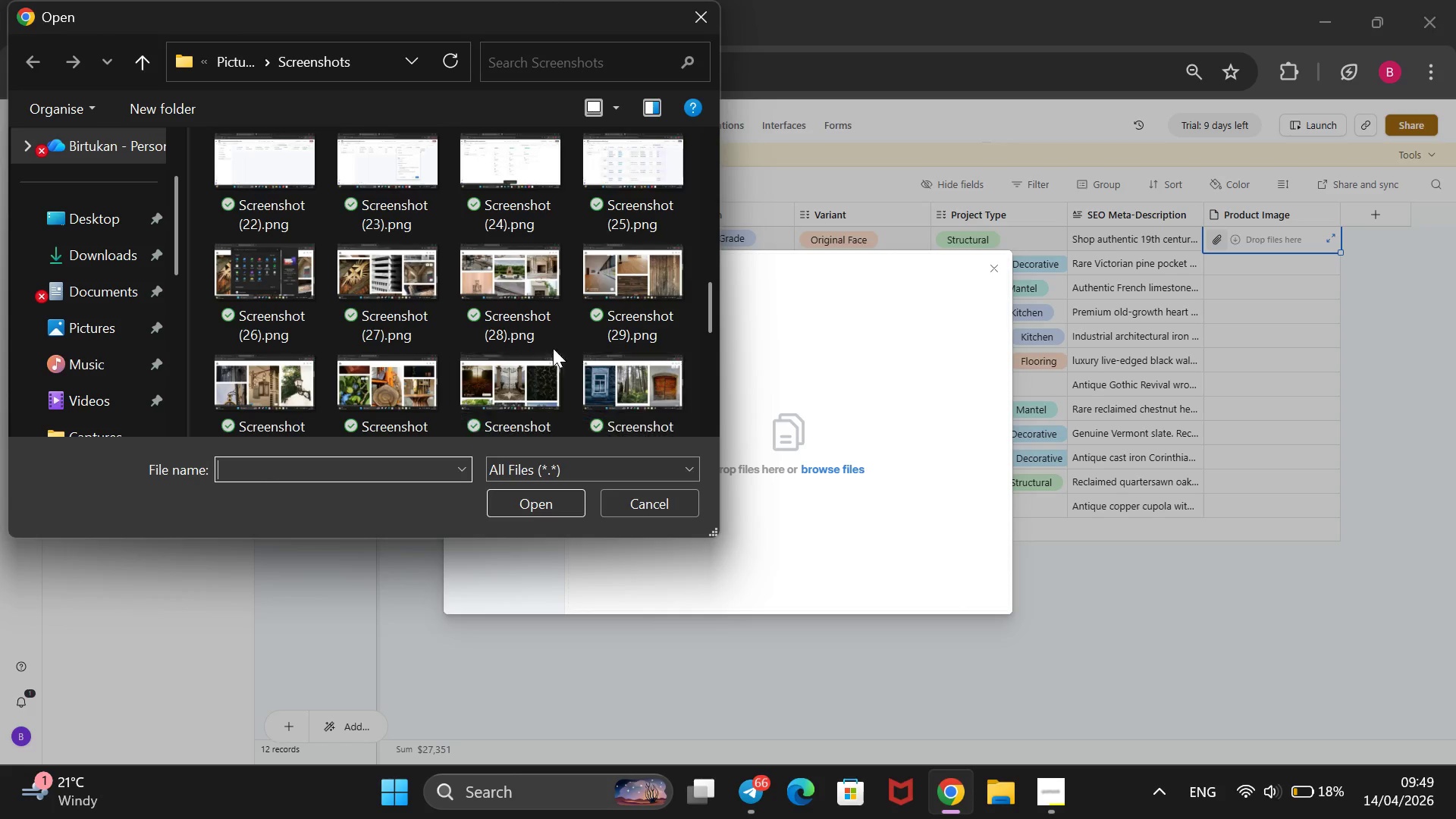 
left_click([398, 265])
 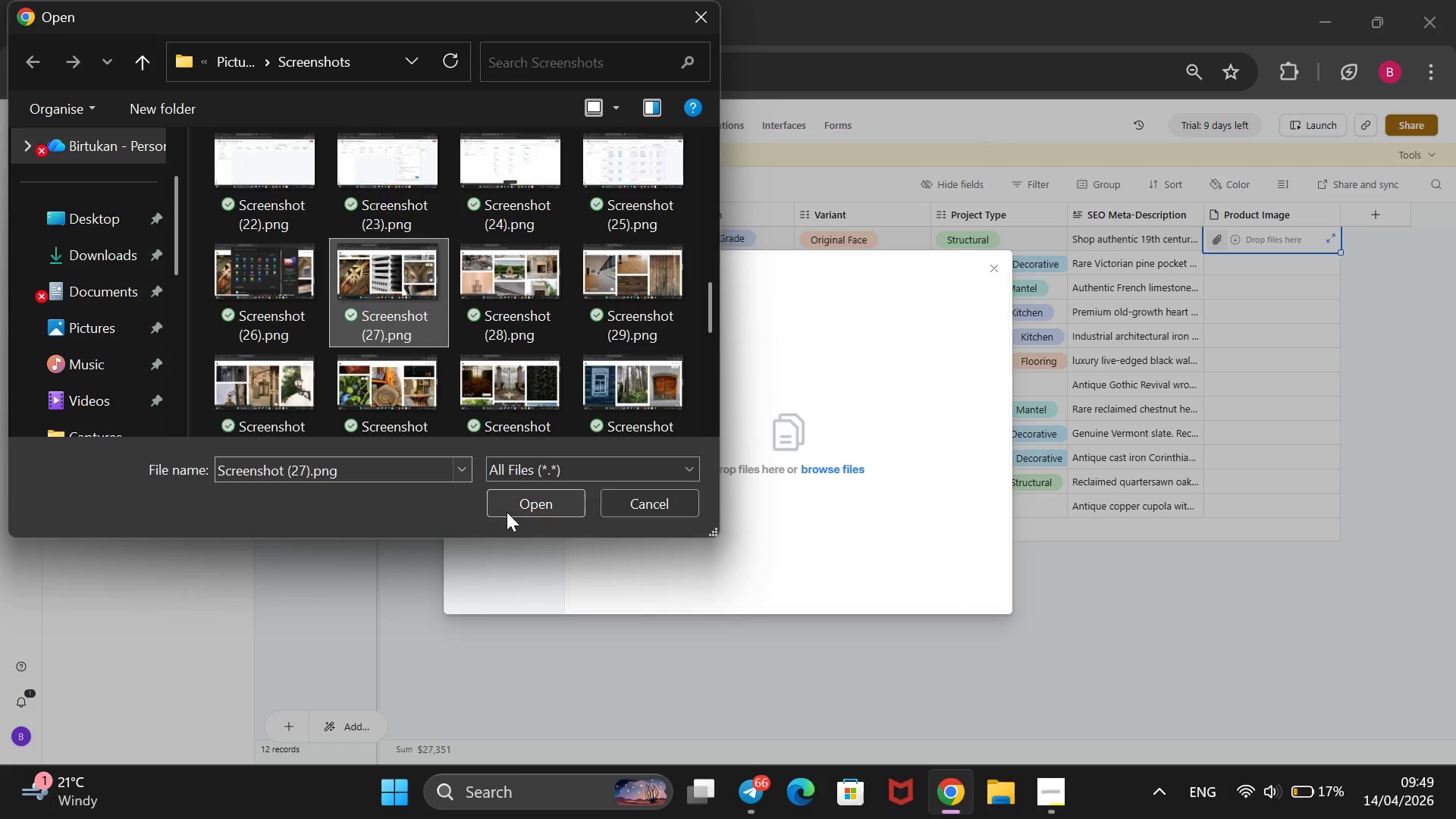 
left_click([516, 503])
 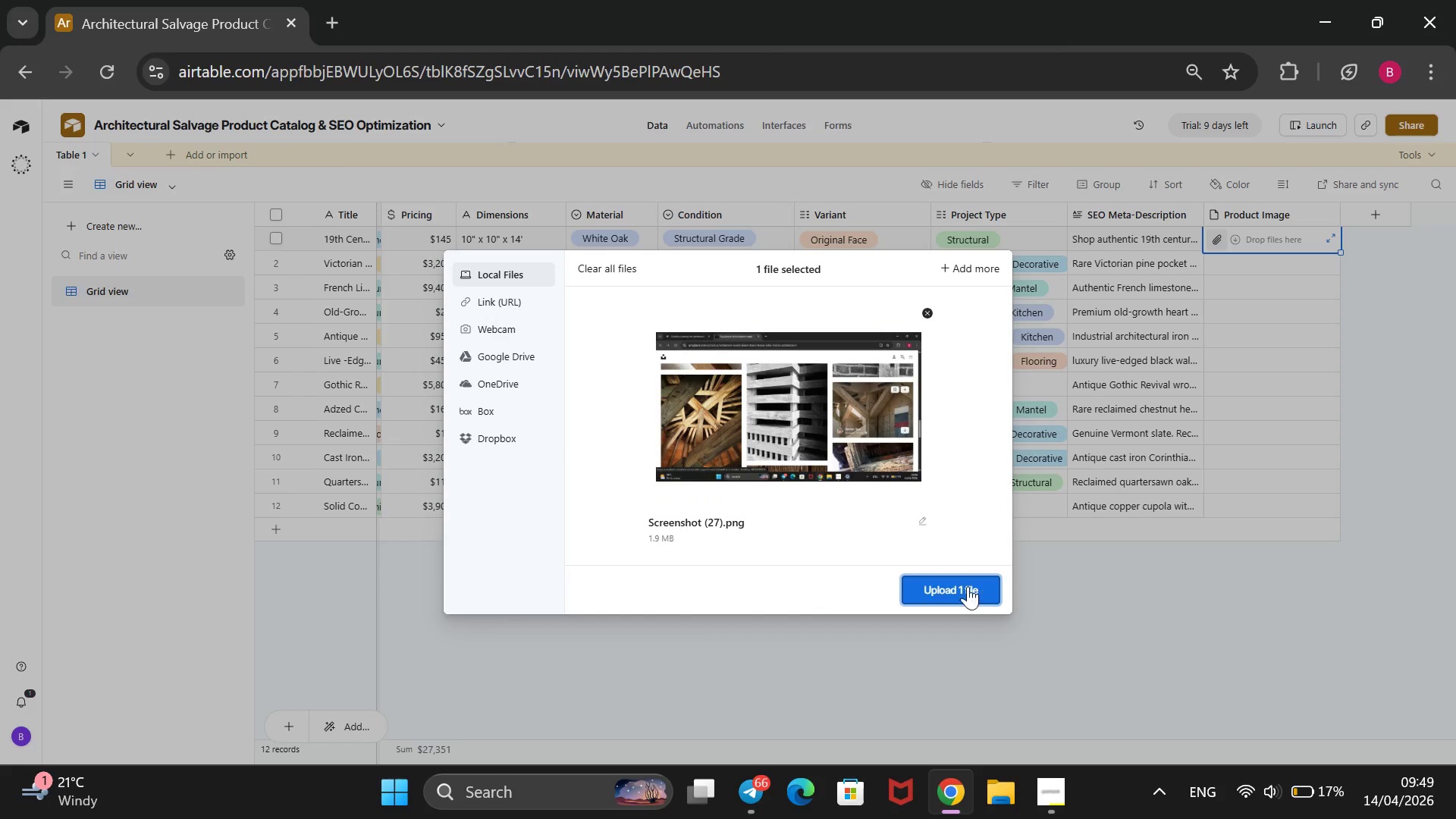 
left_click([962, 583])
 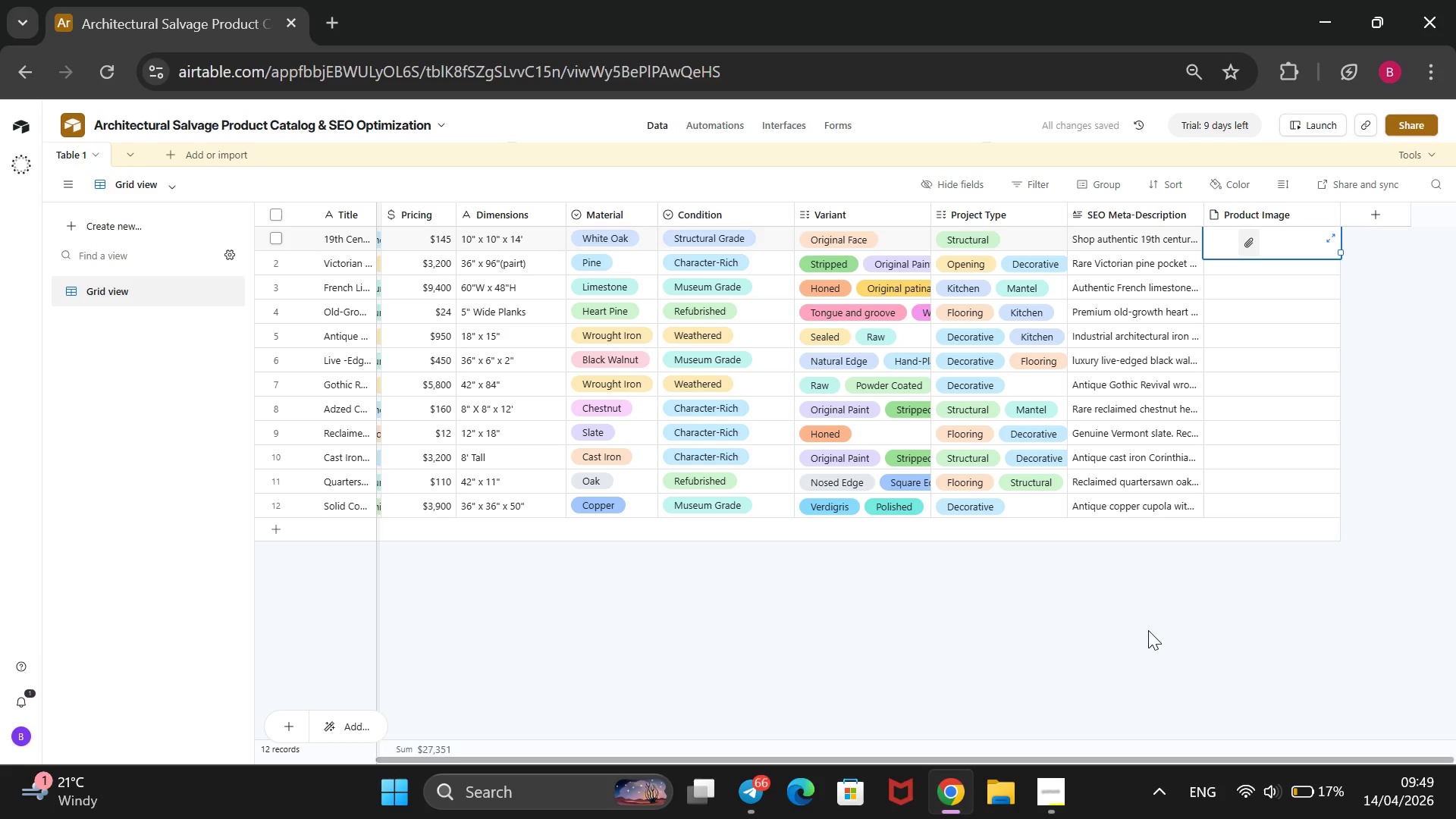 
wait(7.41)
 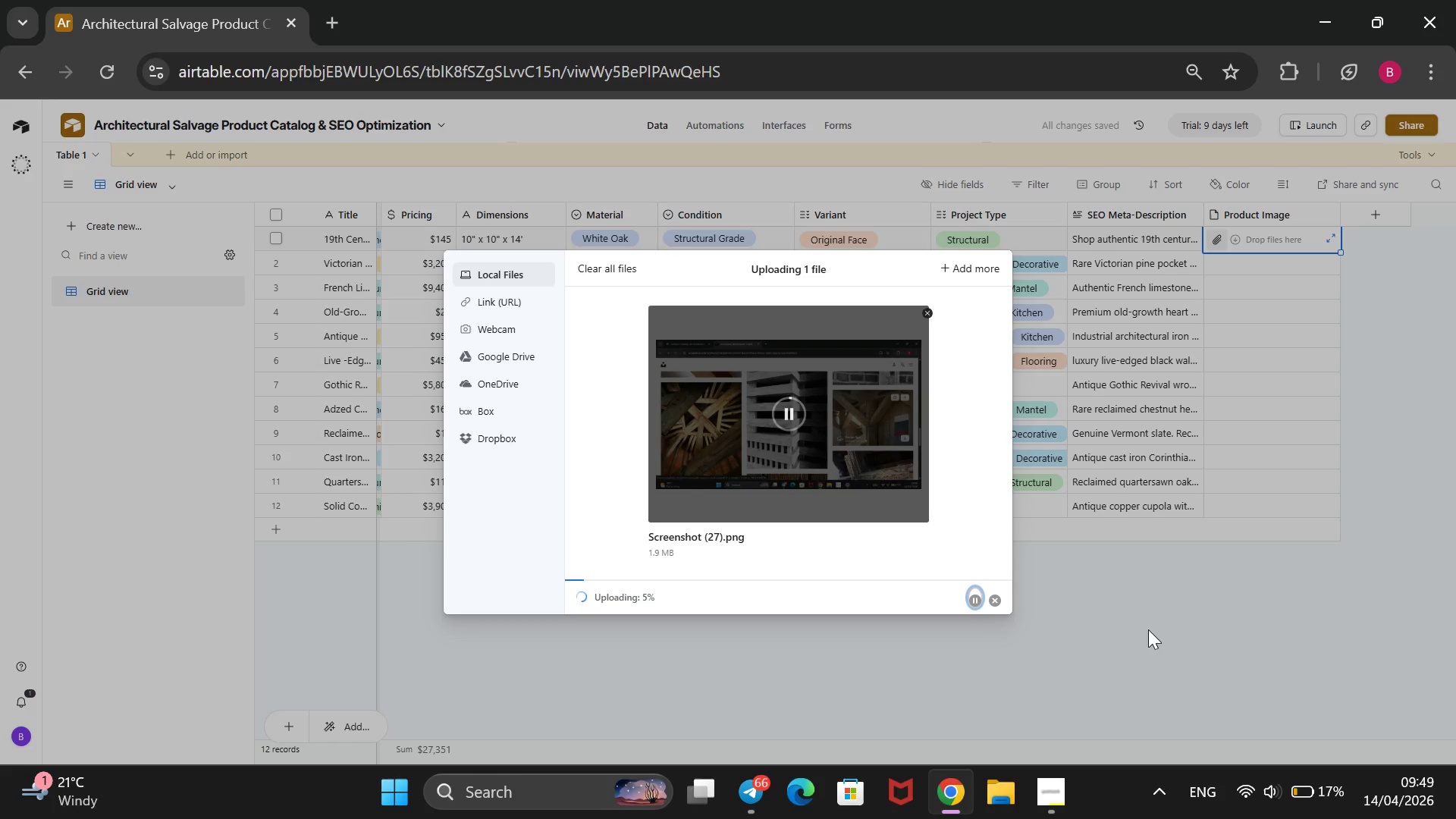 
double_click([1281, 272])
 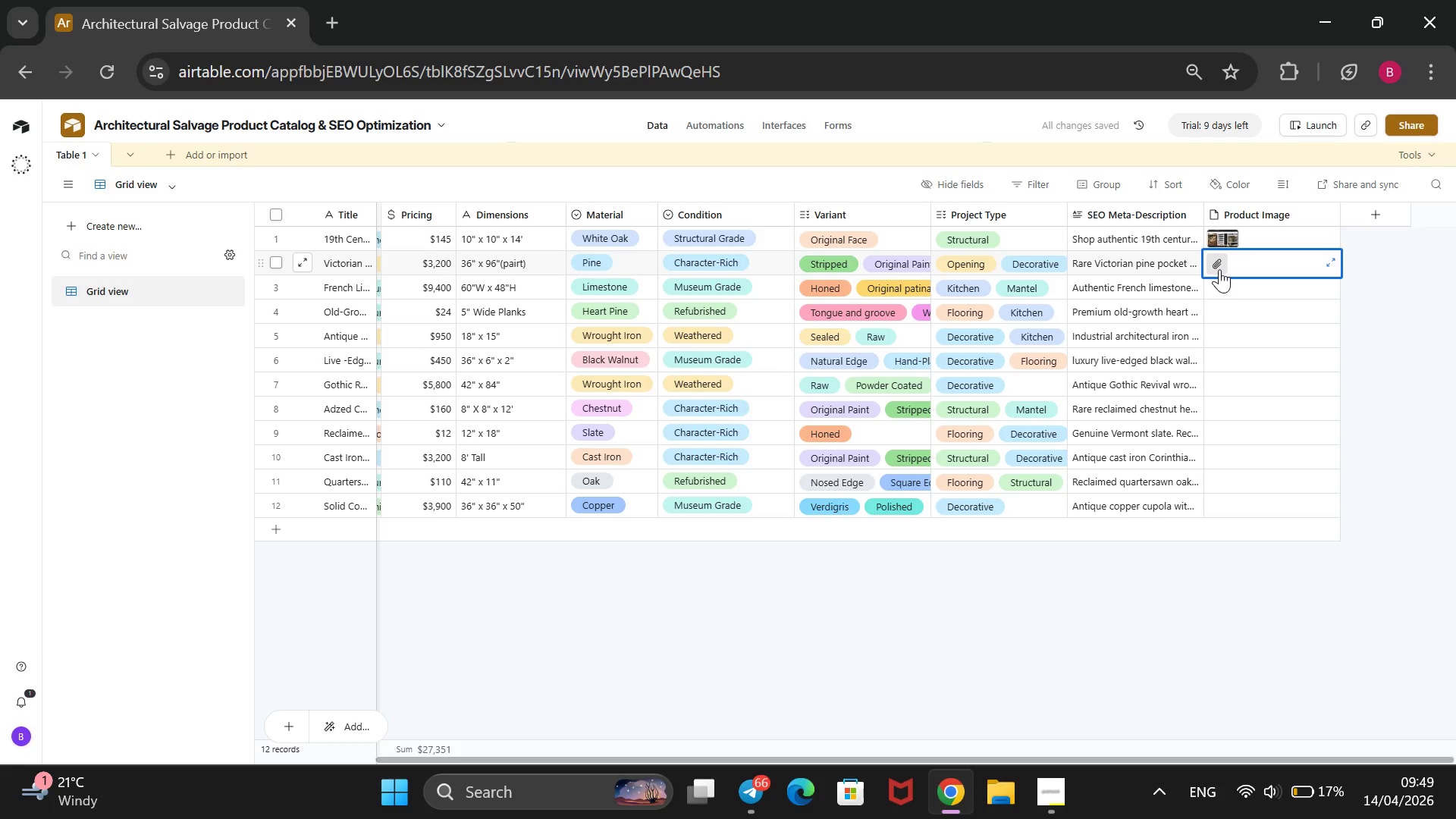 
left_click([1219, 269])
 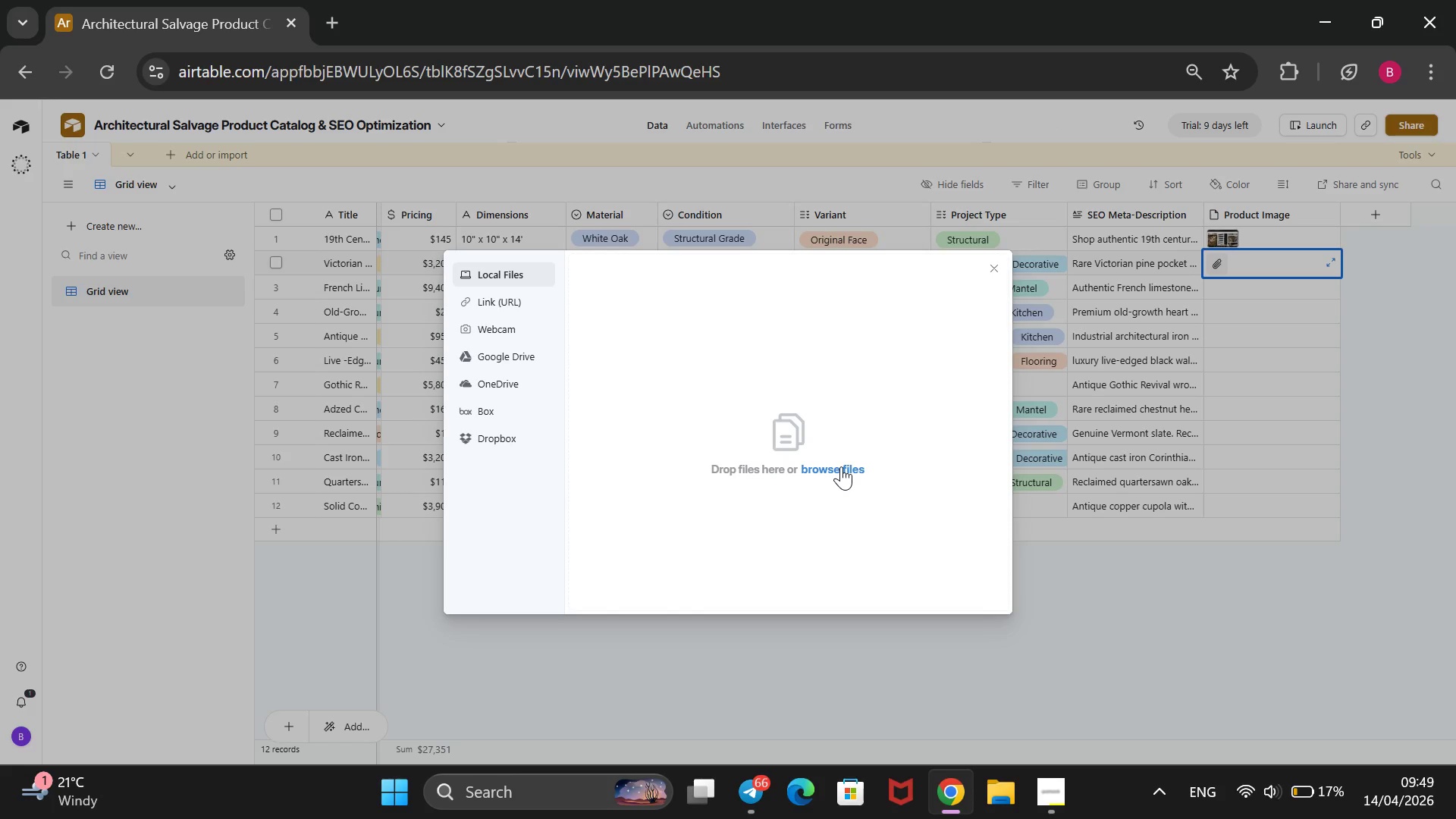 
left_click([841, 466])
 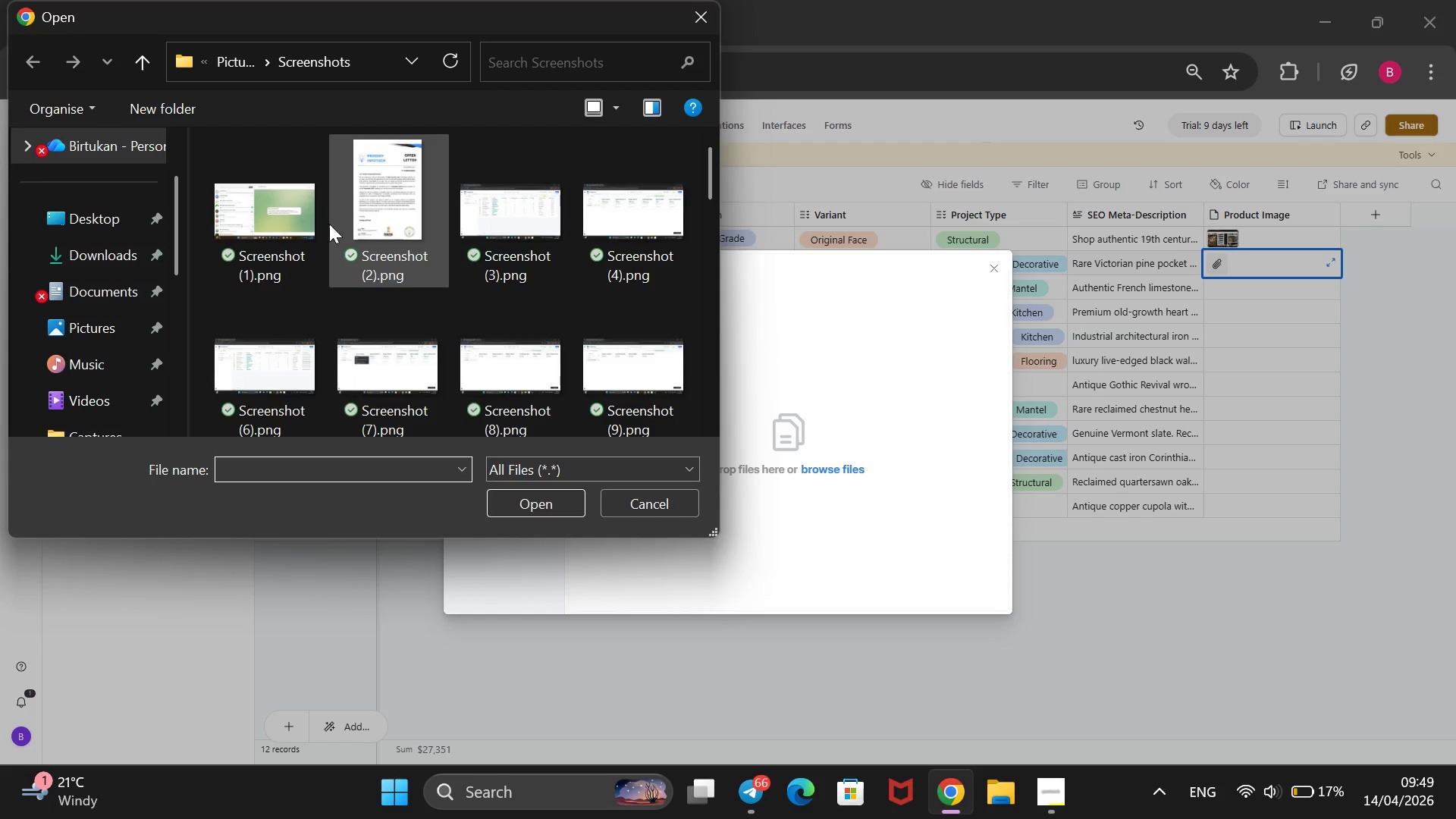 
wait(5.52)
 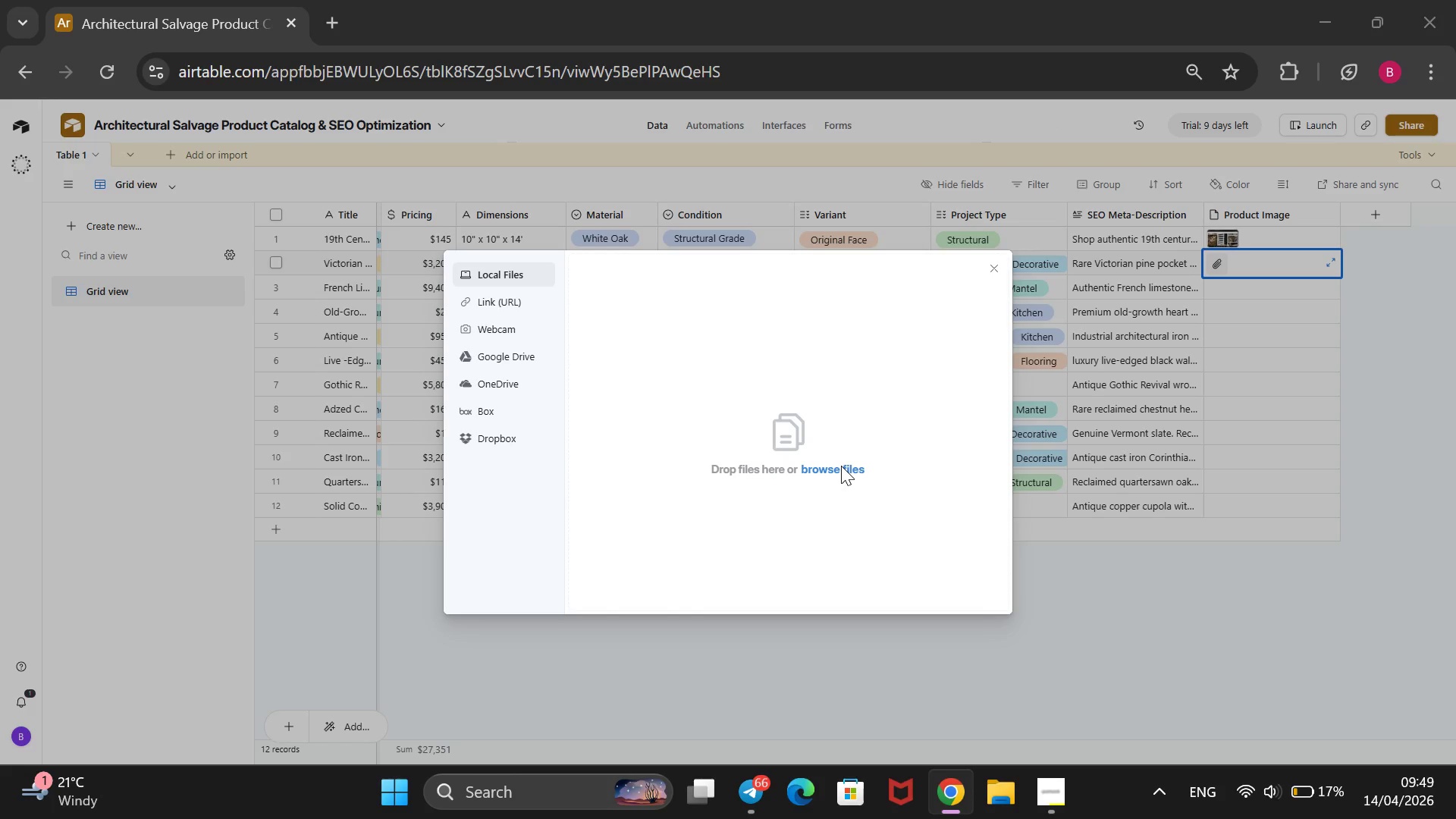 
scroll: coordinate [419, 270], scroll_direction: down, amount: 19.0
 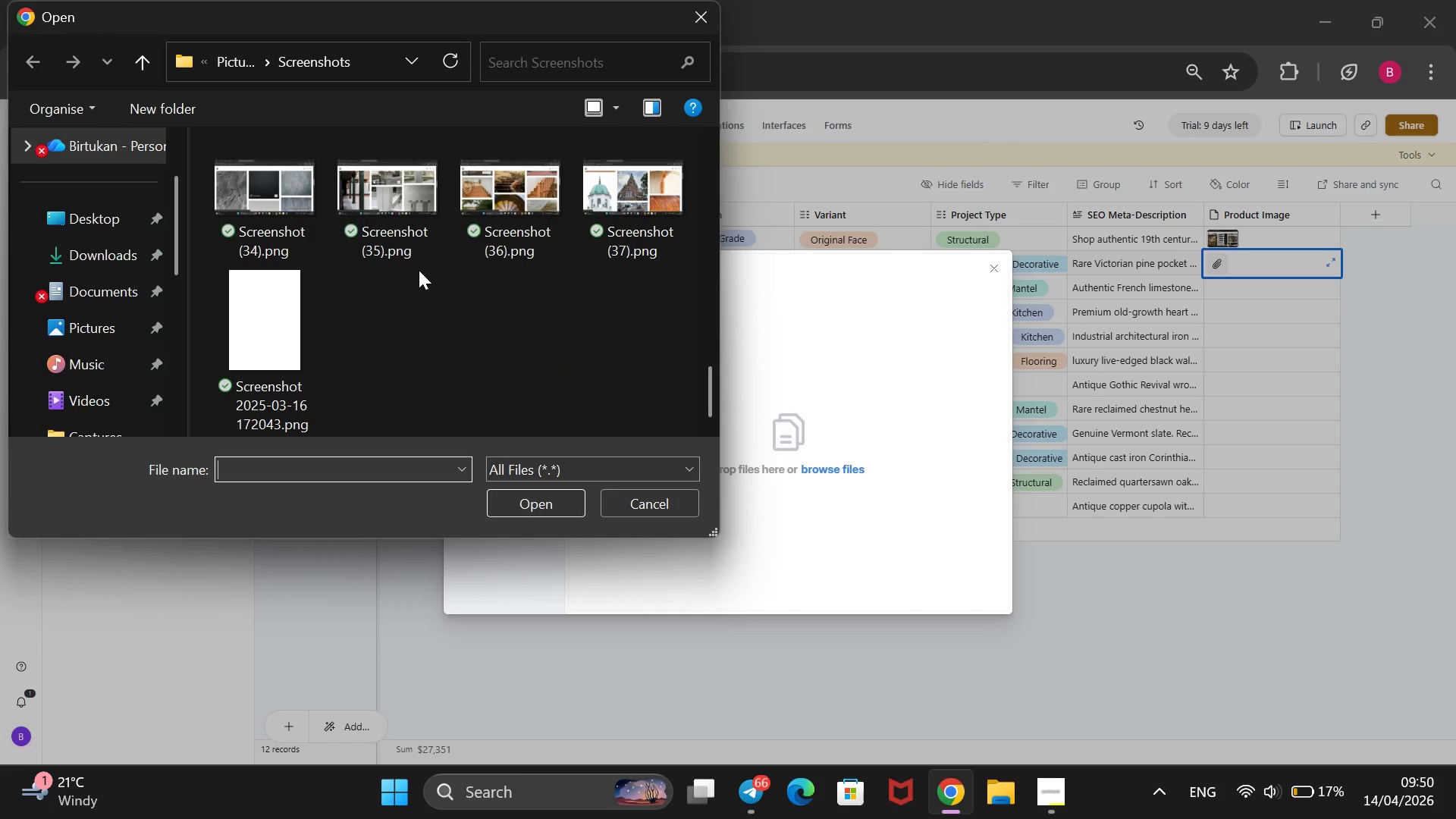 
scroll: coordinate [419, 270], scroll_direction: none, amount: 0.0
 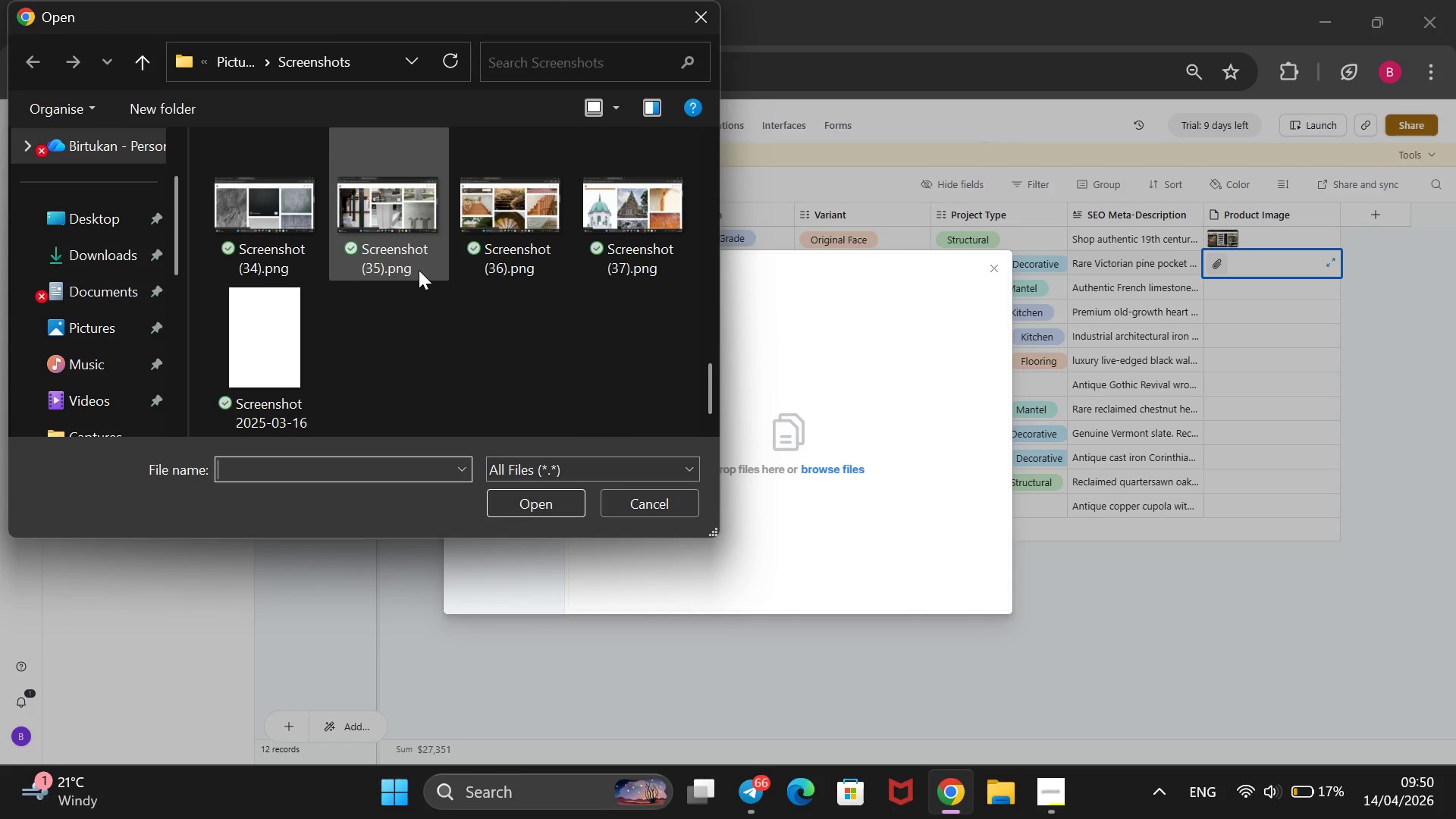 
scroll: coordinate [419, 270], scroll_direction: up, amount: 2.0
 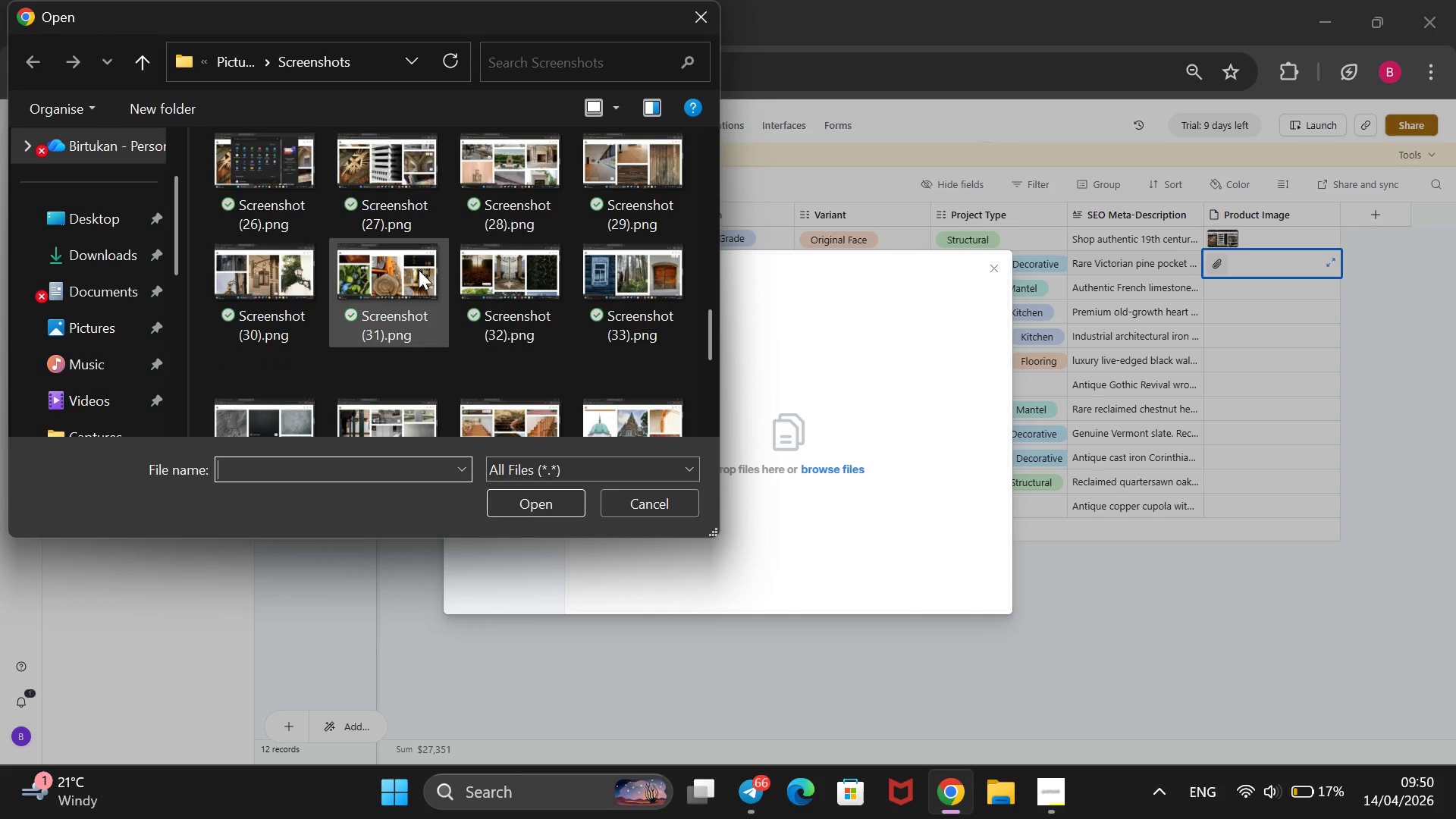 
mouse_move([451, 263])
 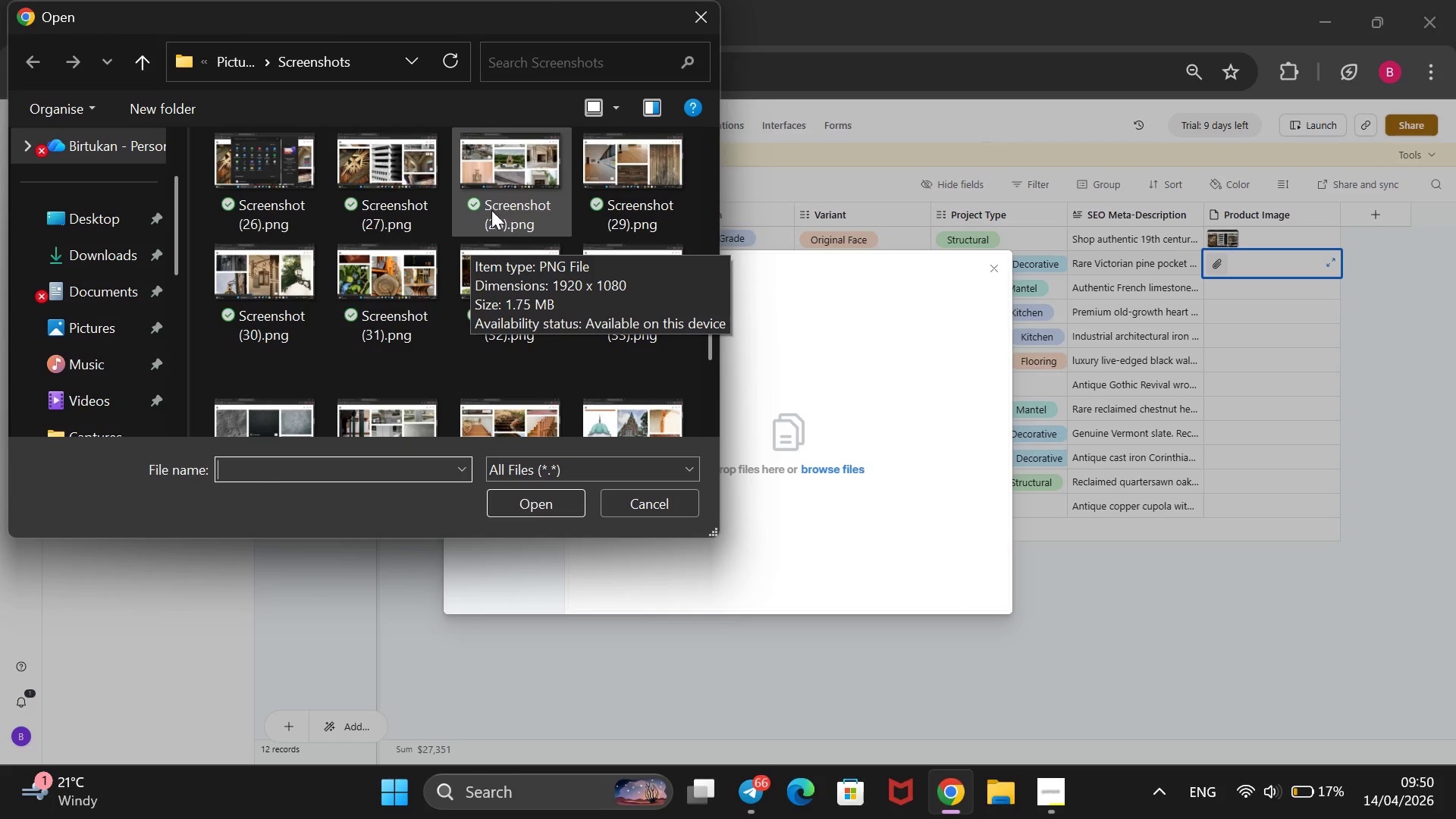 
left_click([514, 187])
 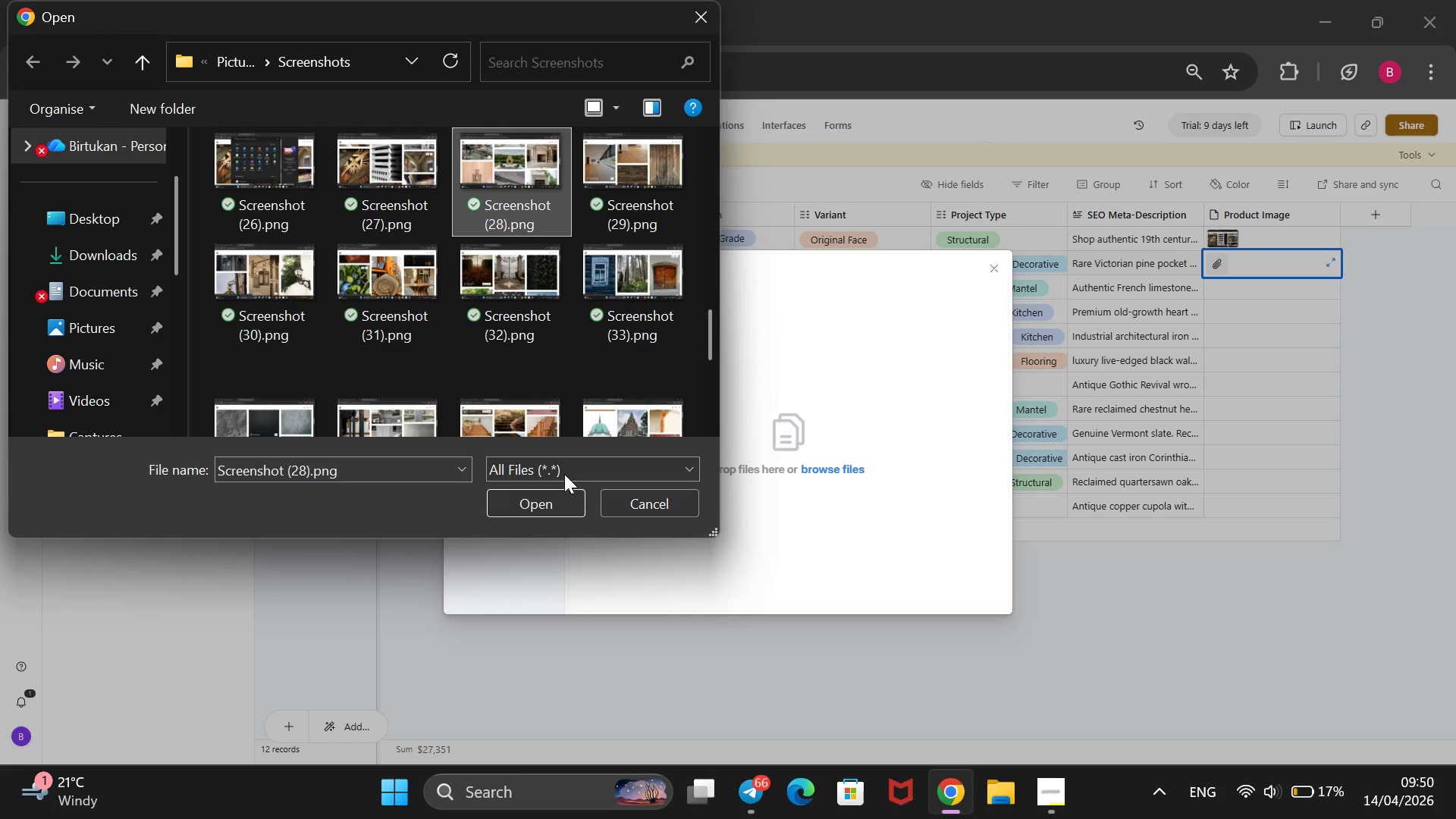 
left_click([557, 496])
 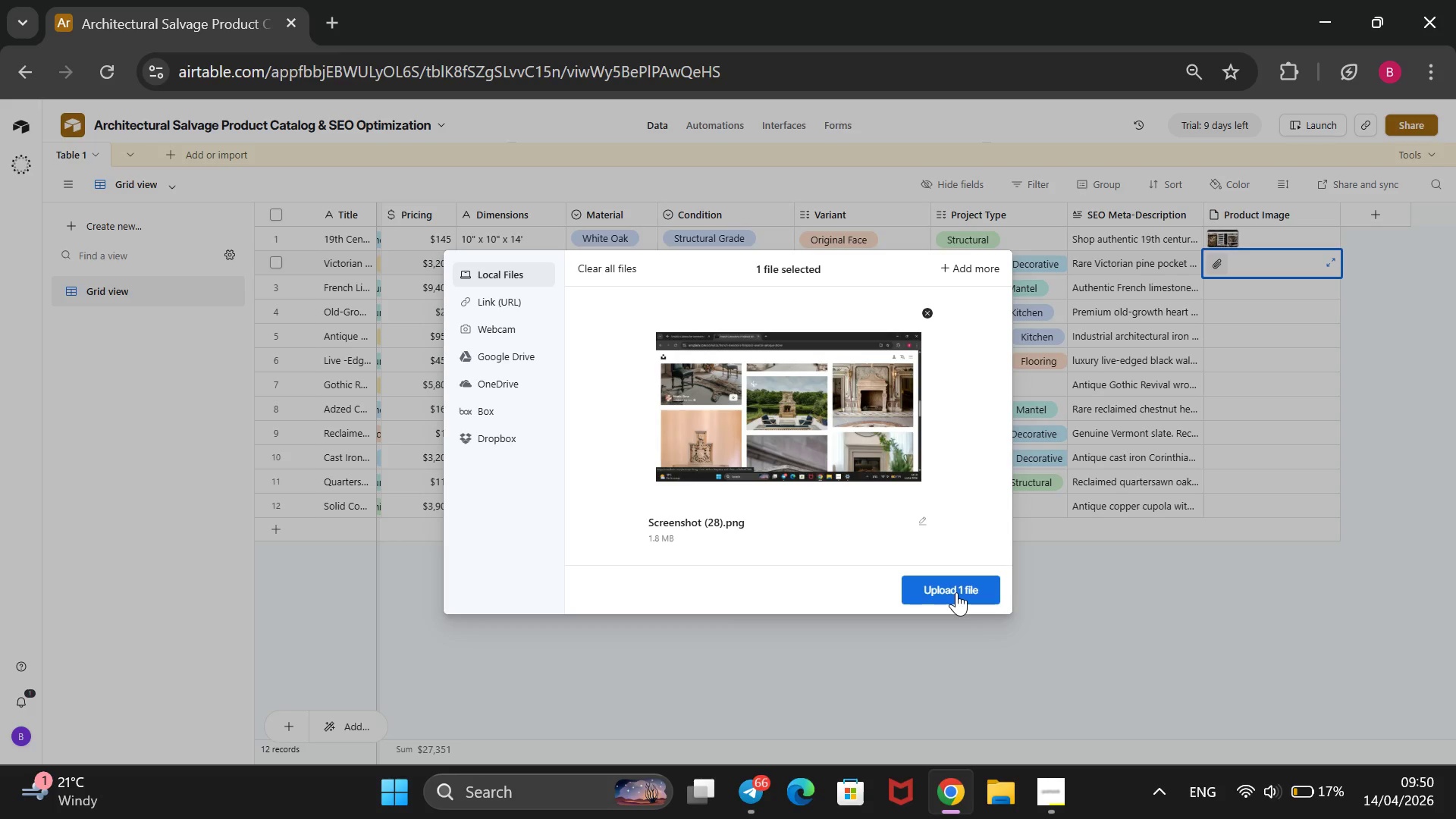 
left_click([956, 592])
 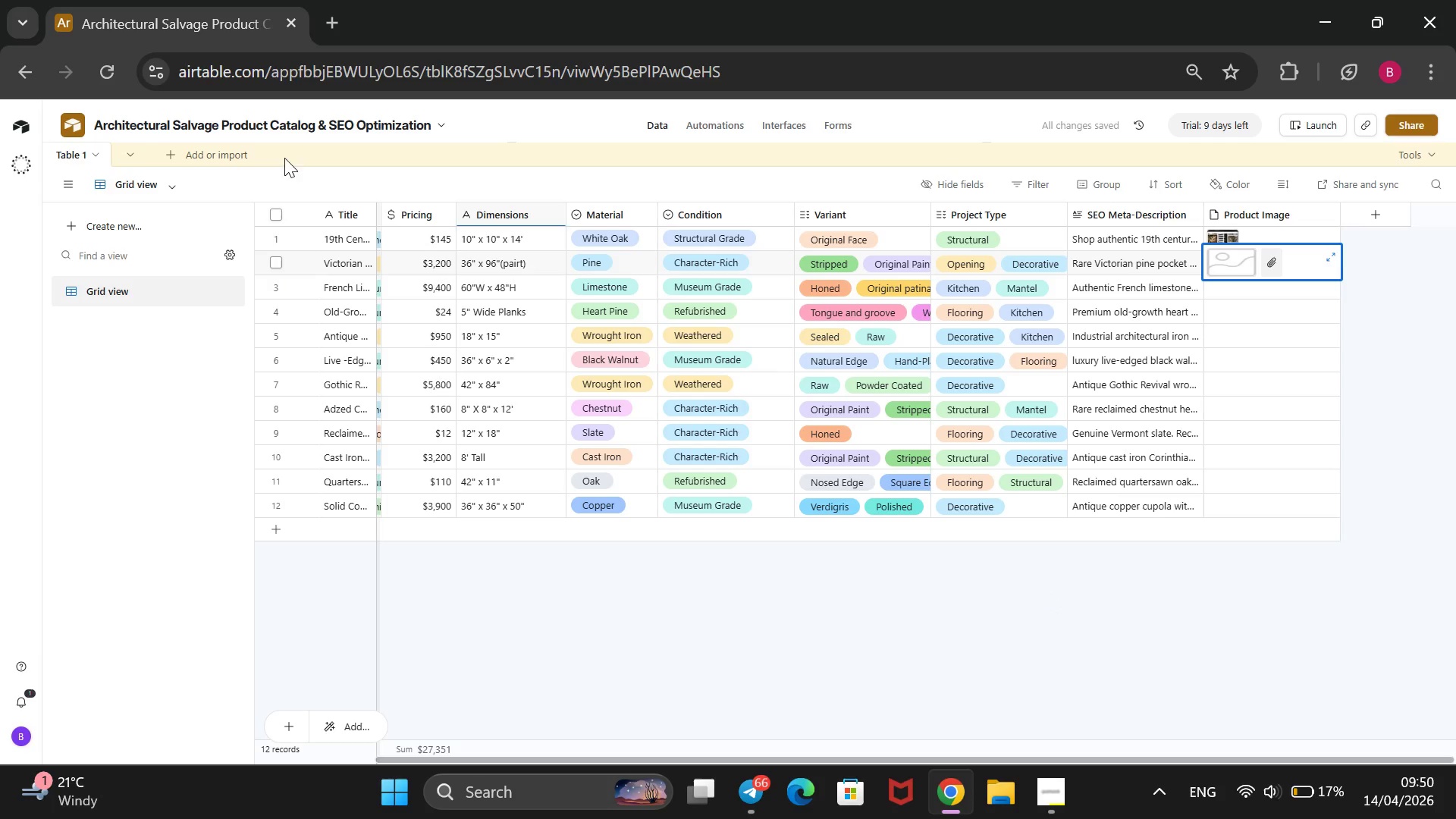 
wait(11.67)
 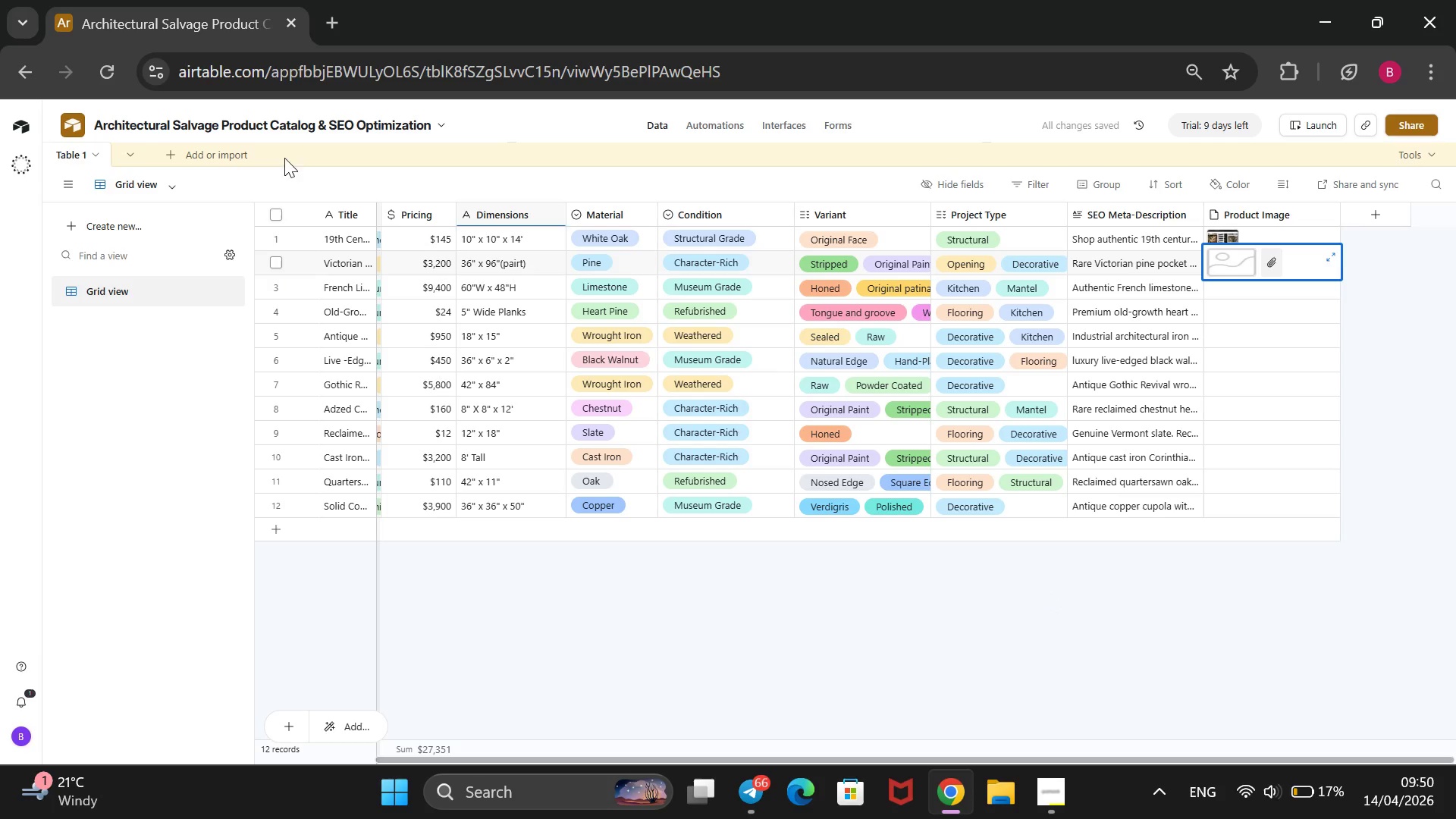 
left_click([345, 290])
 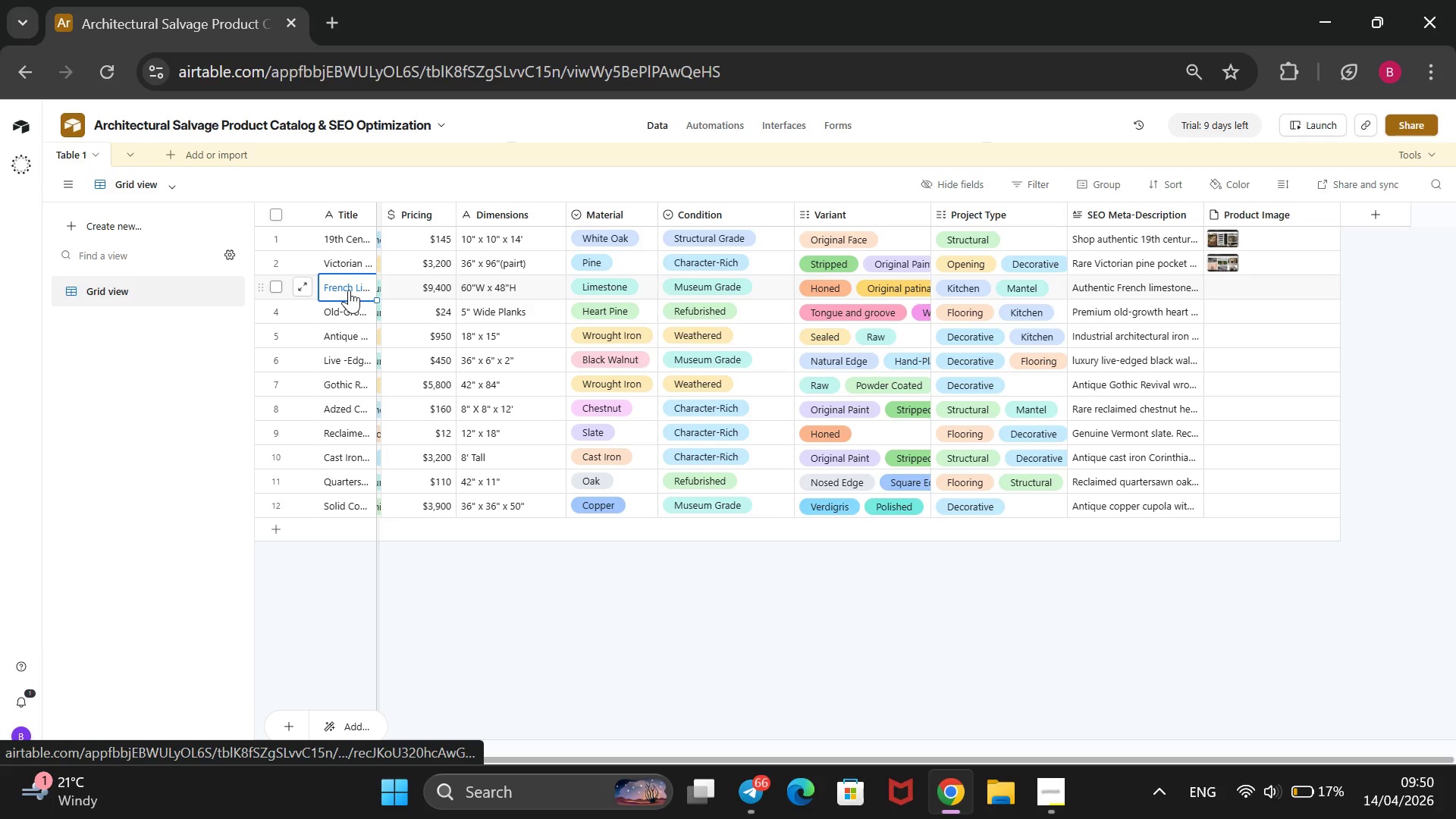 
key(ArrowRight)
 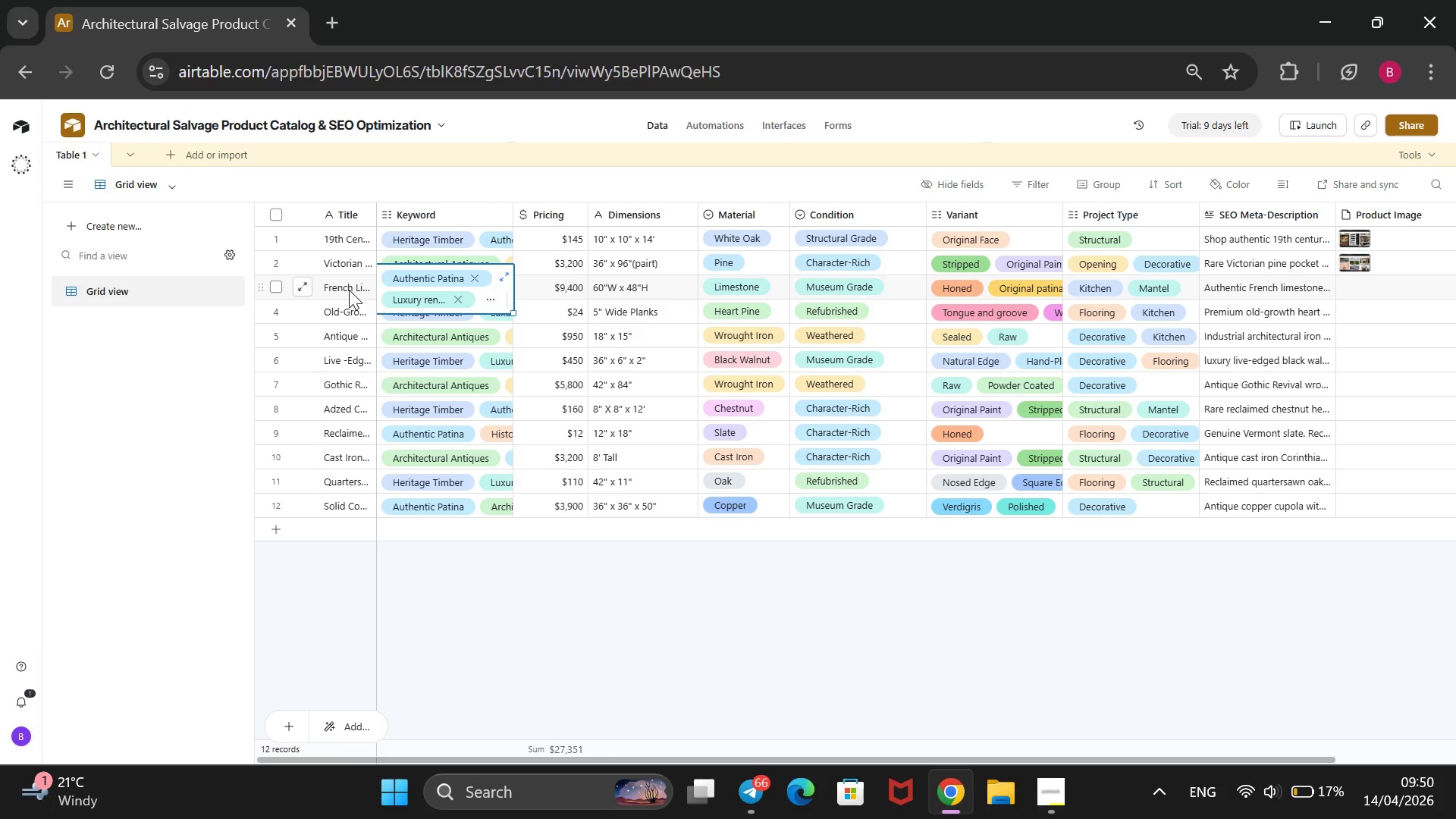 
double_click([349, 290])
 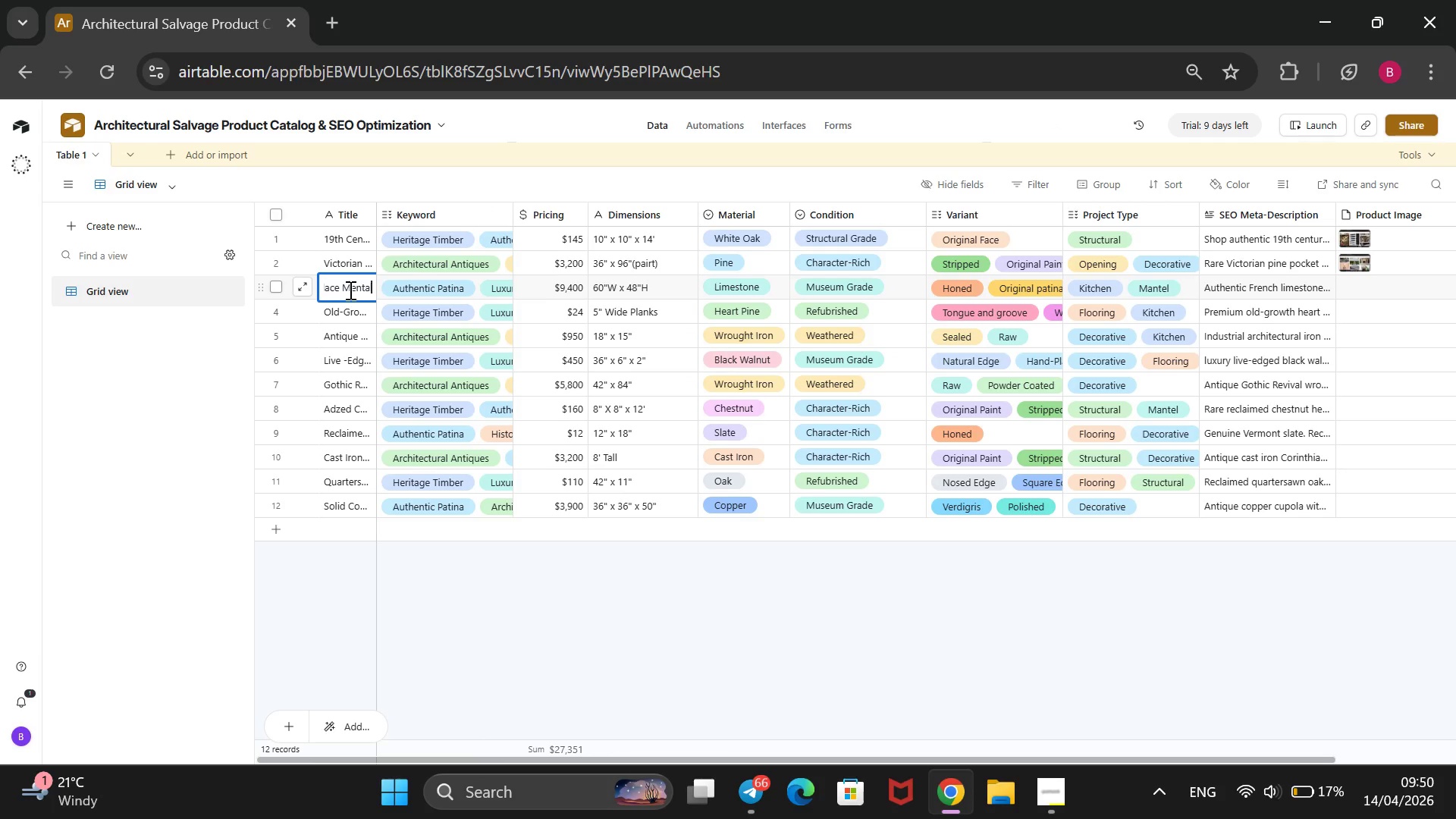 
hold_key(key=ArrowLeft, duration=0.52)
 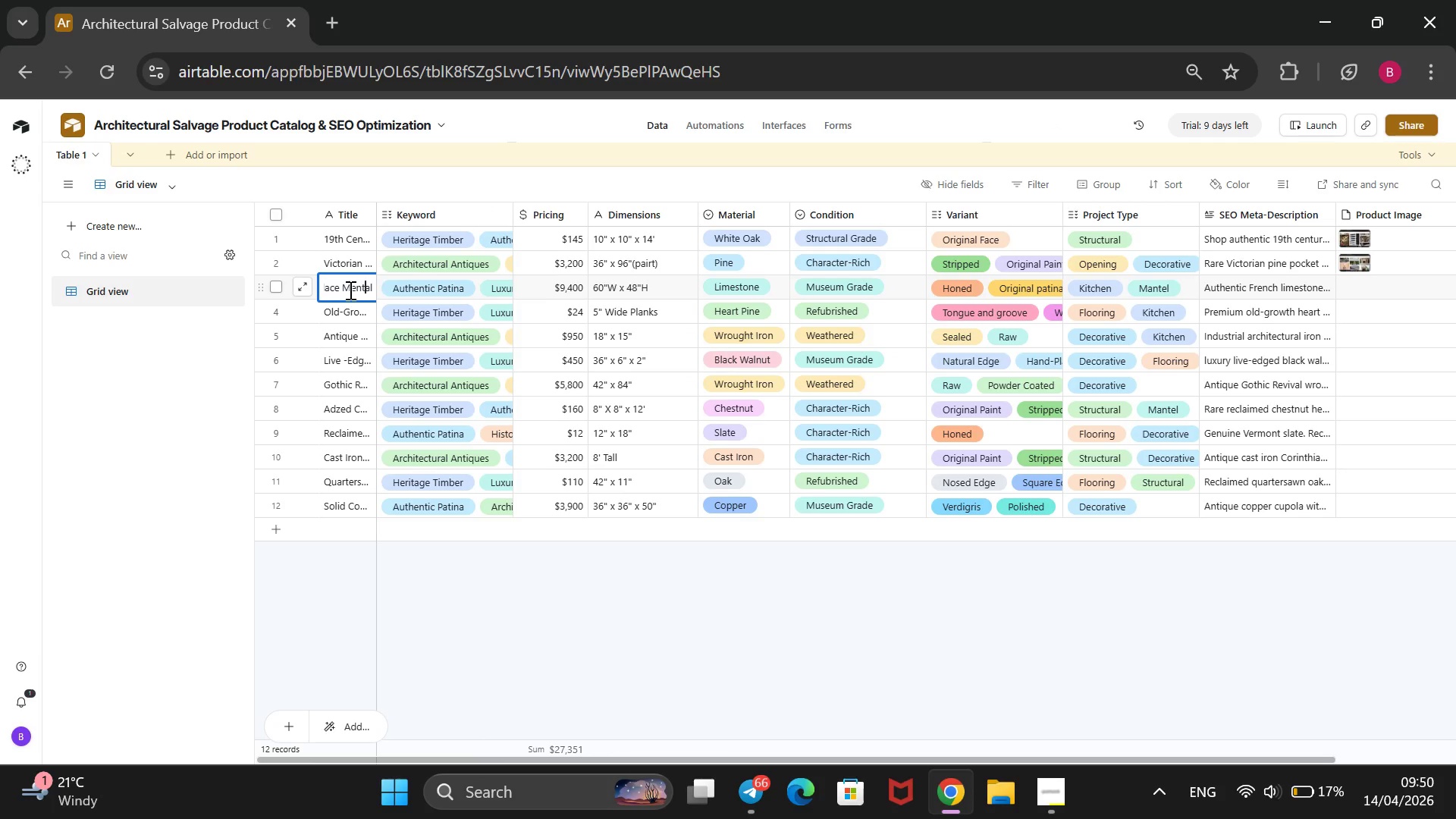 
key(ArrowLeft)
 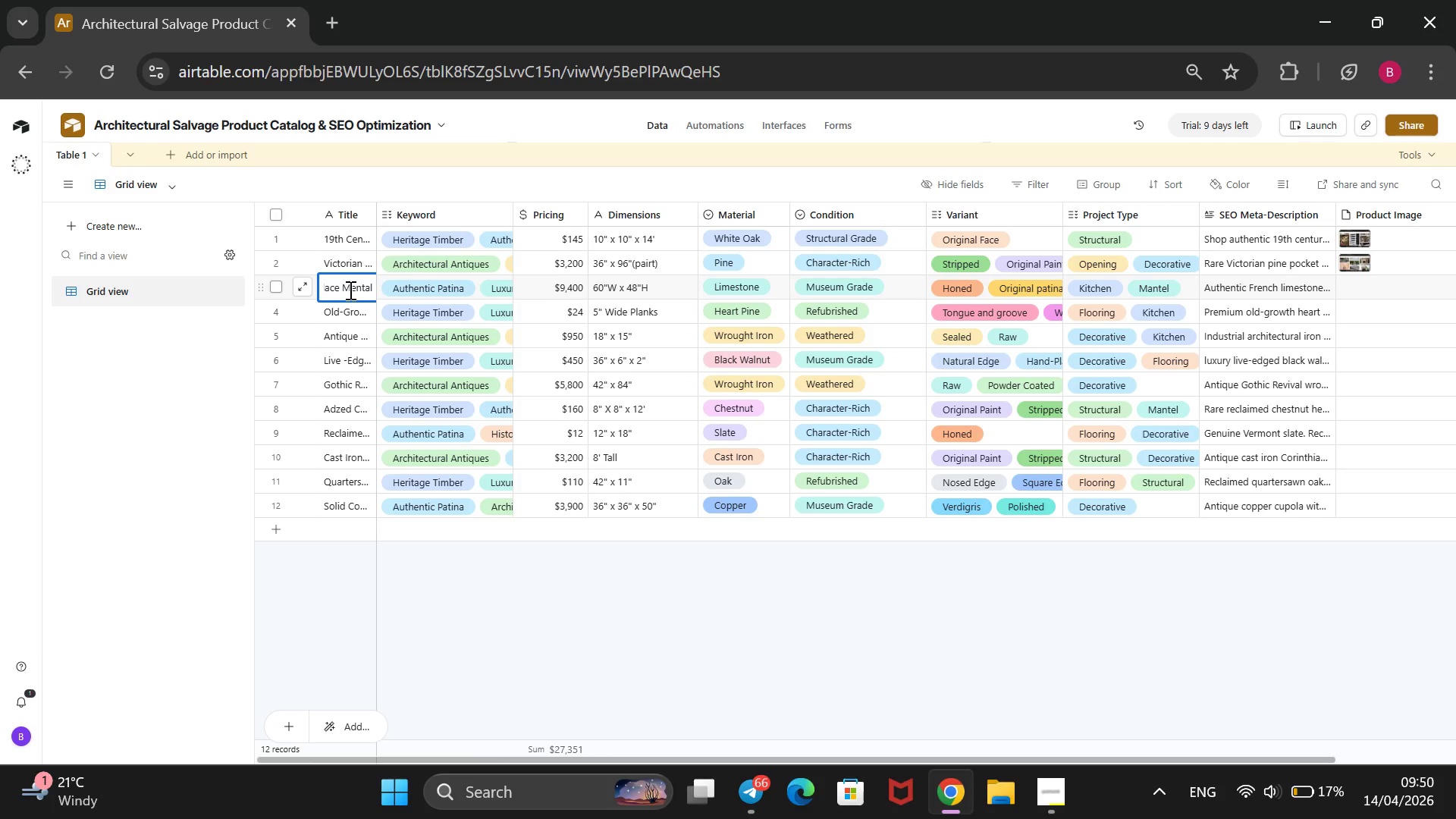 
key(ArrowLeft)
 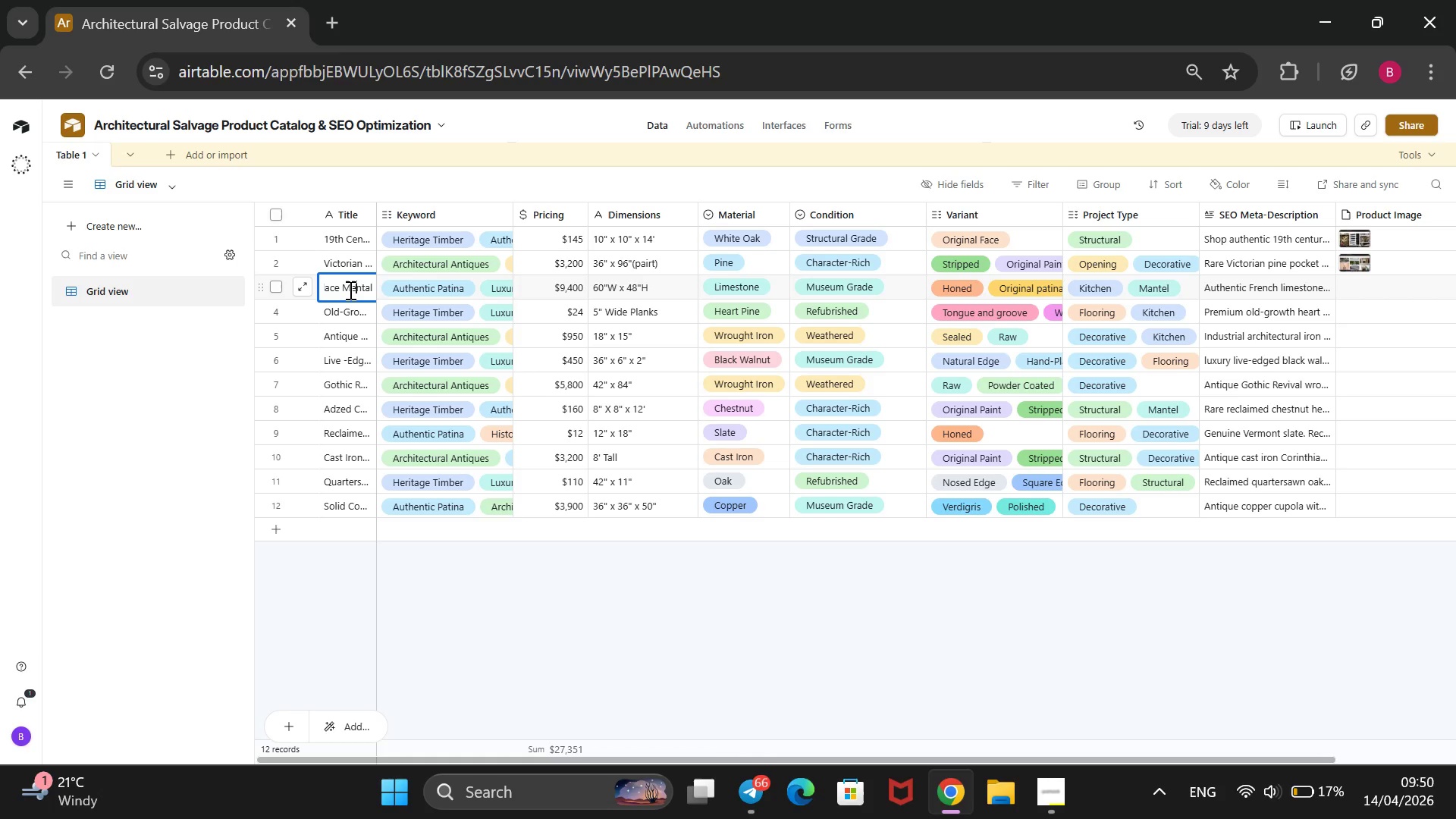 
hold_key(key=ArrowLeft, duration=1.5)
 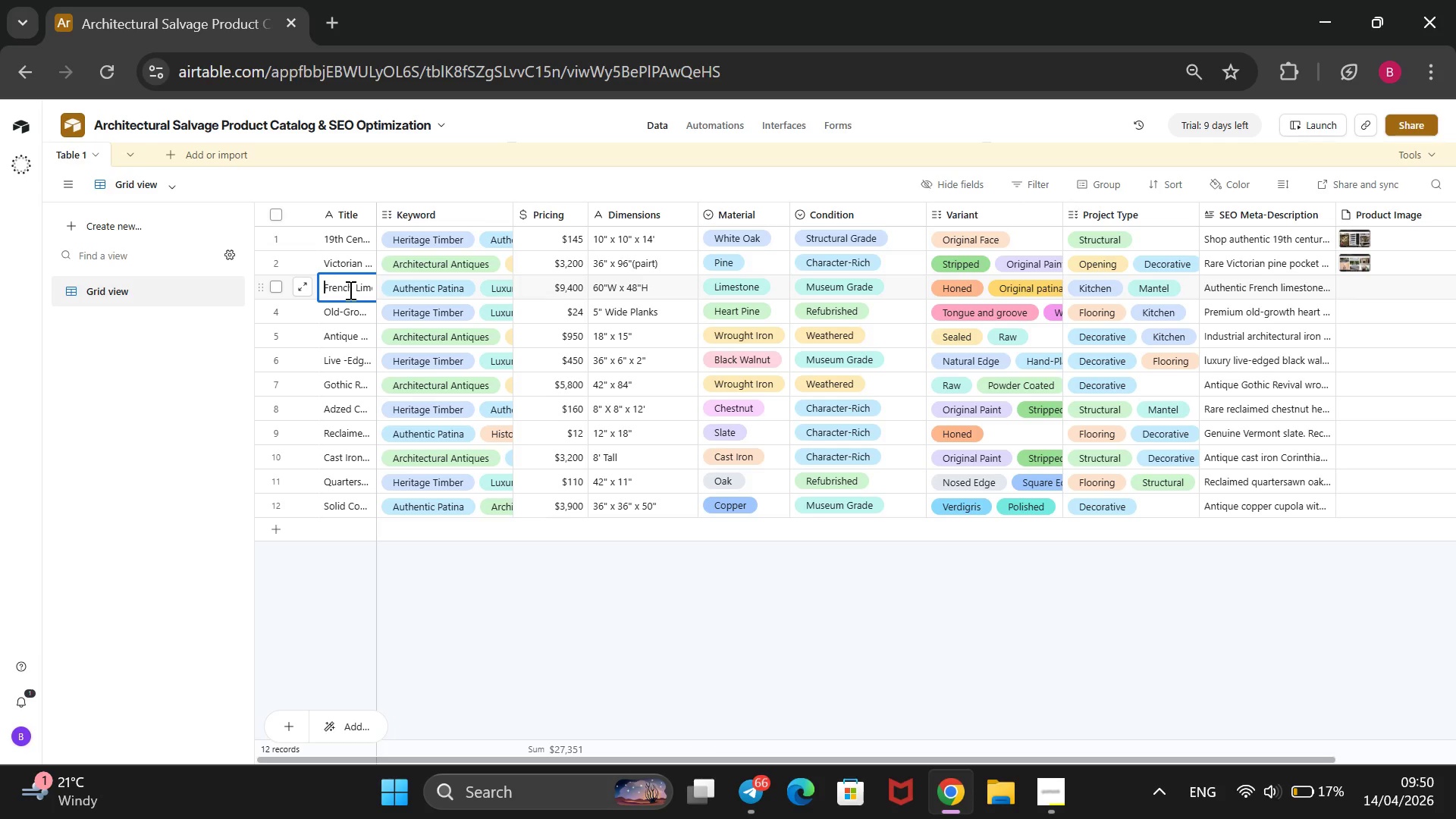 
hold_key(key=ArrowLeft, duration=0.69)
 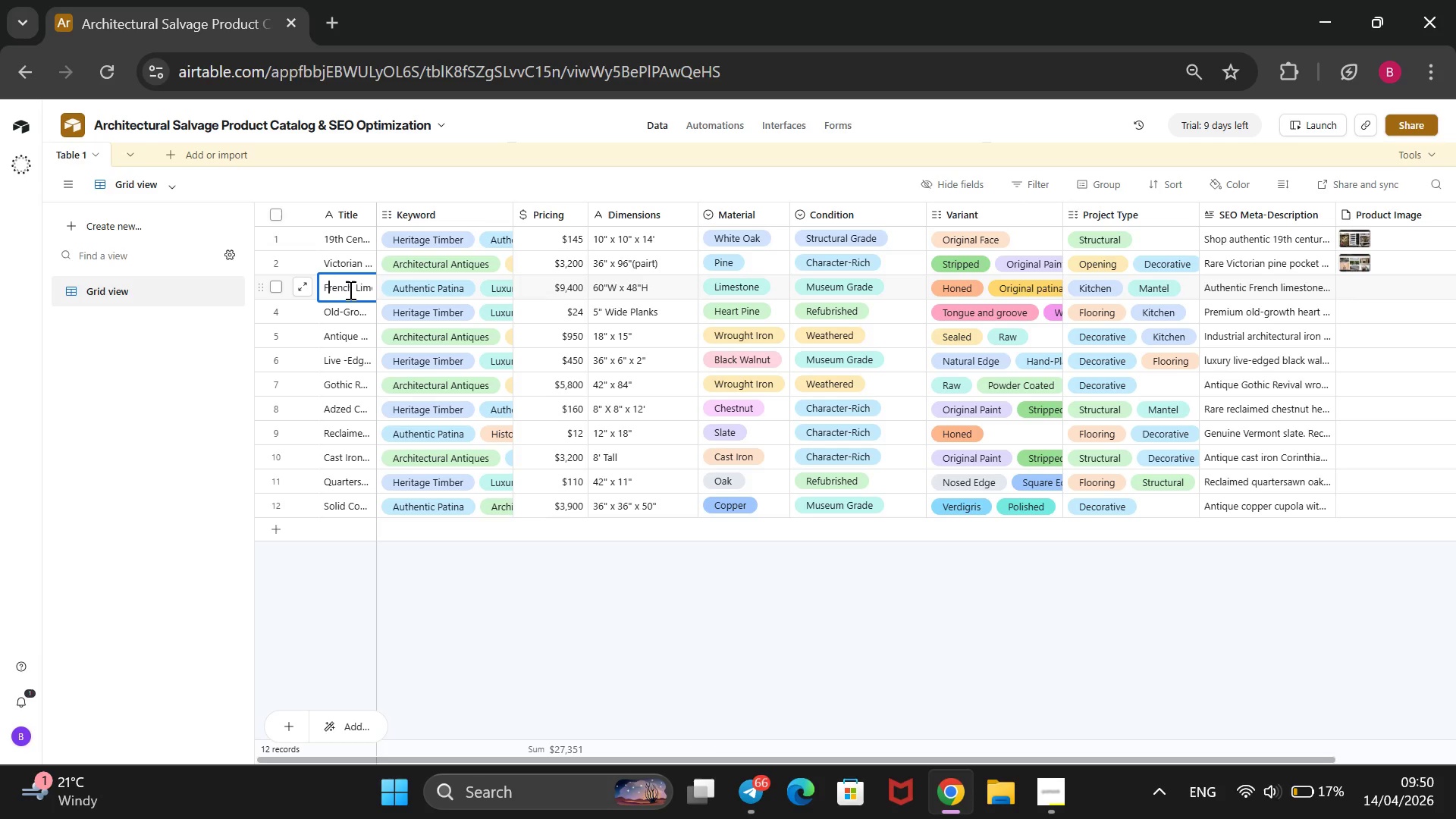 
hold_key(key=ArrowRight, duration=0.89)
 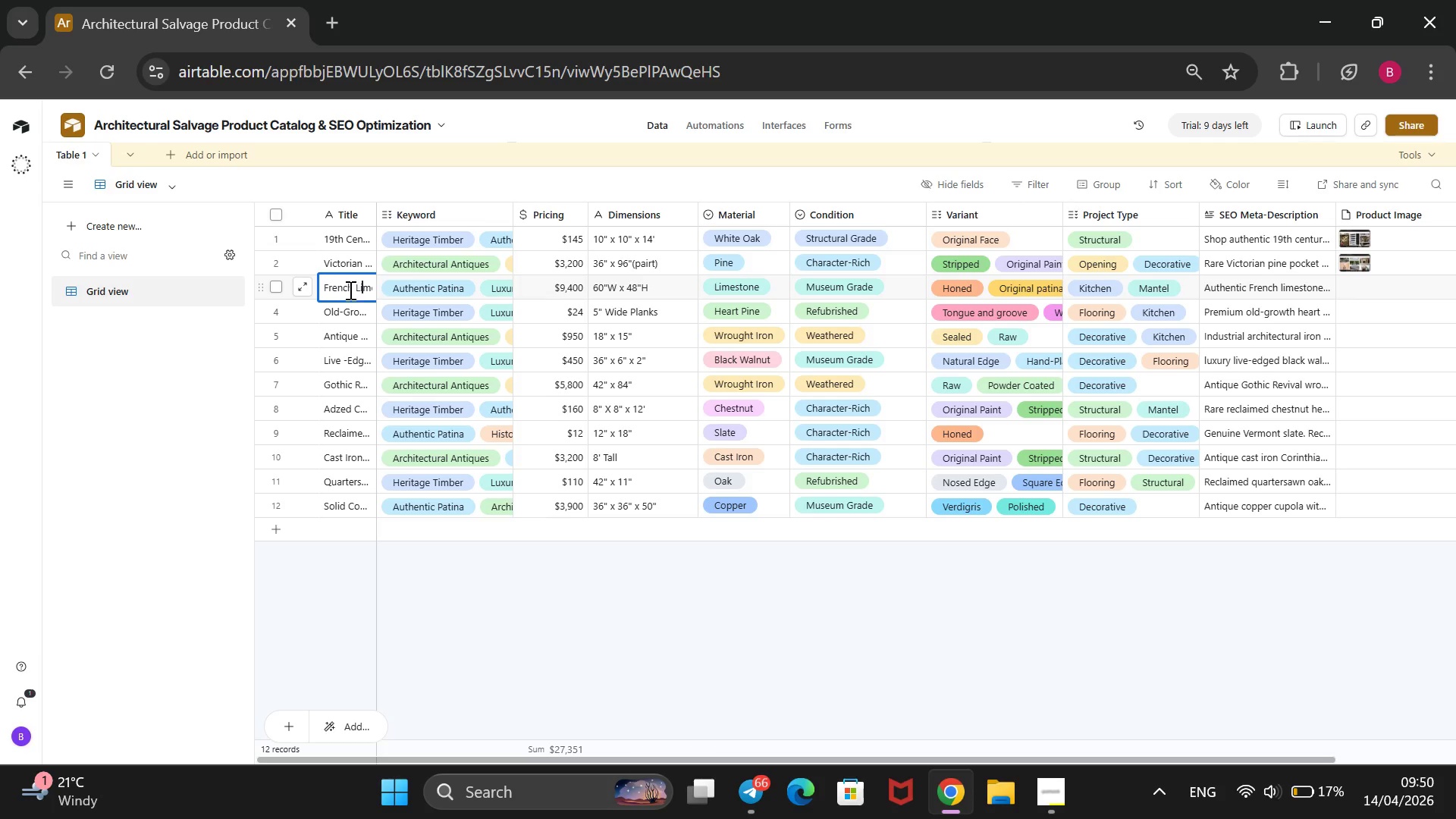 
key(ArrowRight)
 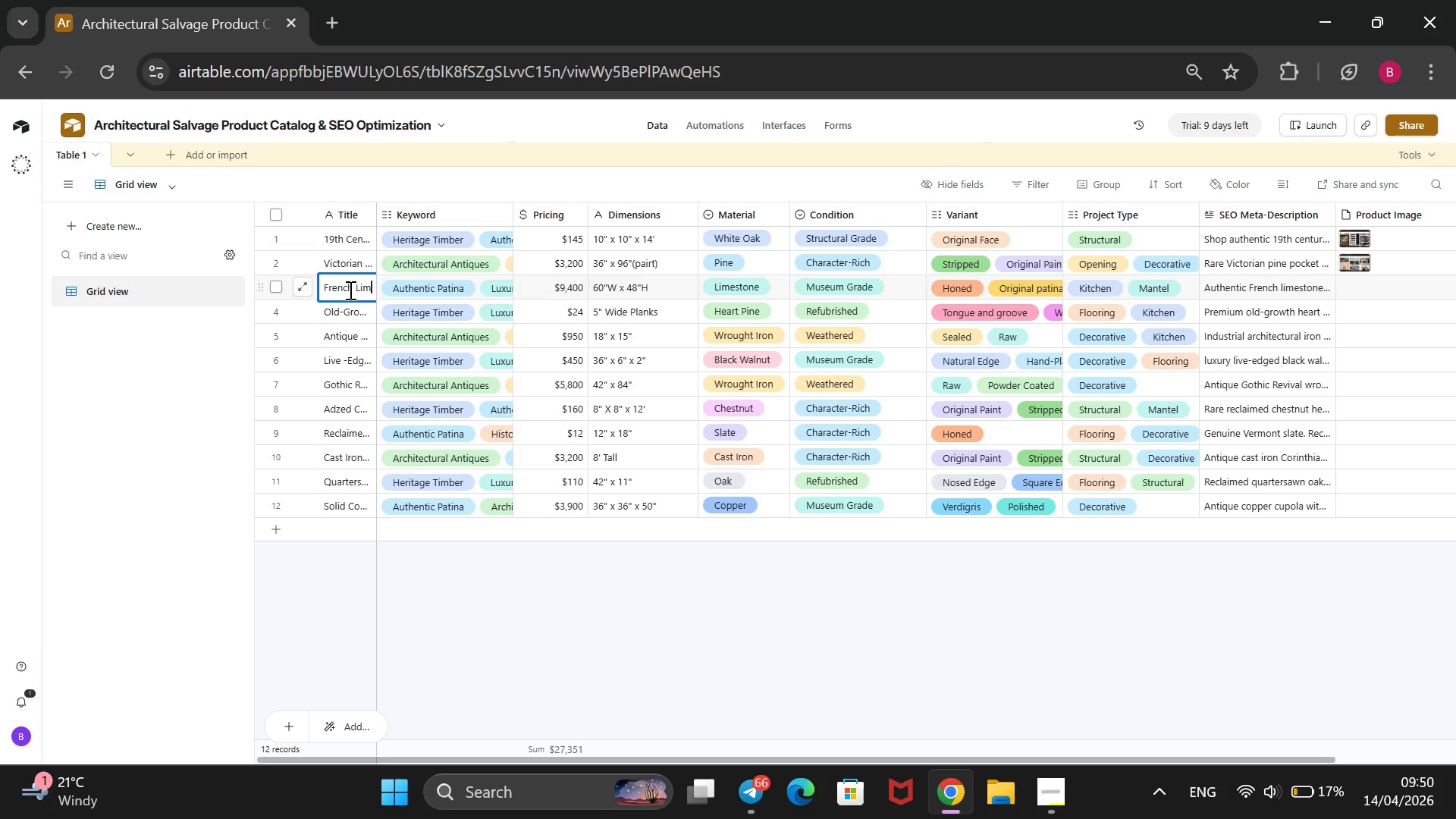 
hold_key(key=ArrowRight, duration=0.69)
 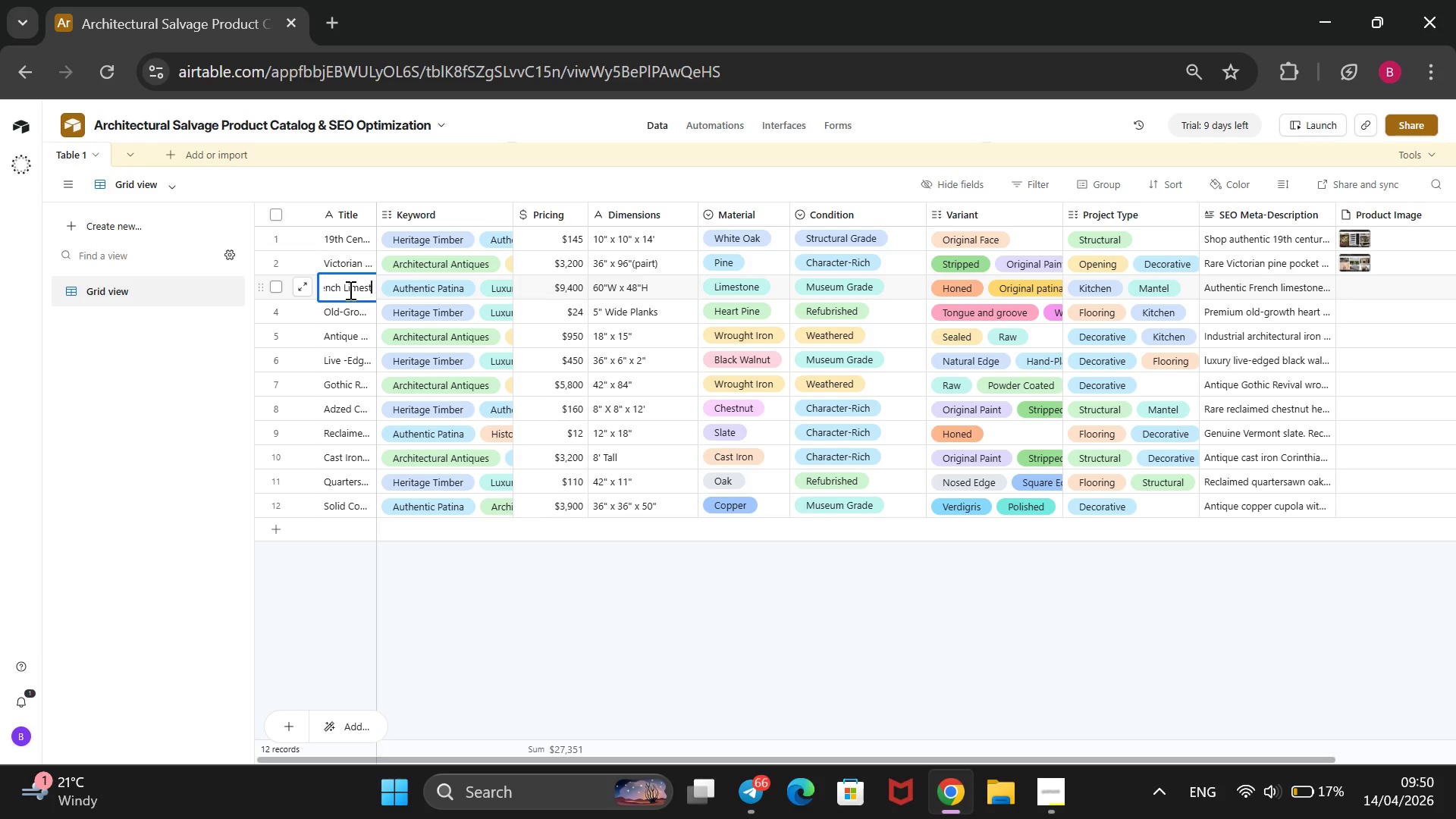 
key(ArrowRight)
 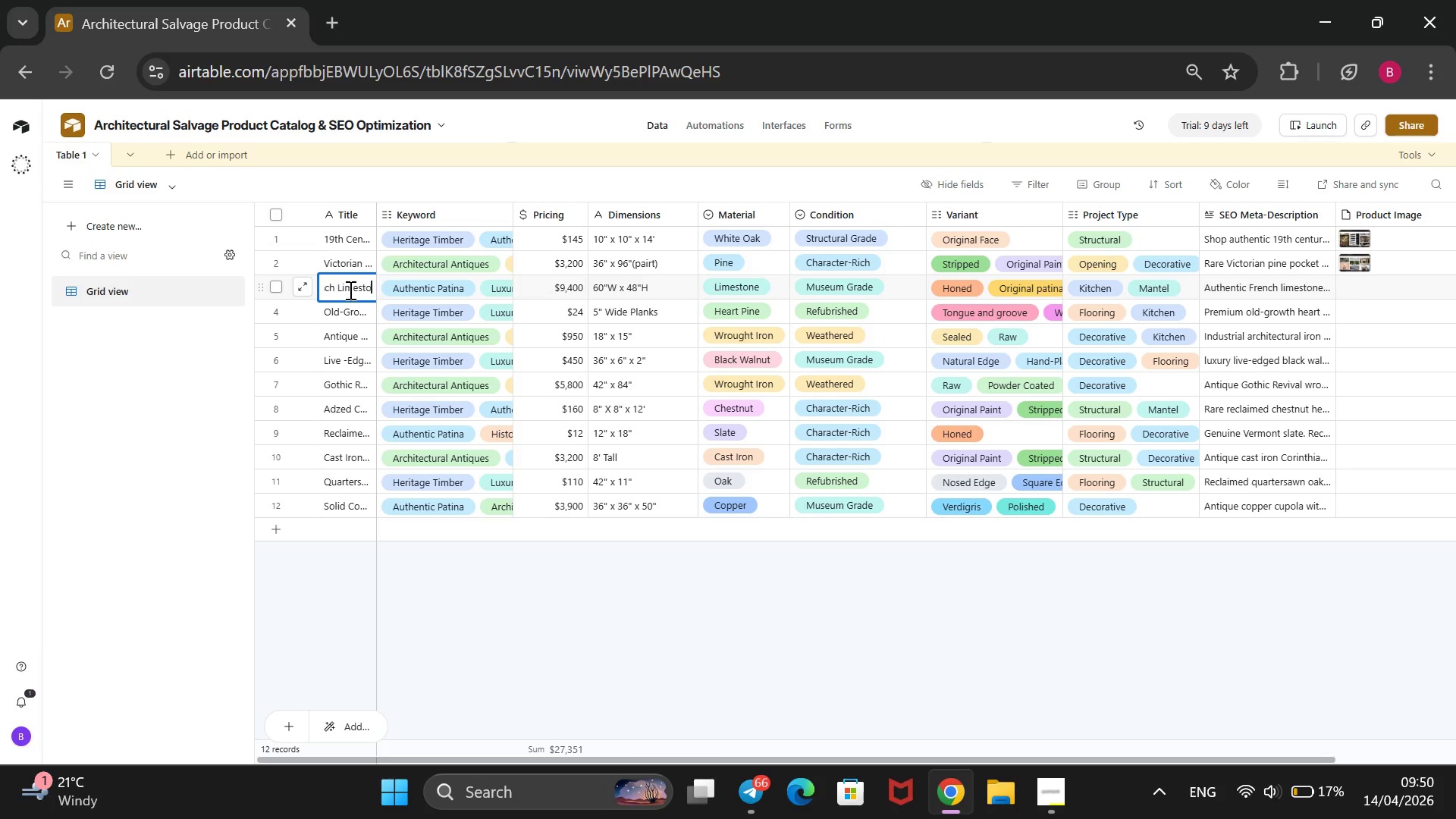 
key(ArrowRight)
 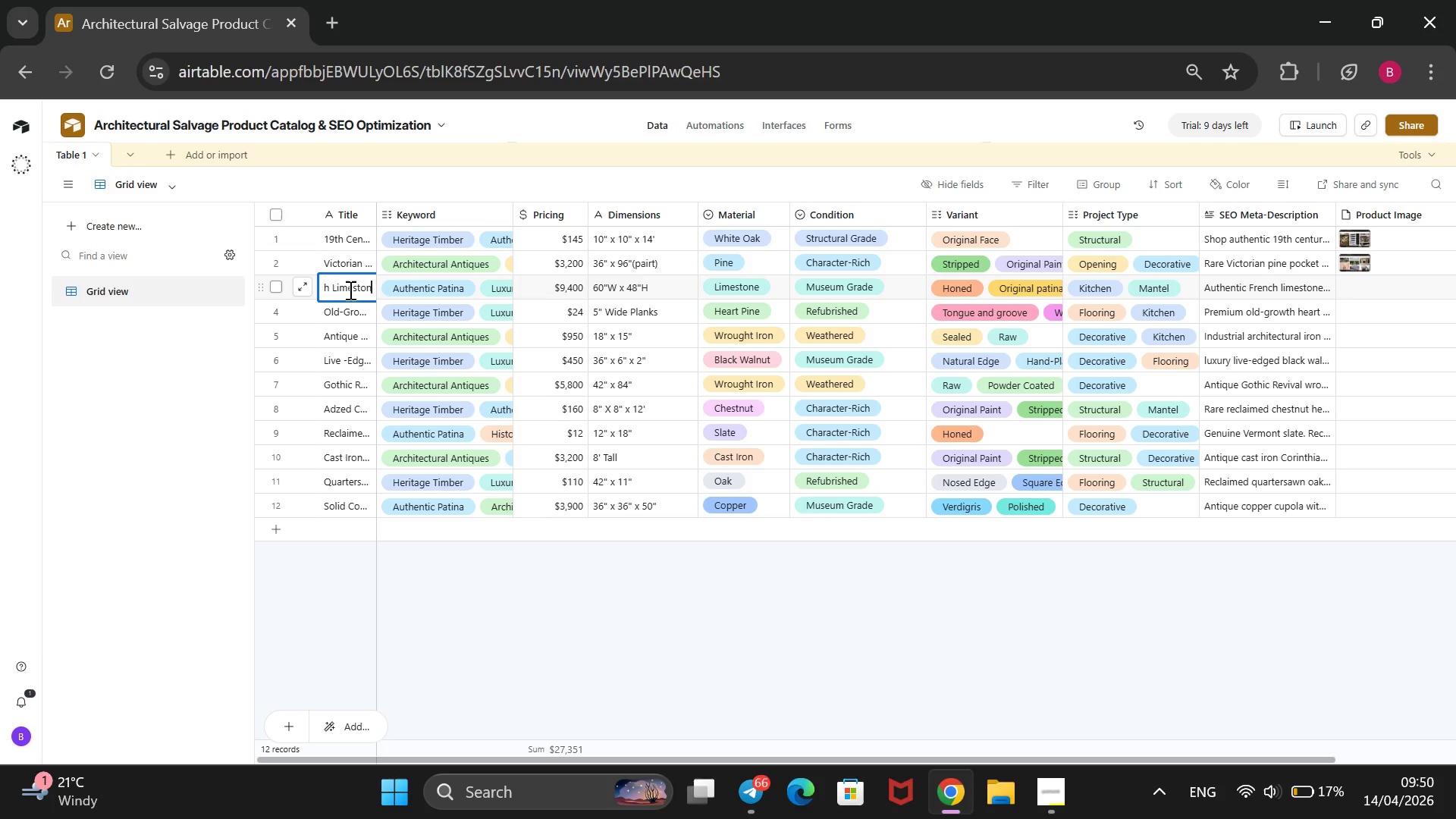 
key(ArrowRight)
 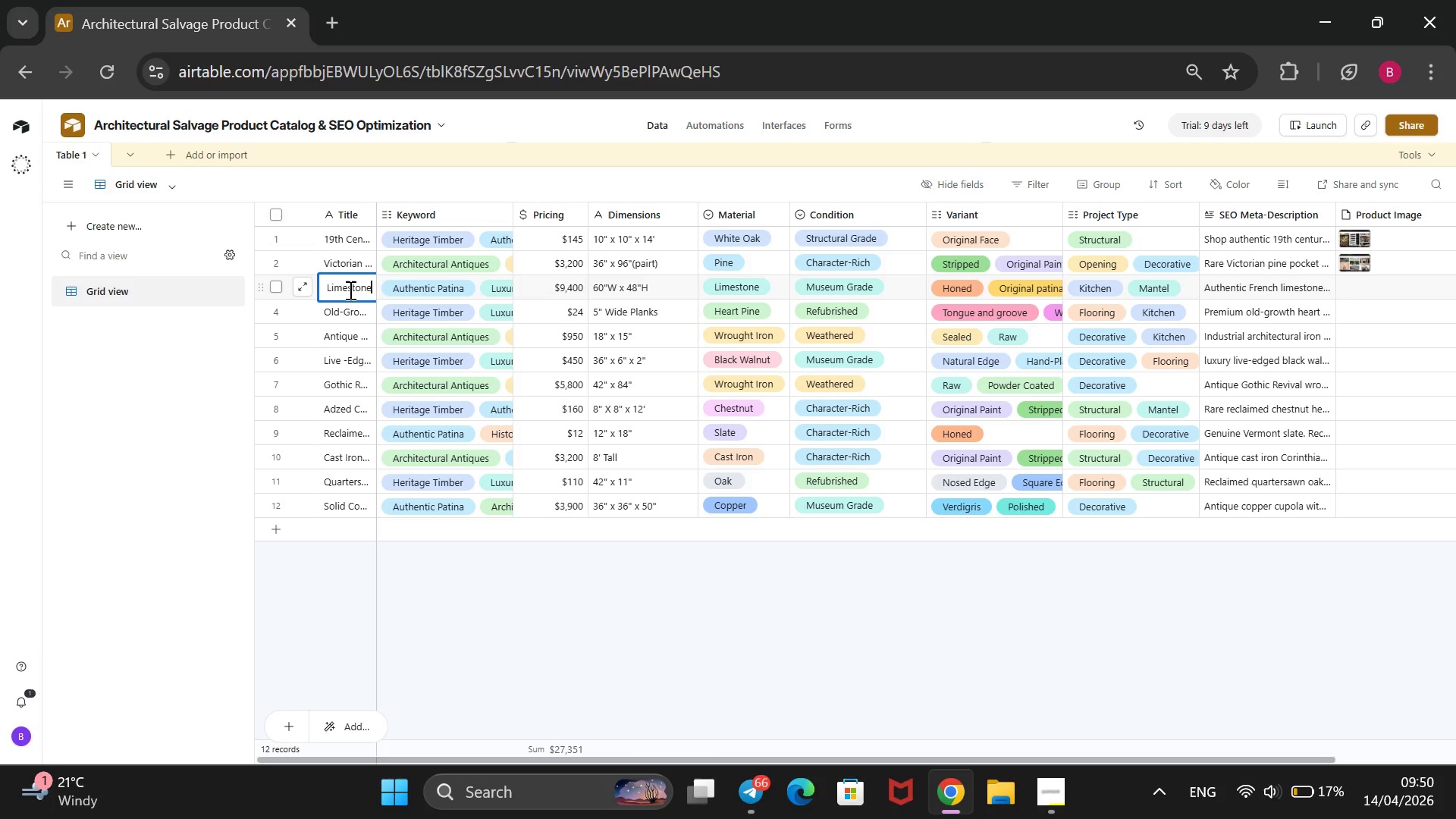 
key(ArrowRight)
 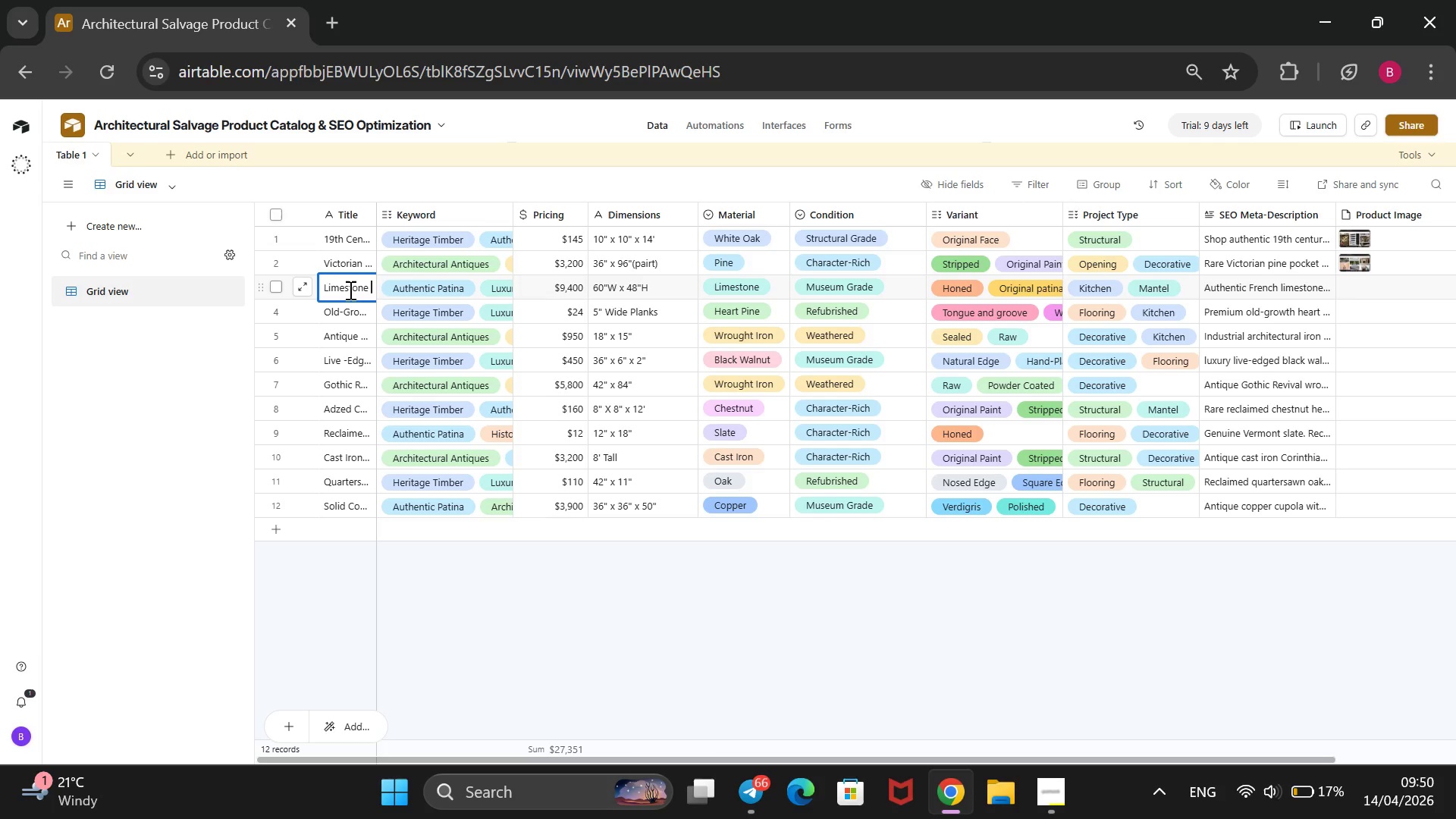 
key(ArrowRight)
 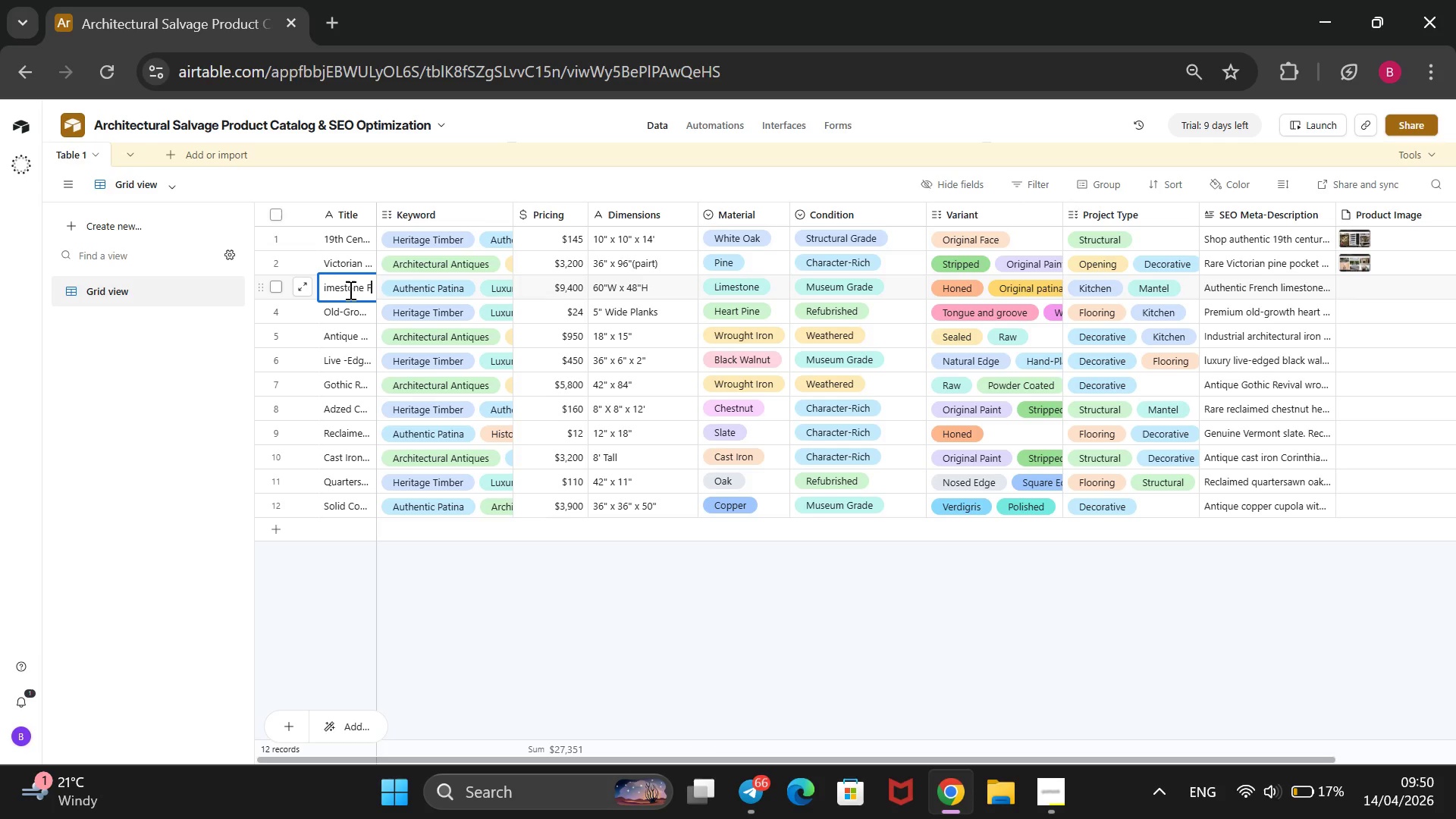 
key(ArrowRight)
 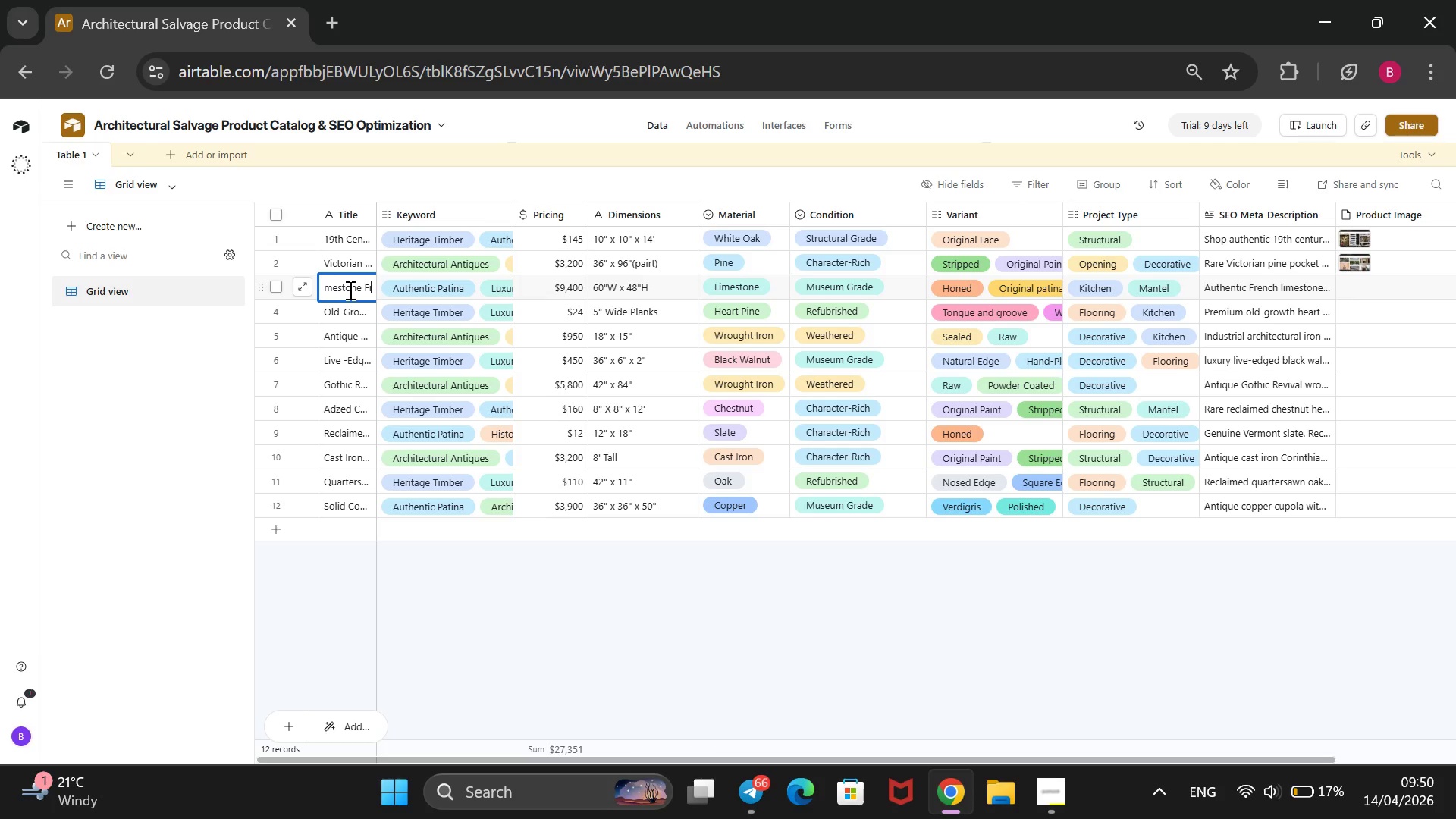 
key(ArrowRight)
 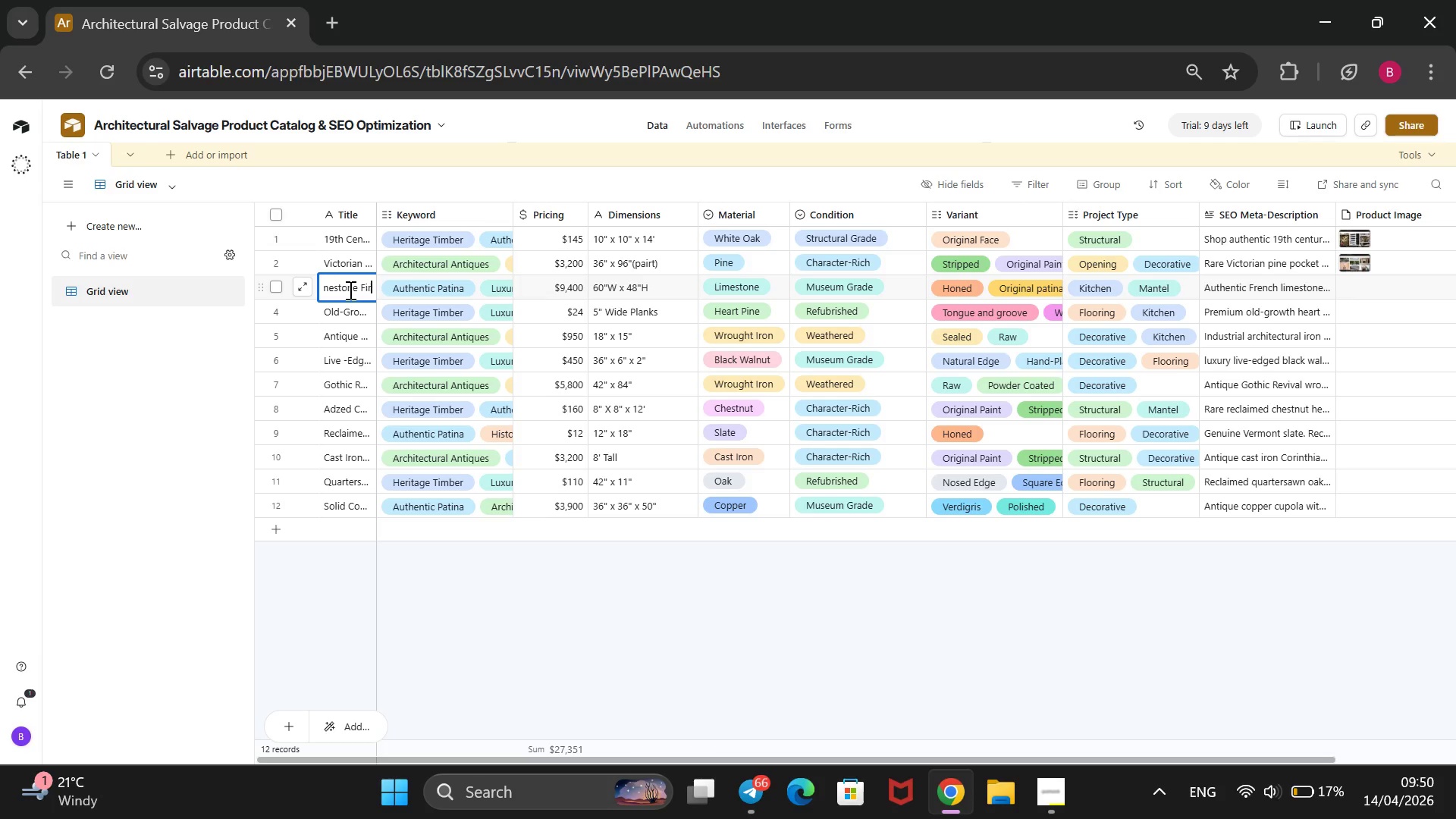 
key(ArrowRight)
 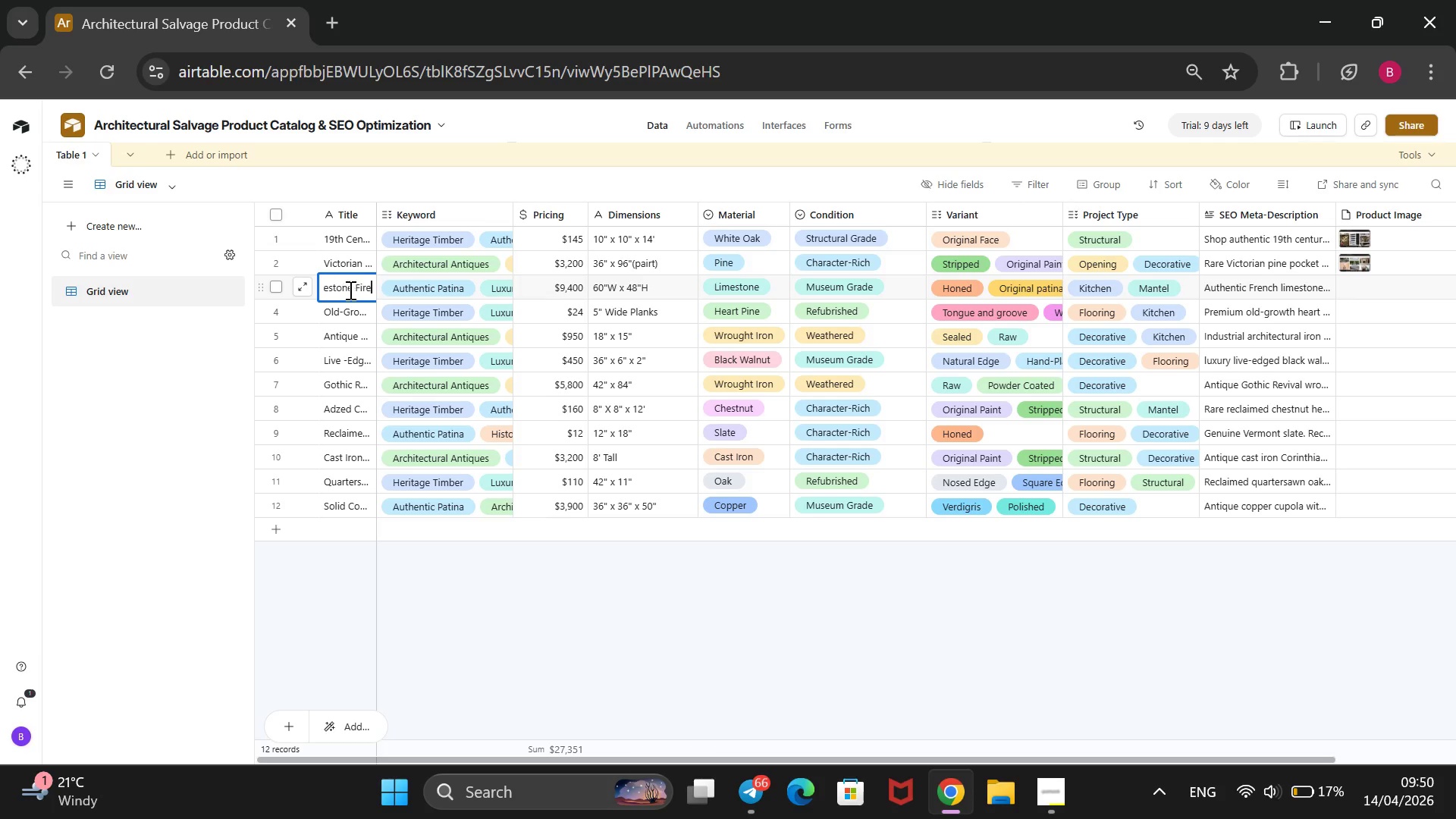 
key(ArrowRight)
 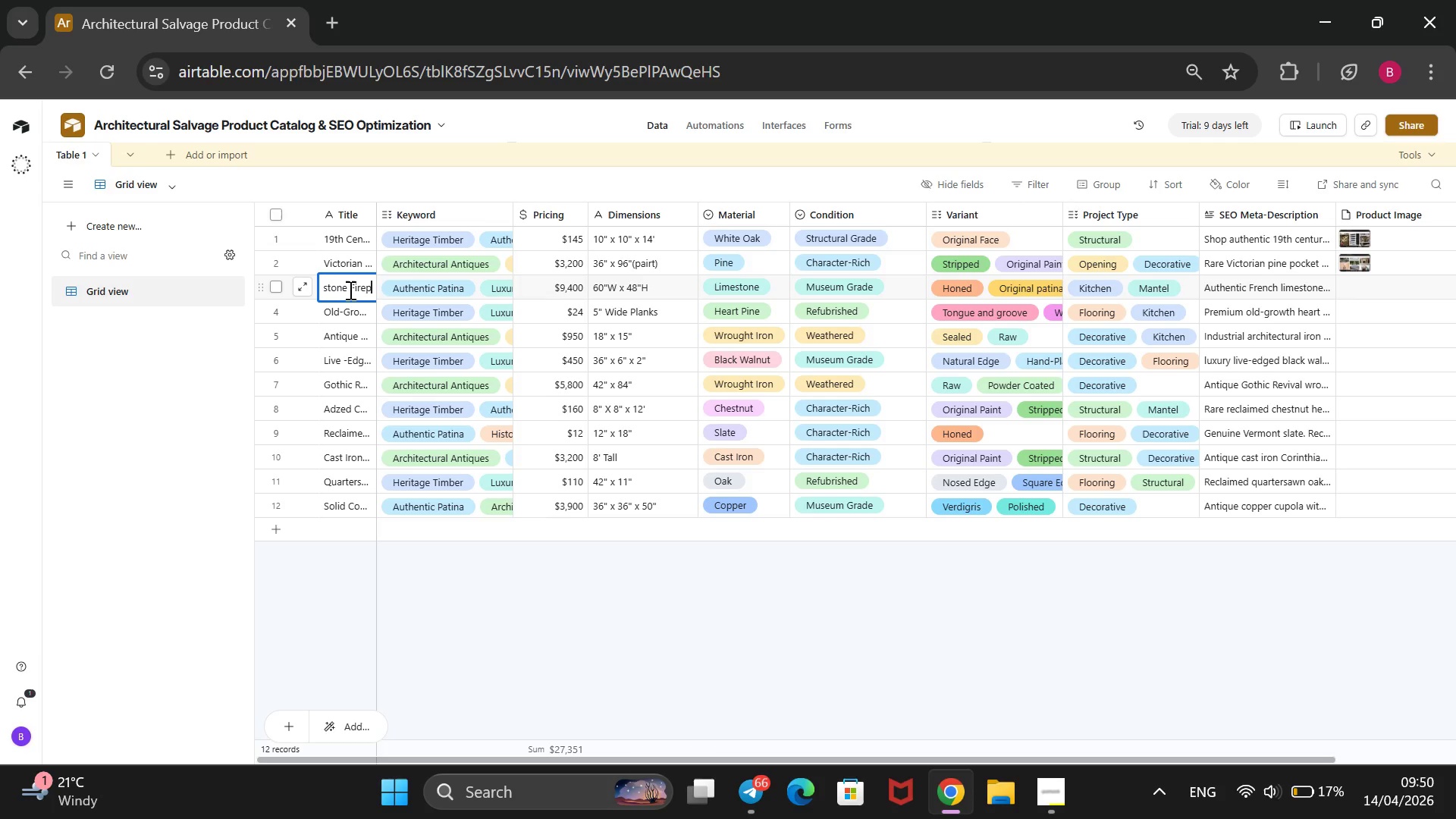 
key(ArrowRight)
 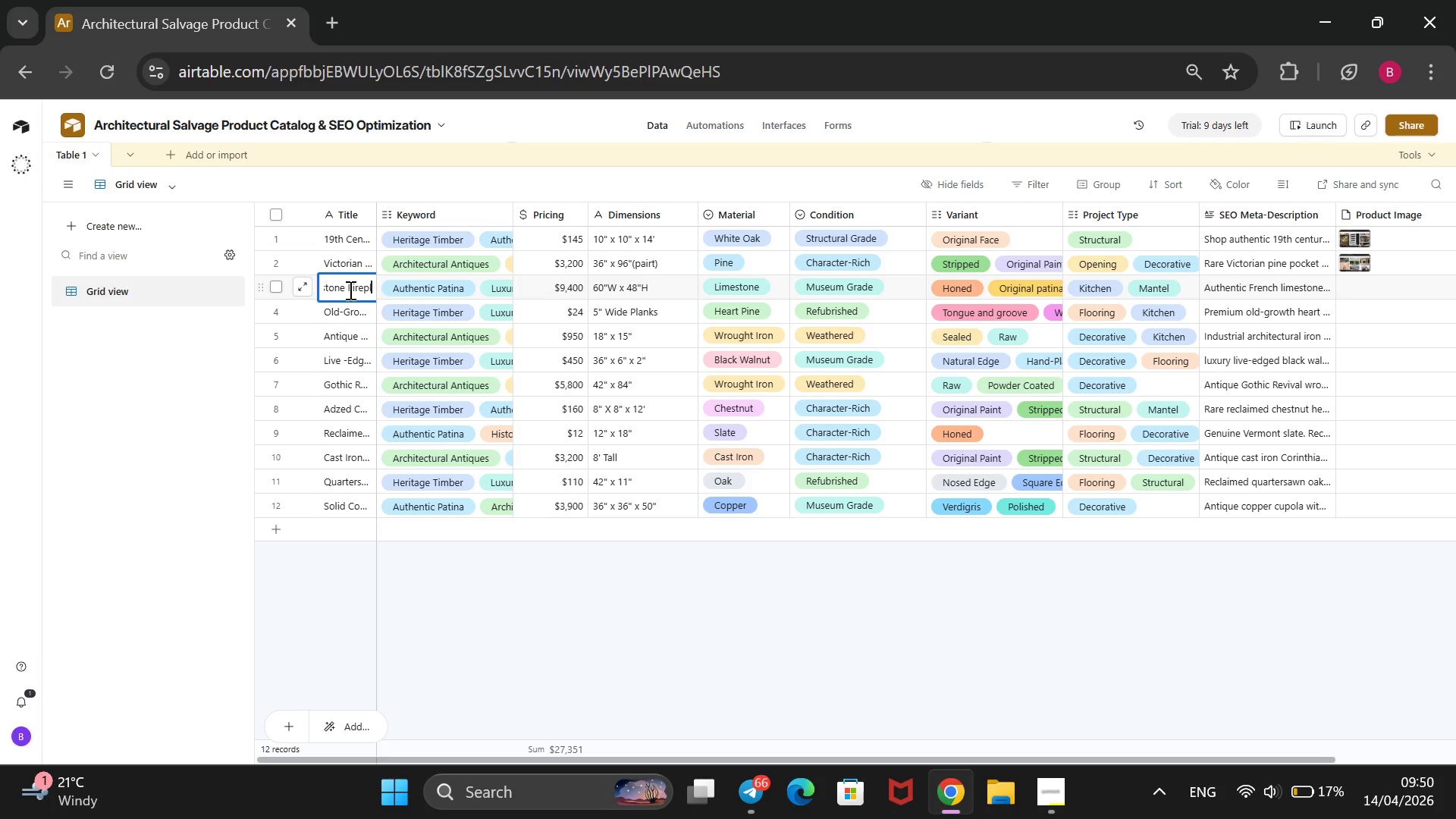 
key(ArrowRight)
 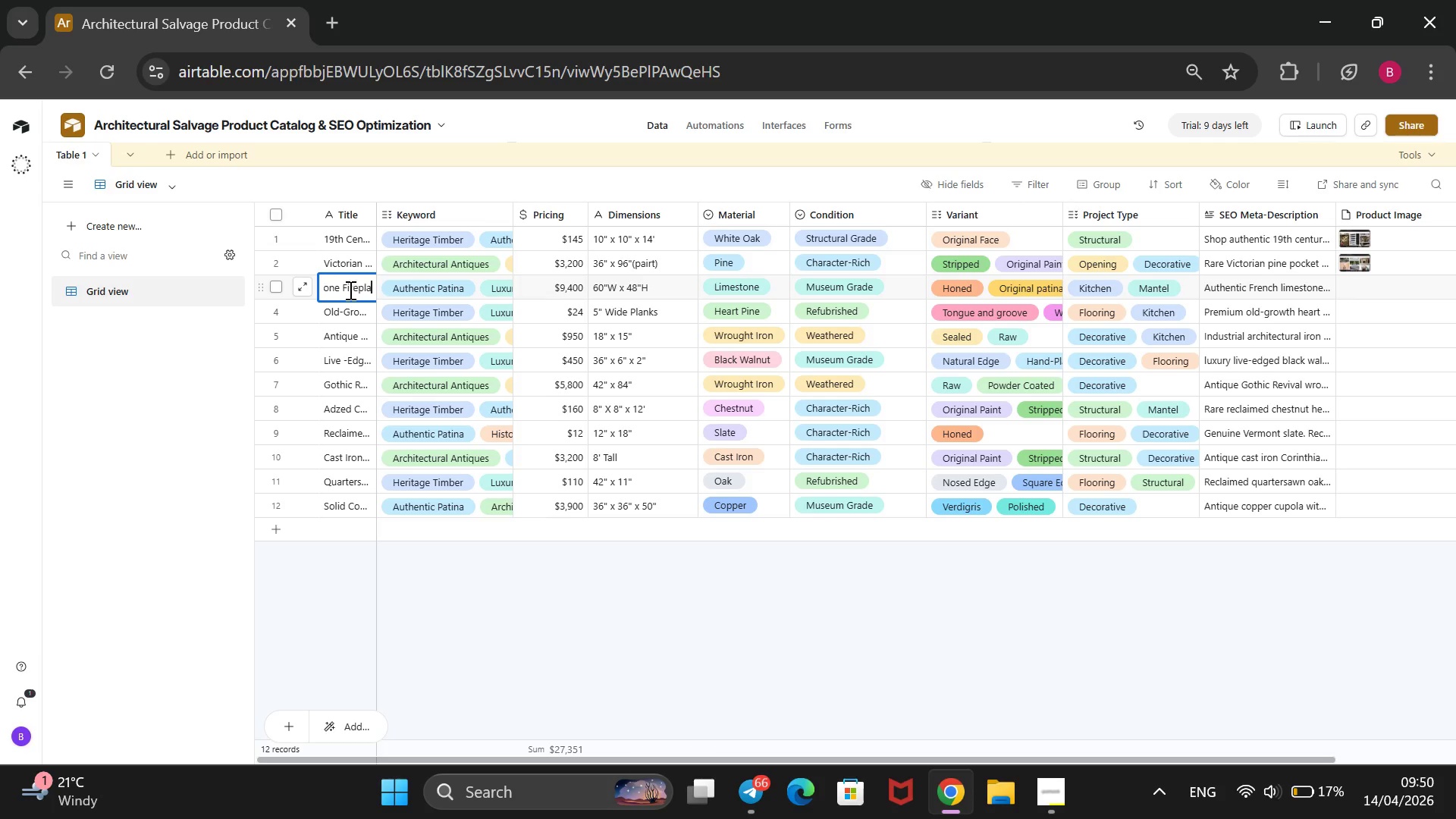 
key(ArrowRight)
 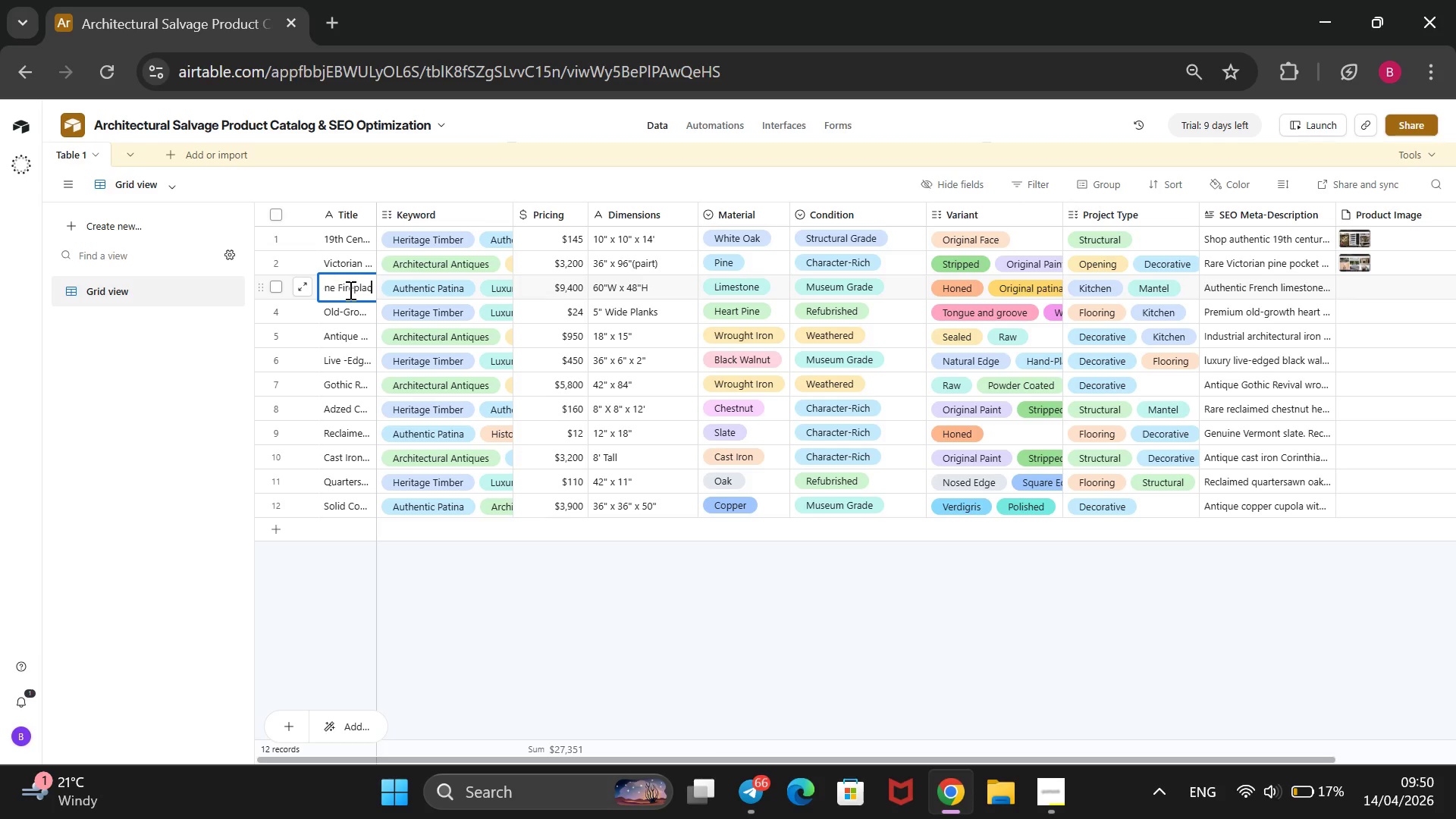 
key(ArrowRight)
 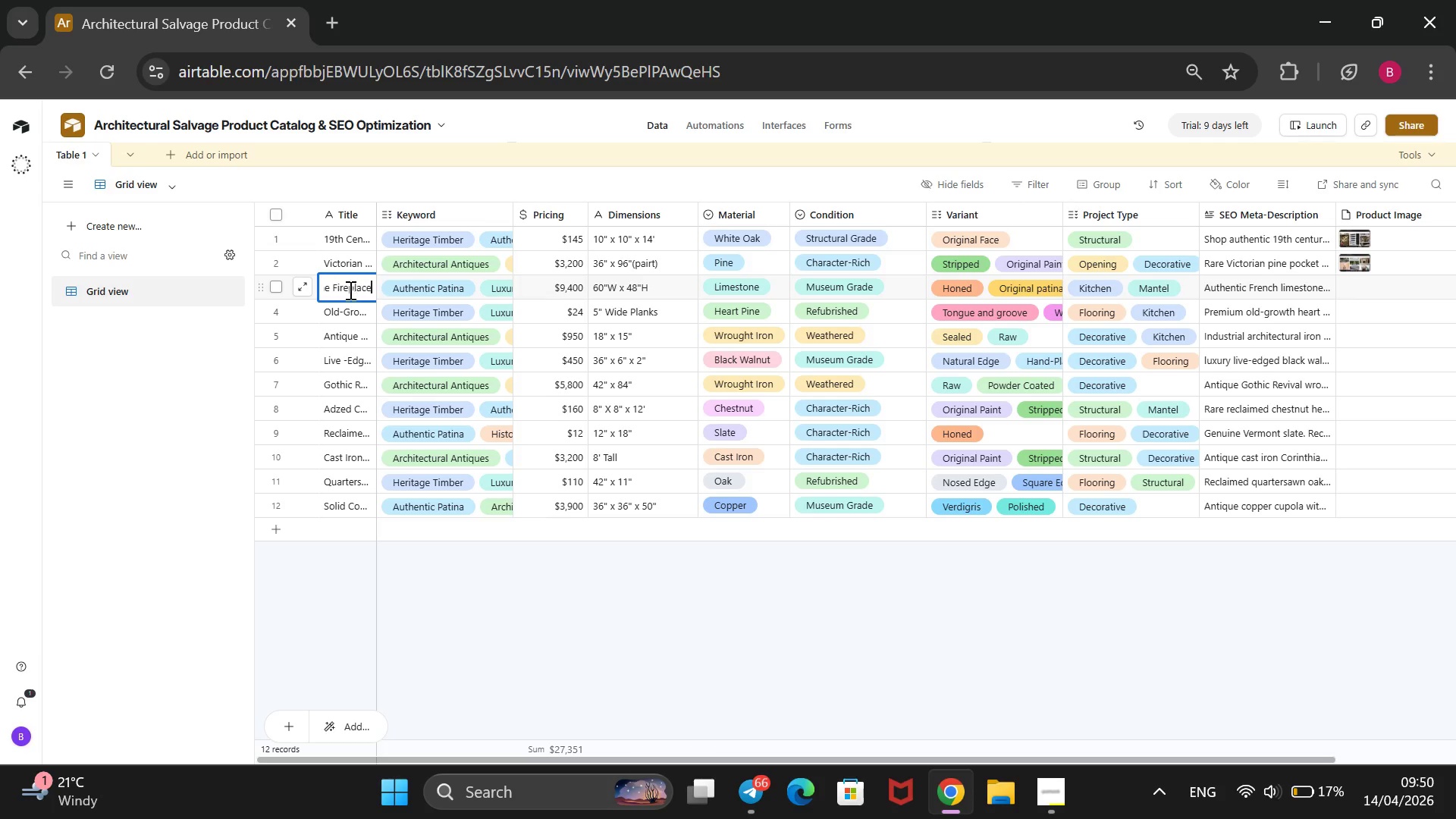 
key(ArrowRight)
 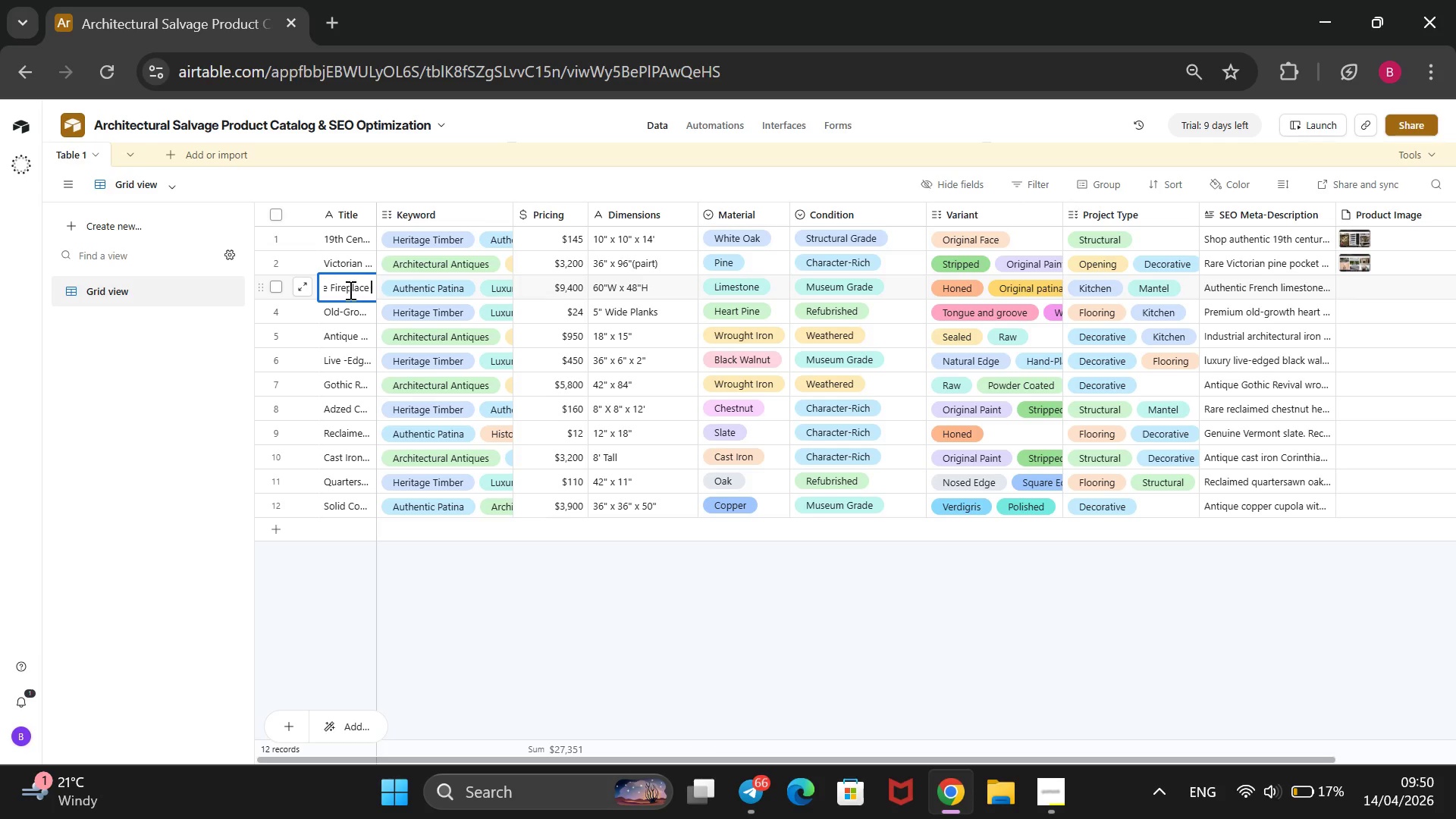 
key(ArrowRight)
 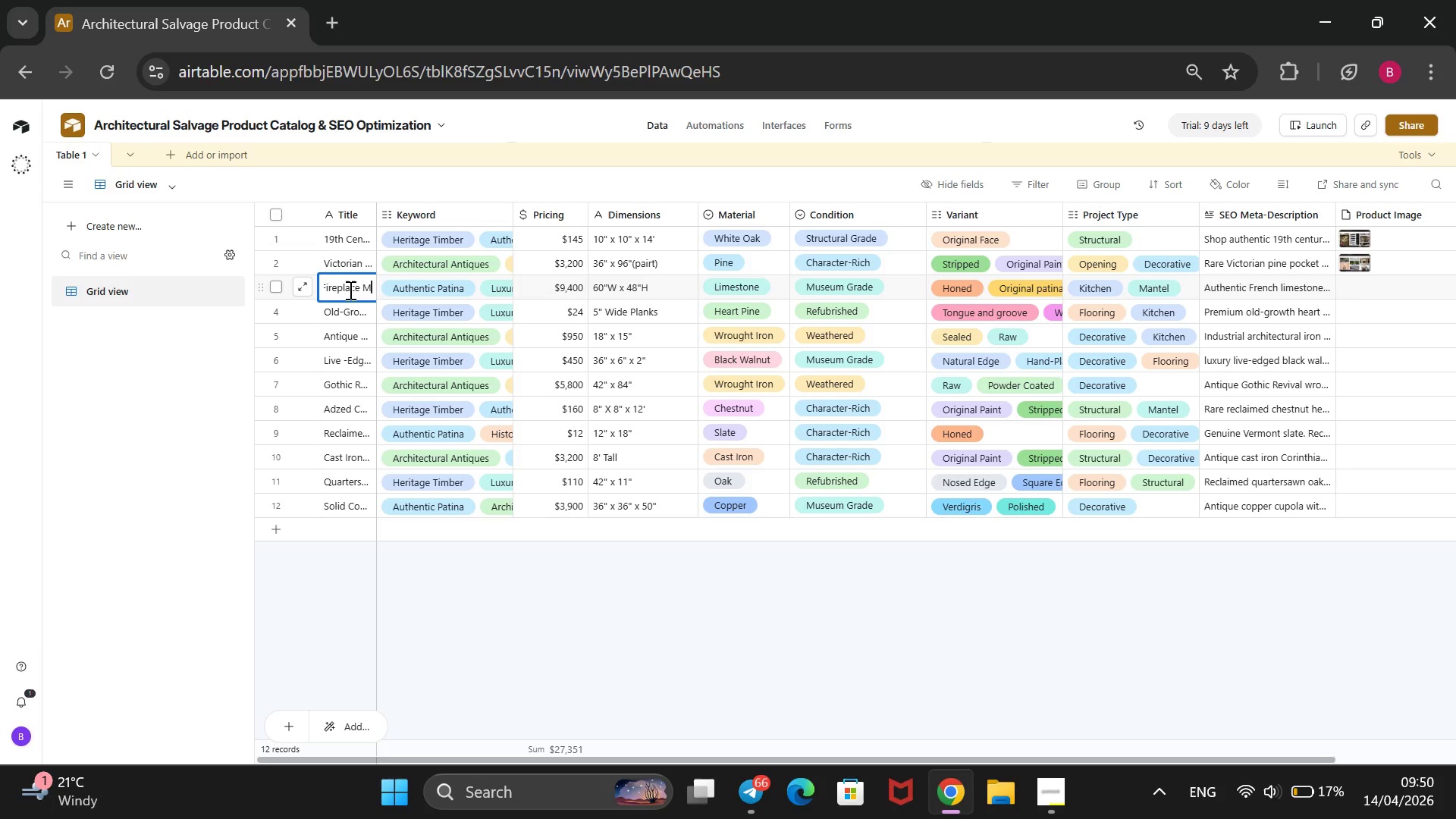 
key(ArrowRight)
 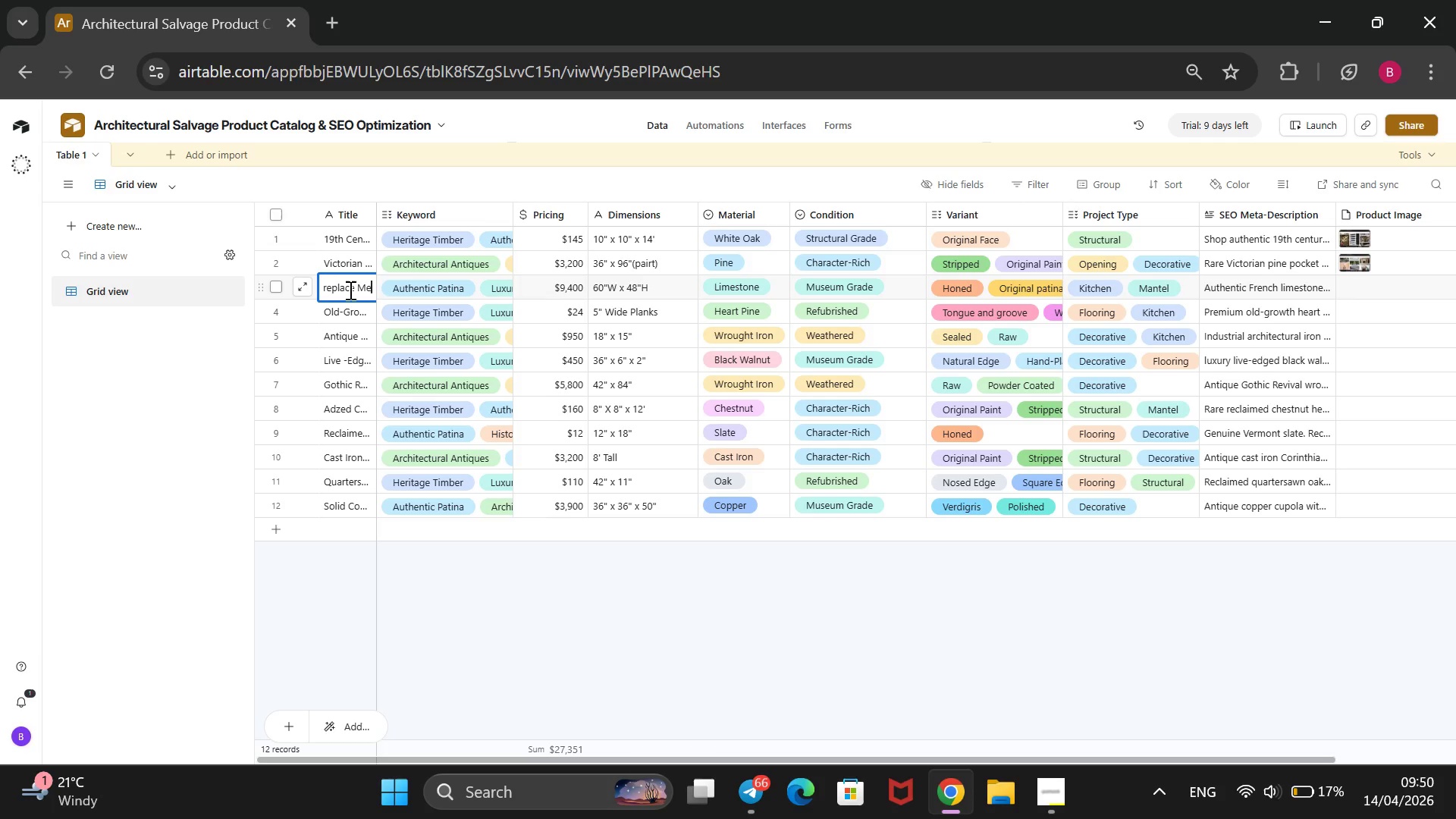 
key(ArrowRight)
 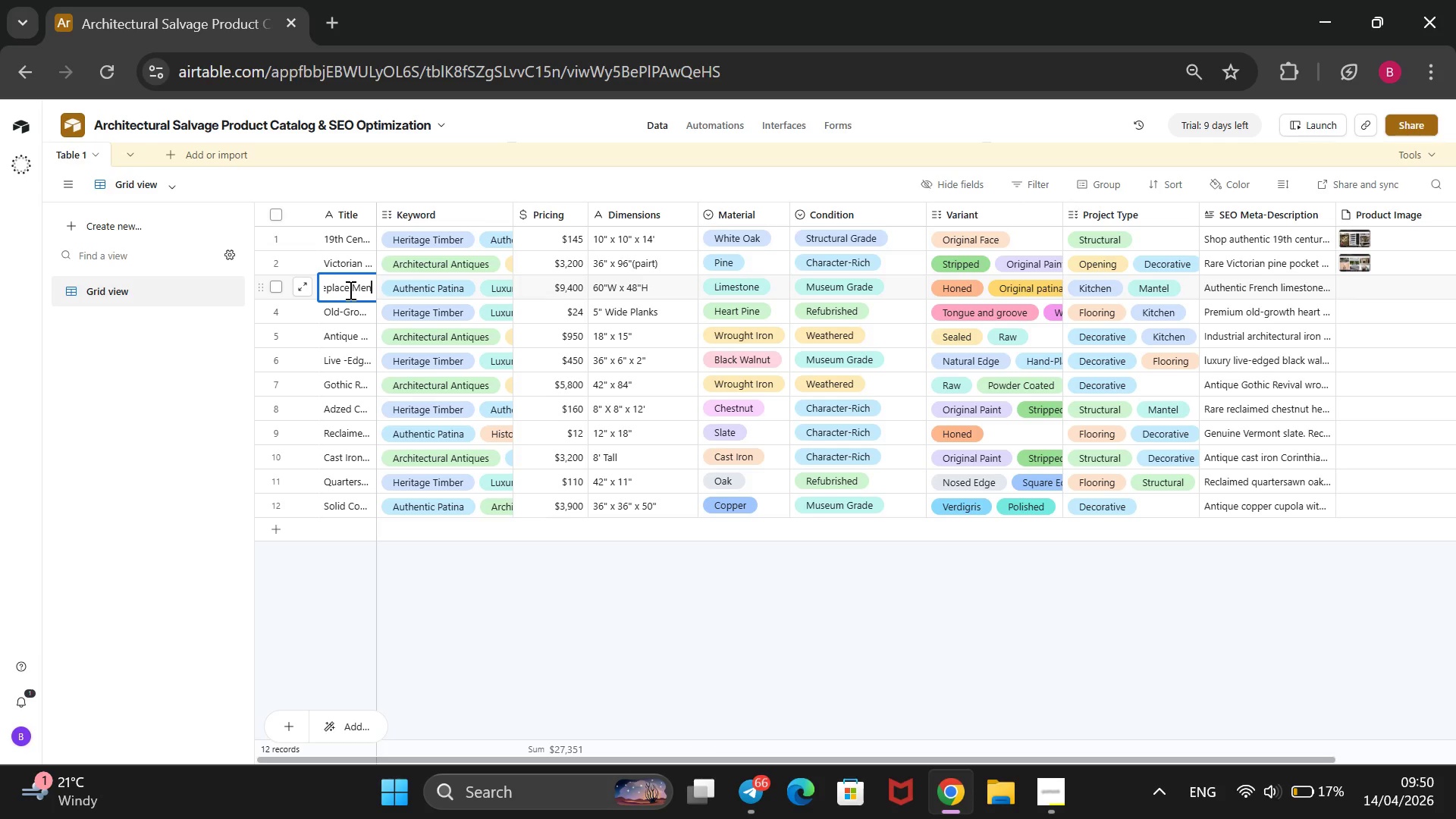 
key(ArrowRight)
 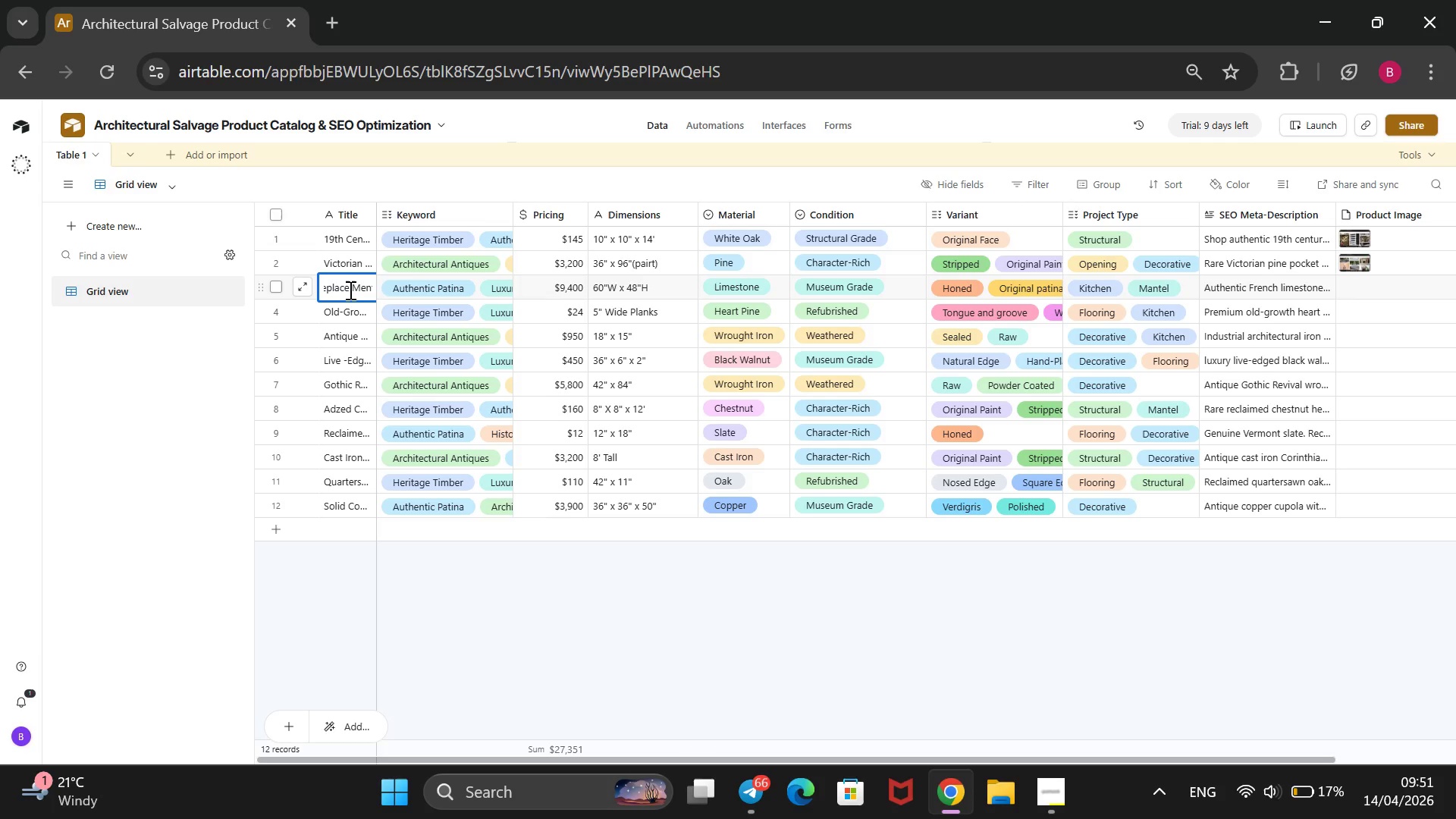 
wait(11.11)
 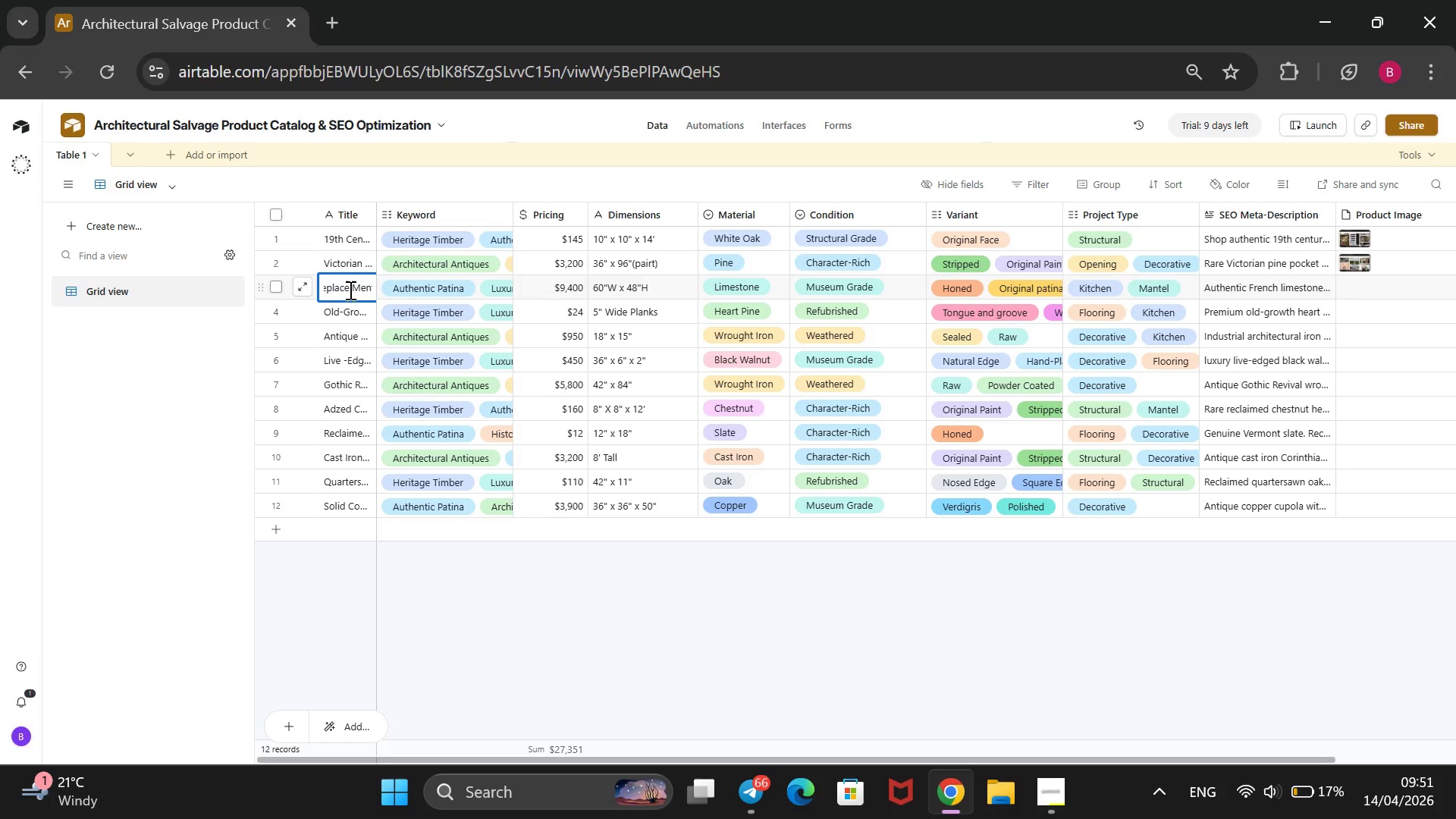 
left_click([1420, 281])
 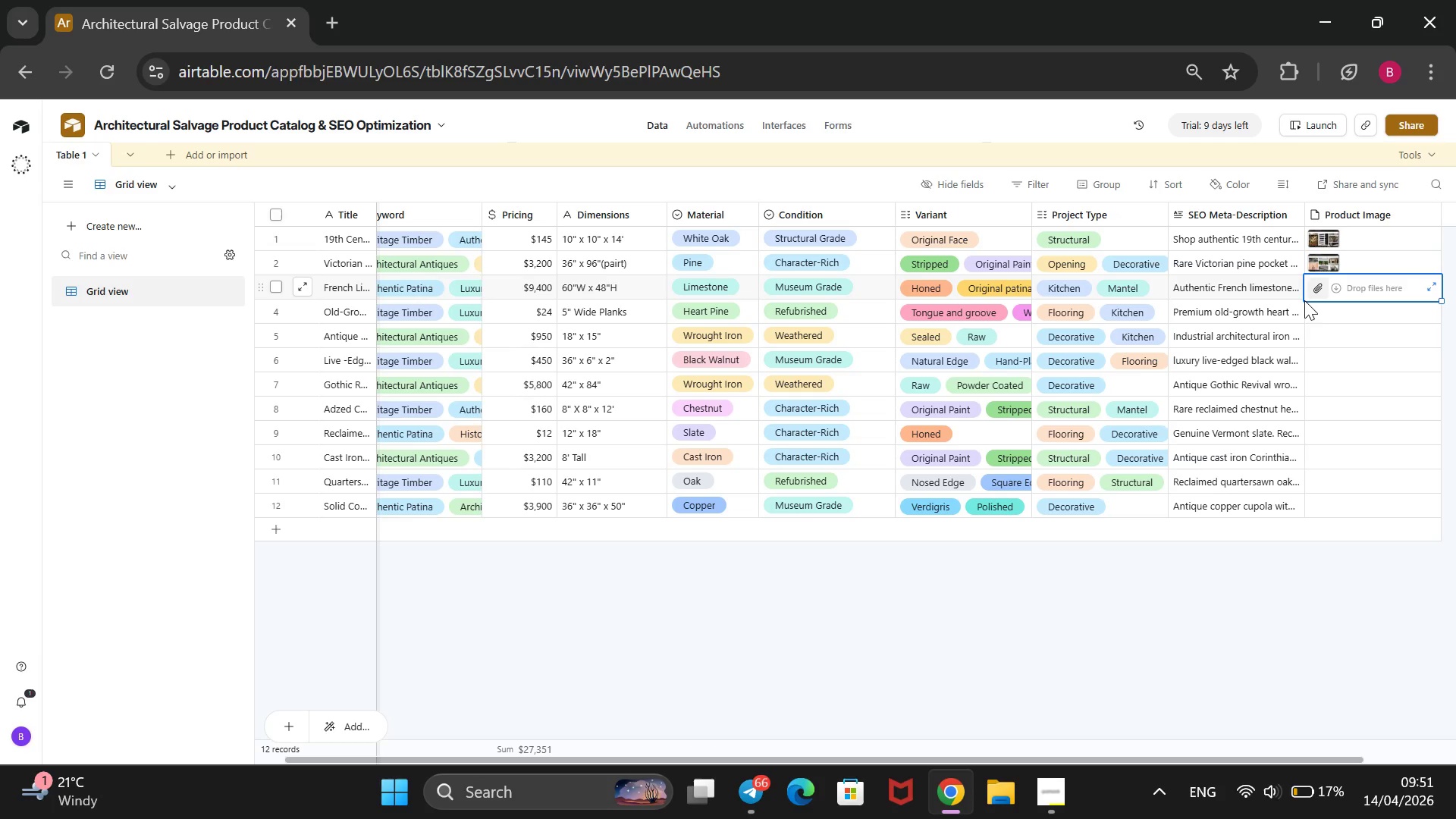 
left_click([1319, 296])
 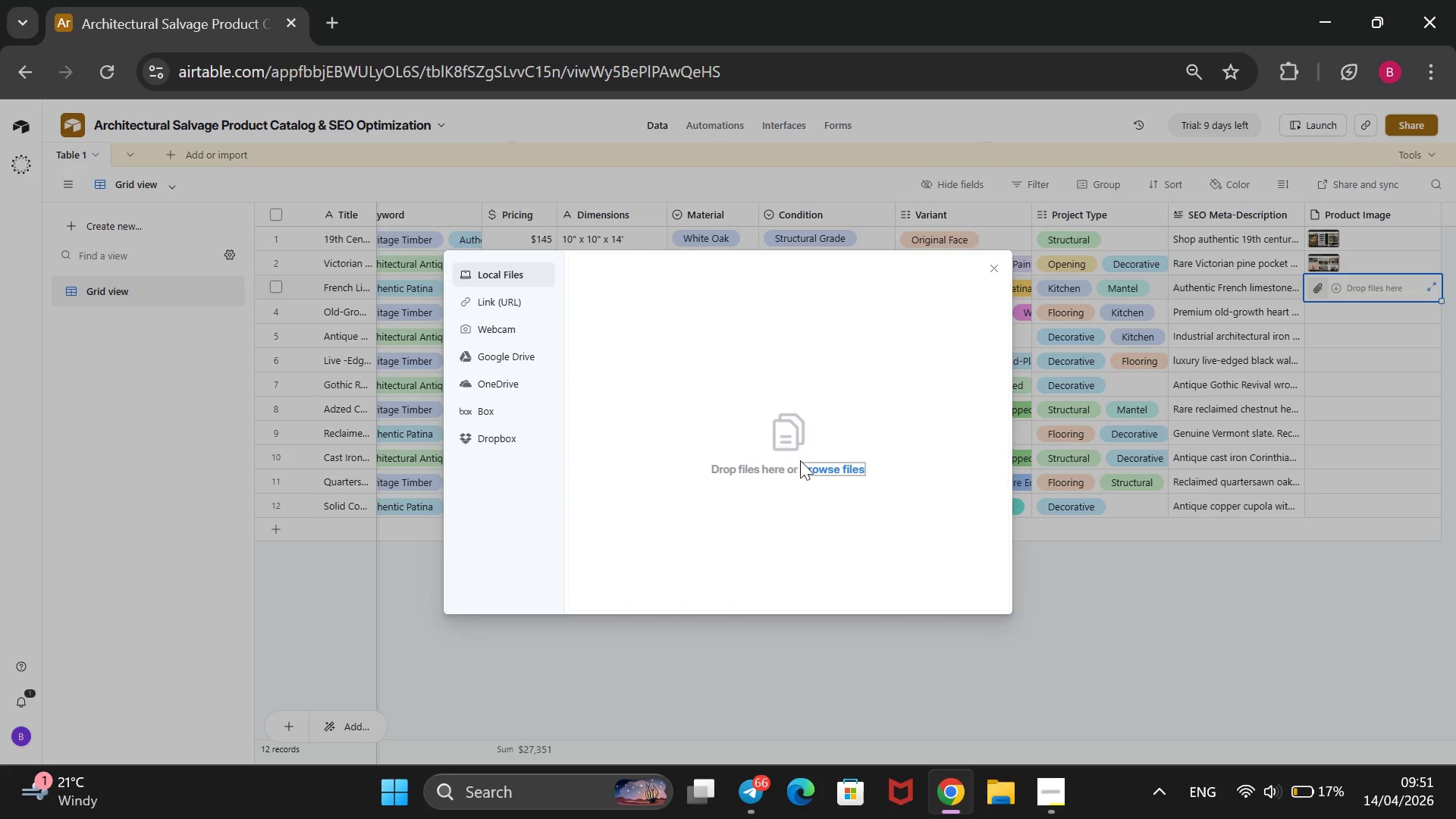 
left_click([820, 473])
 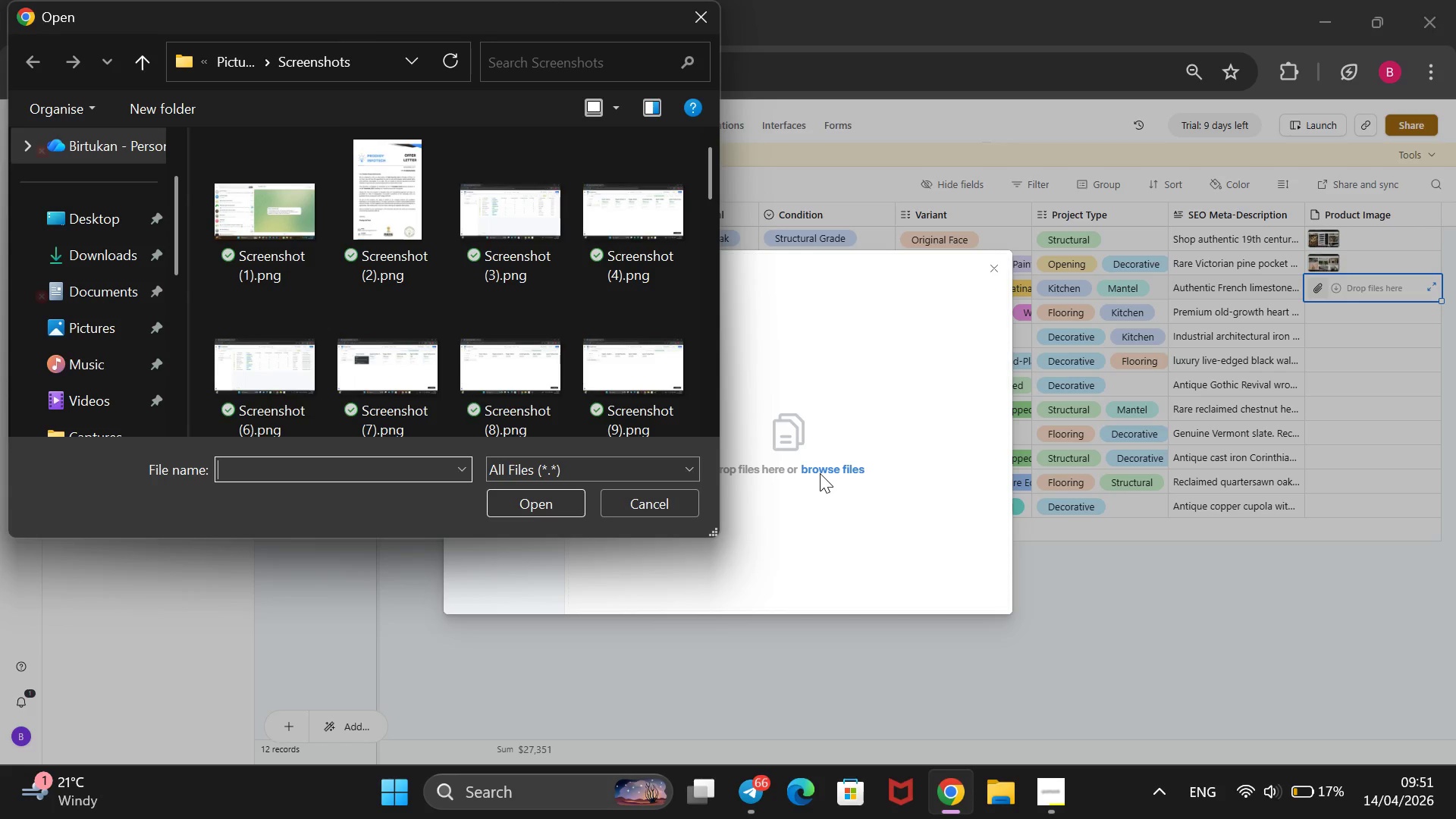 
scroll: coordinate [658, 241], scroll_direction: down, amount: 18.0
 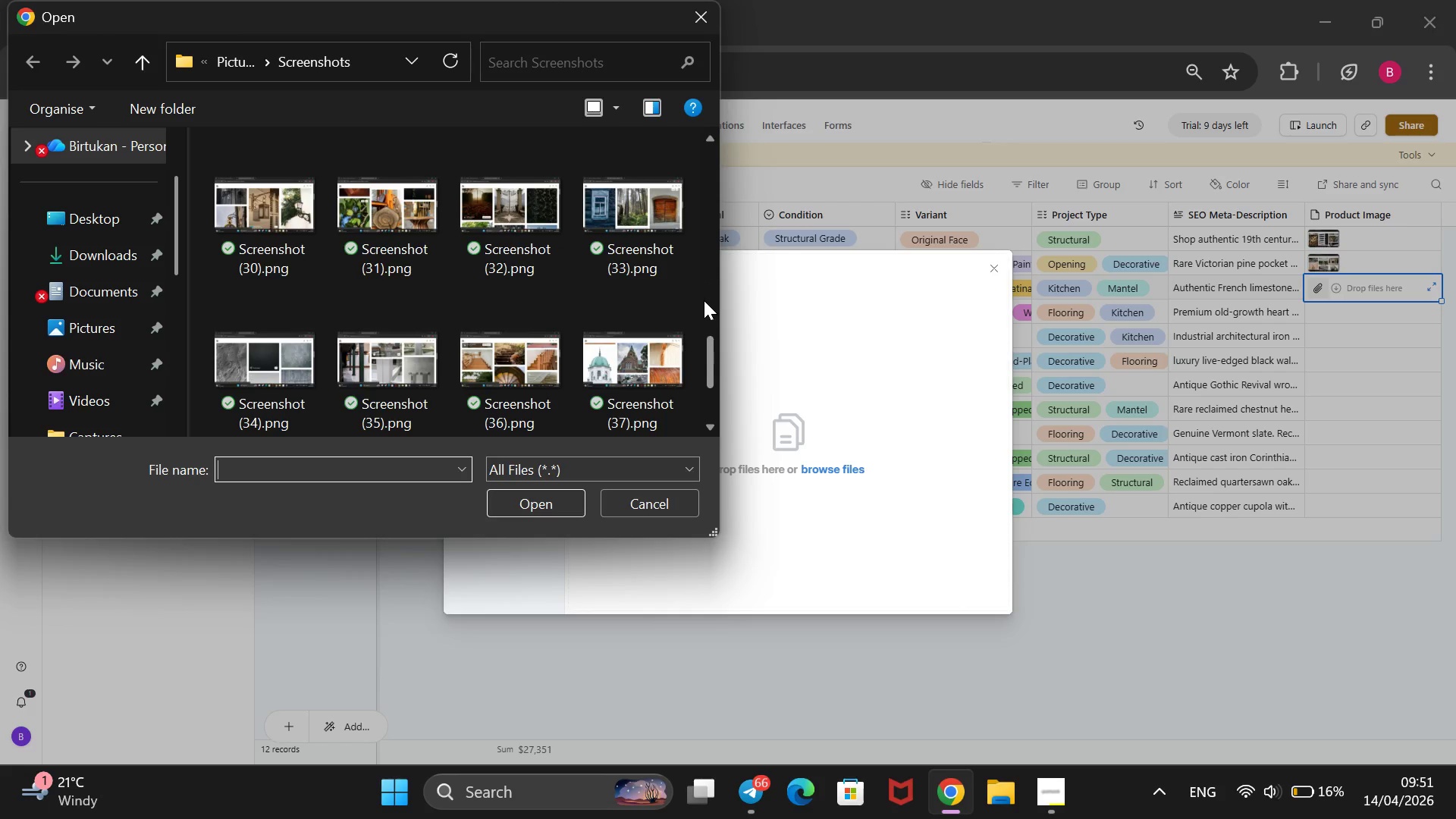 
wait(10.21)
 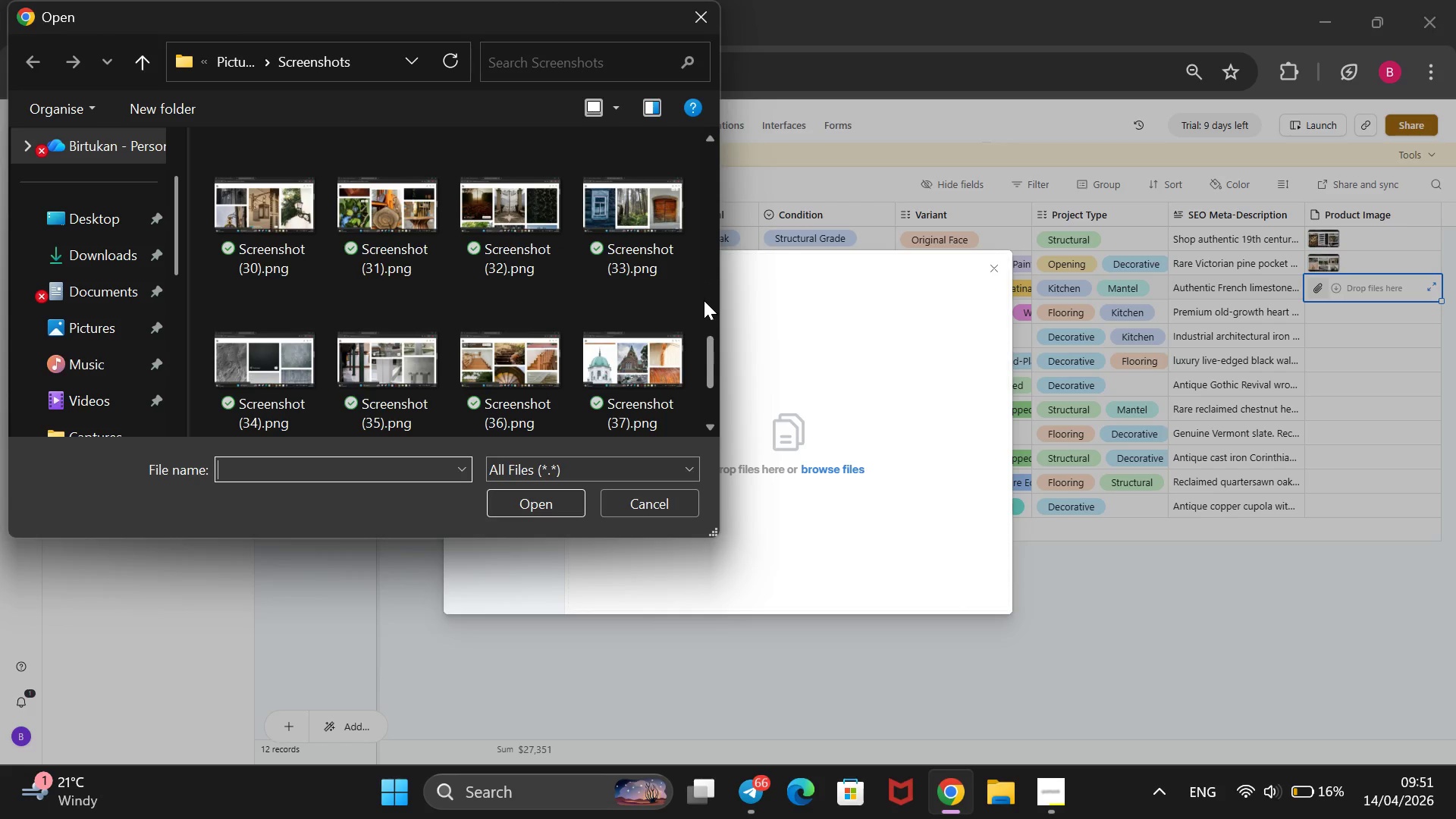 
scroll: coordinate [704, 300], scroll_direction: down, amount: 1.0
 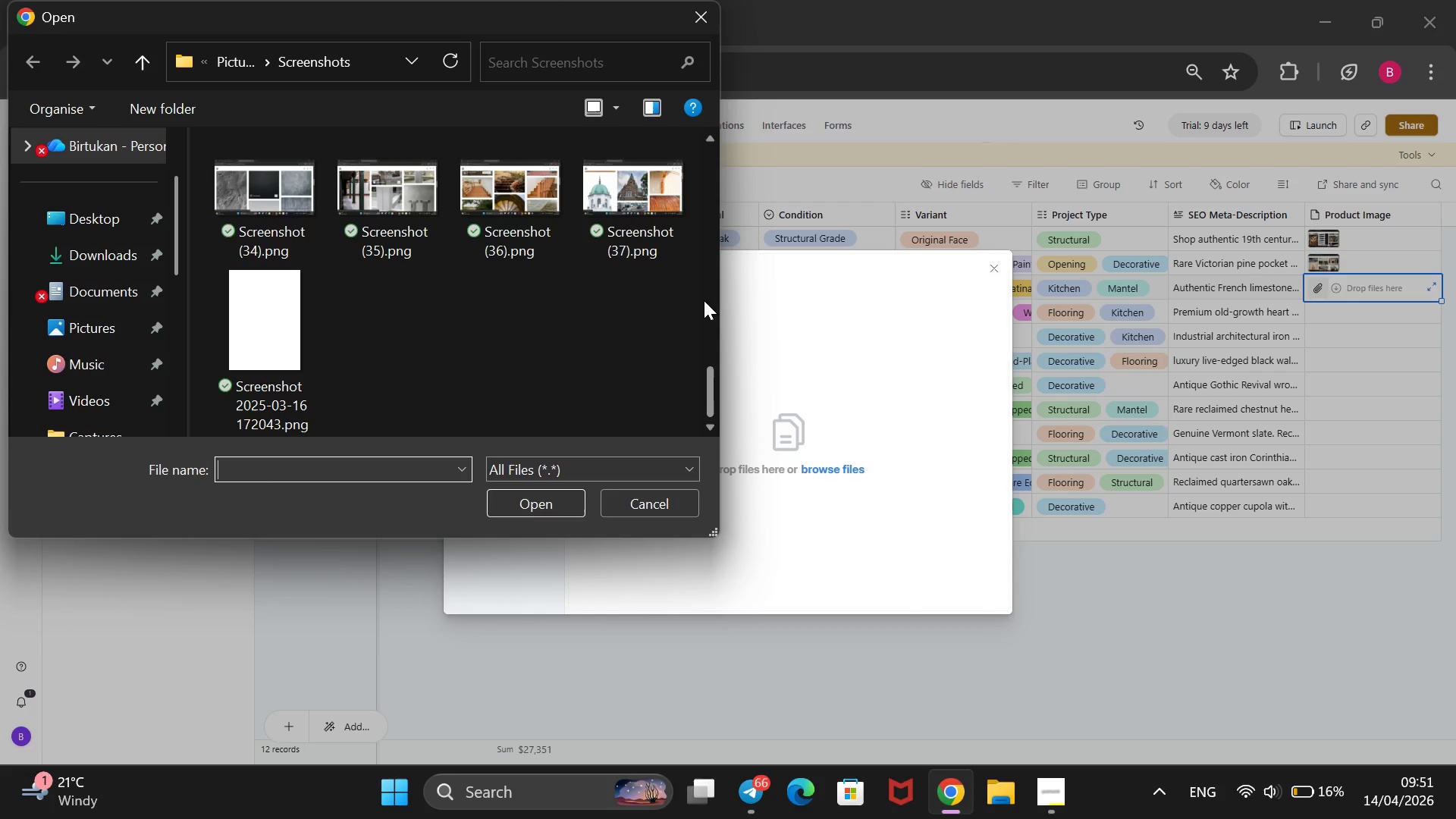 
scroll: coordinate [704, 300], scroll_direction: none, amount: 0.0
 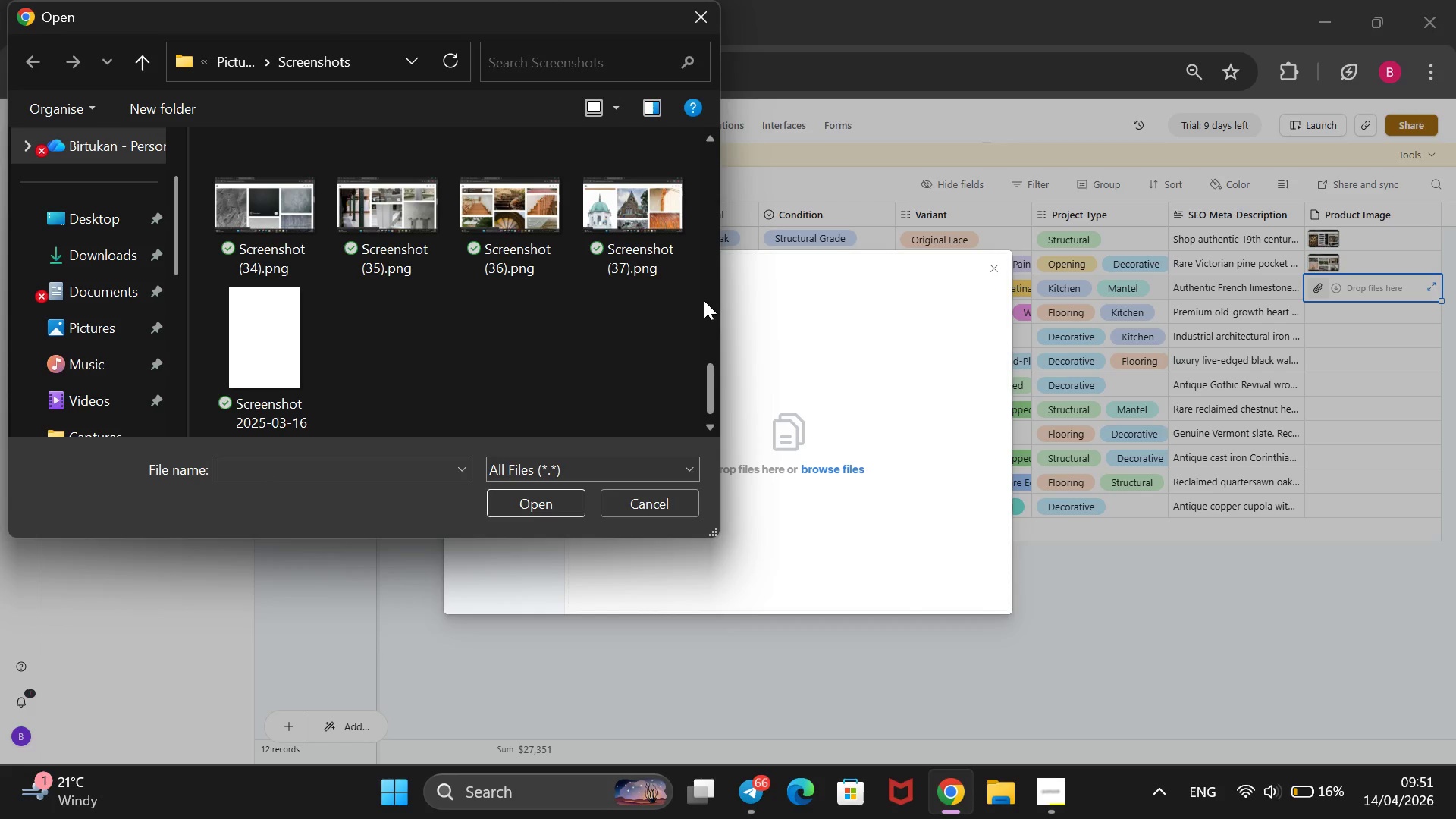 
scroll: coordinate [704, 300], scroll_direction: up, amount: 2.0
 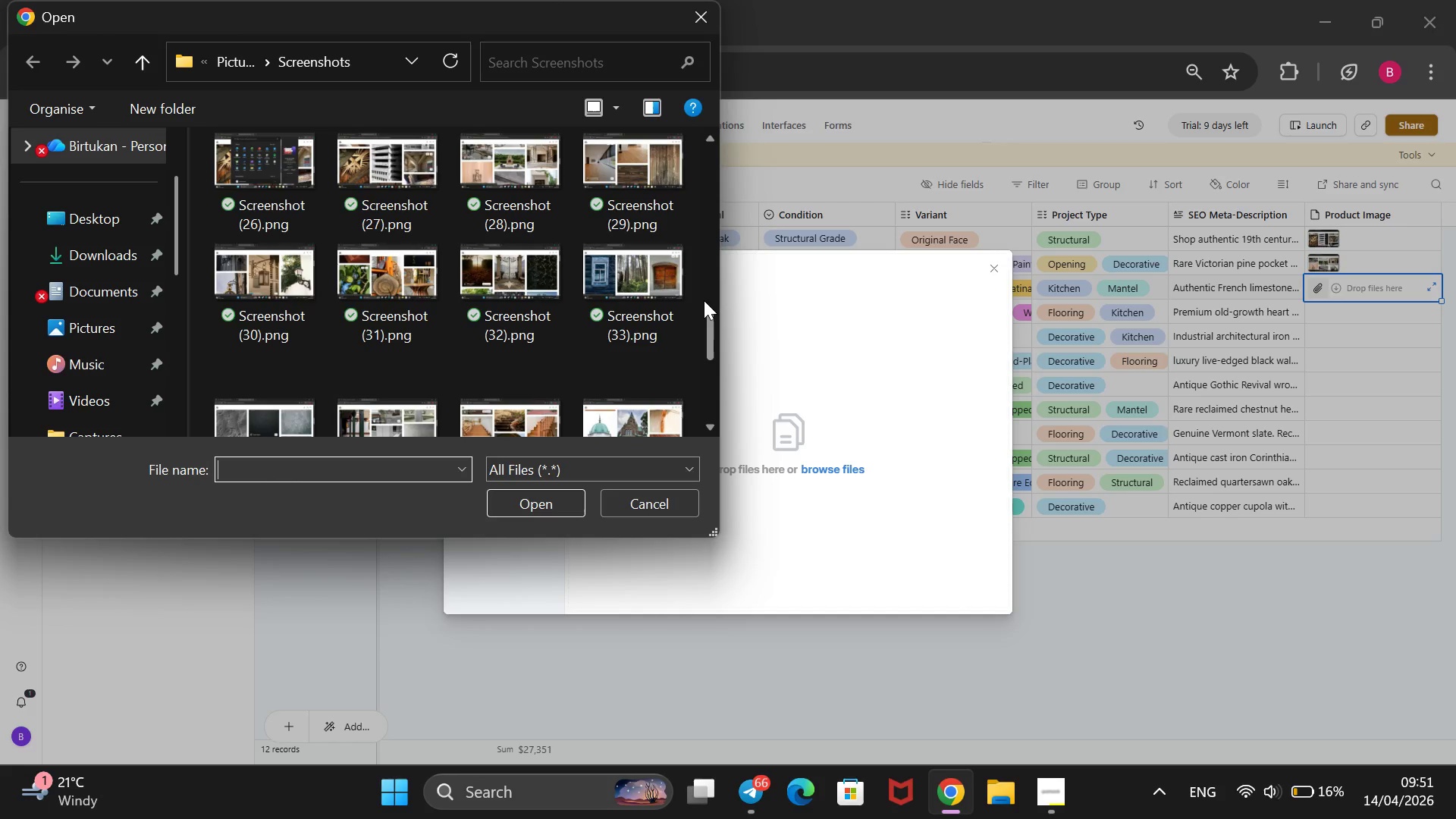 
wait(10.76)
 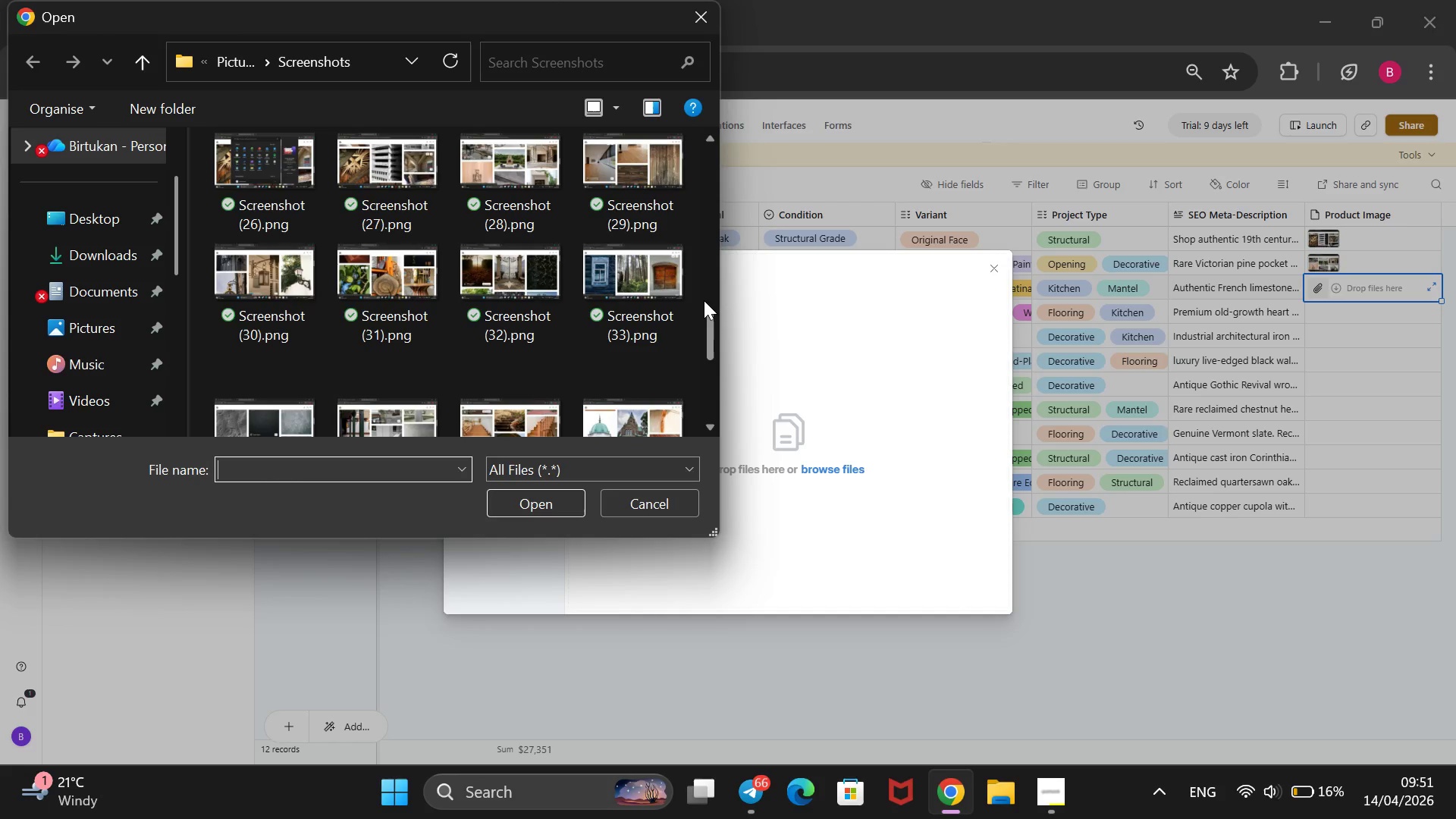 
scroll: coordinate [704, 300], scroll_direction: none, amount: 0.0
 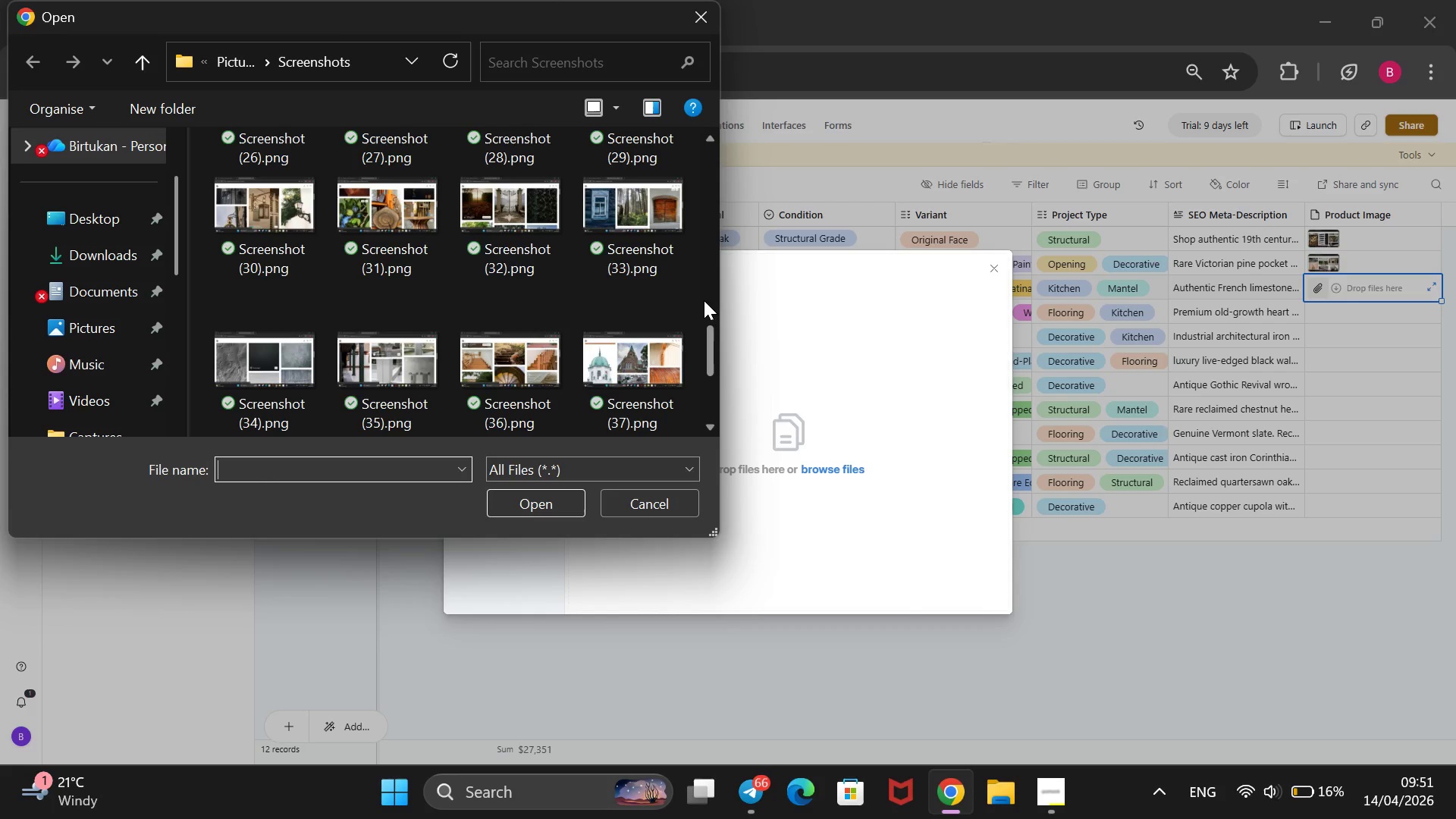 
wait(8.49)
 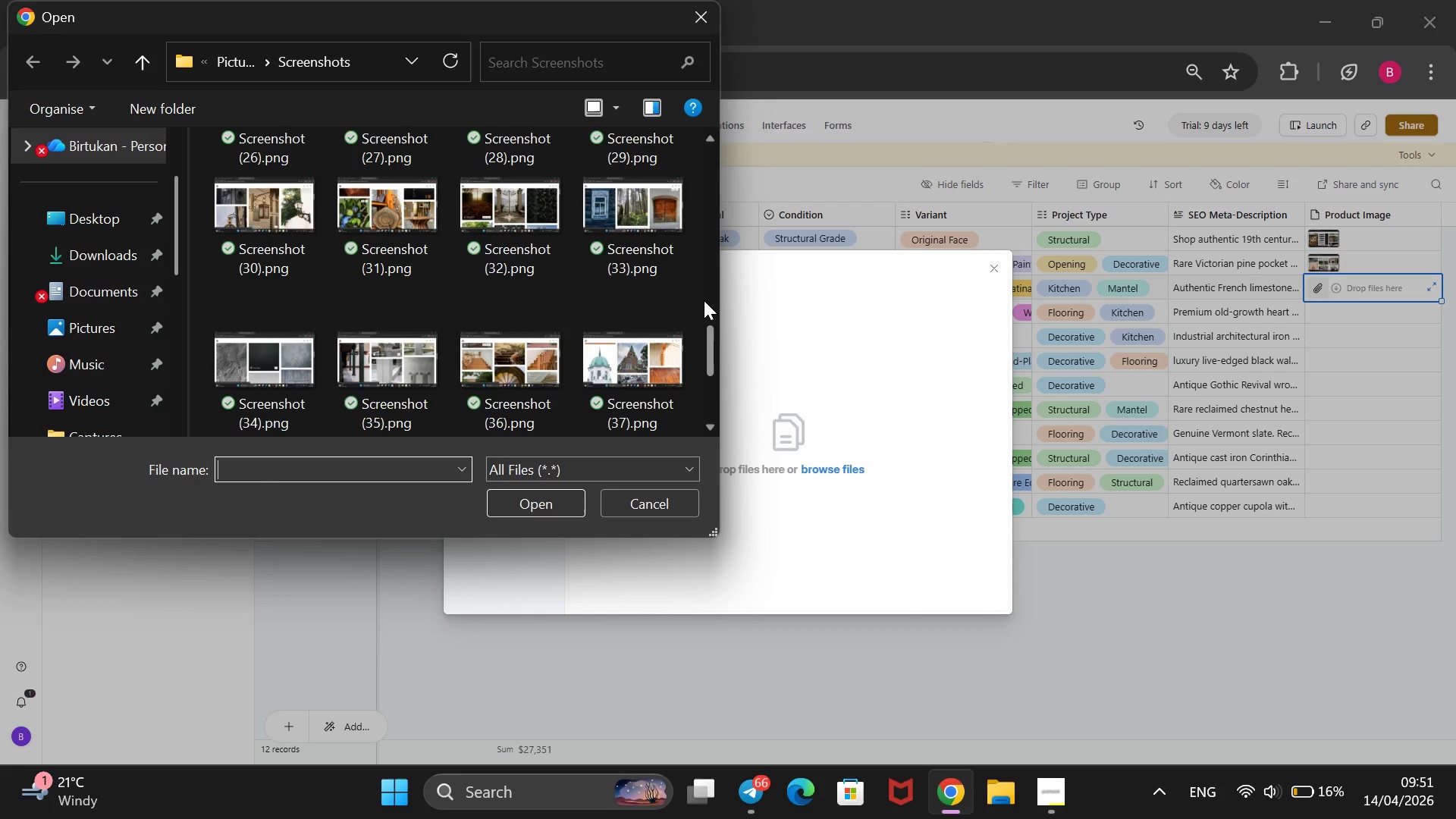 
scroll: coordinate [694, 297], scroll_direction: down, amount: 1.0
 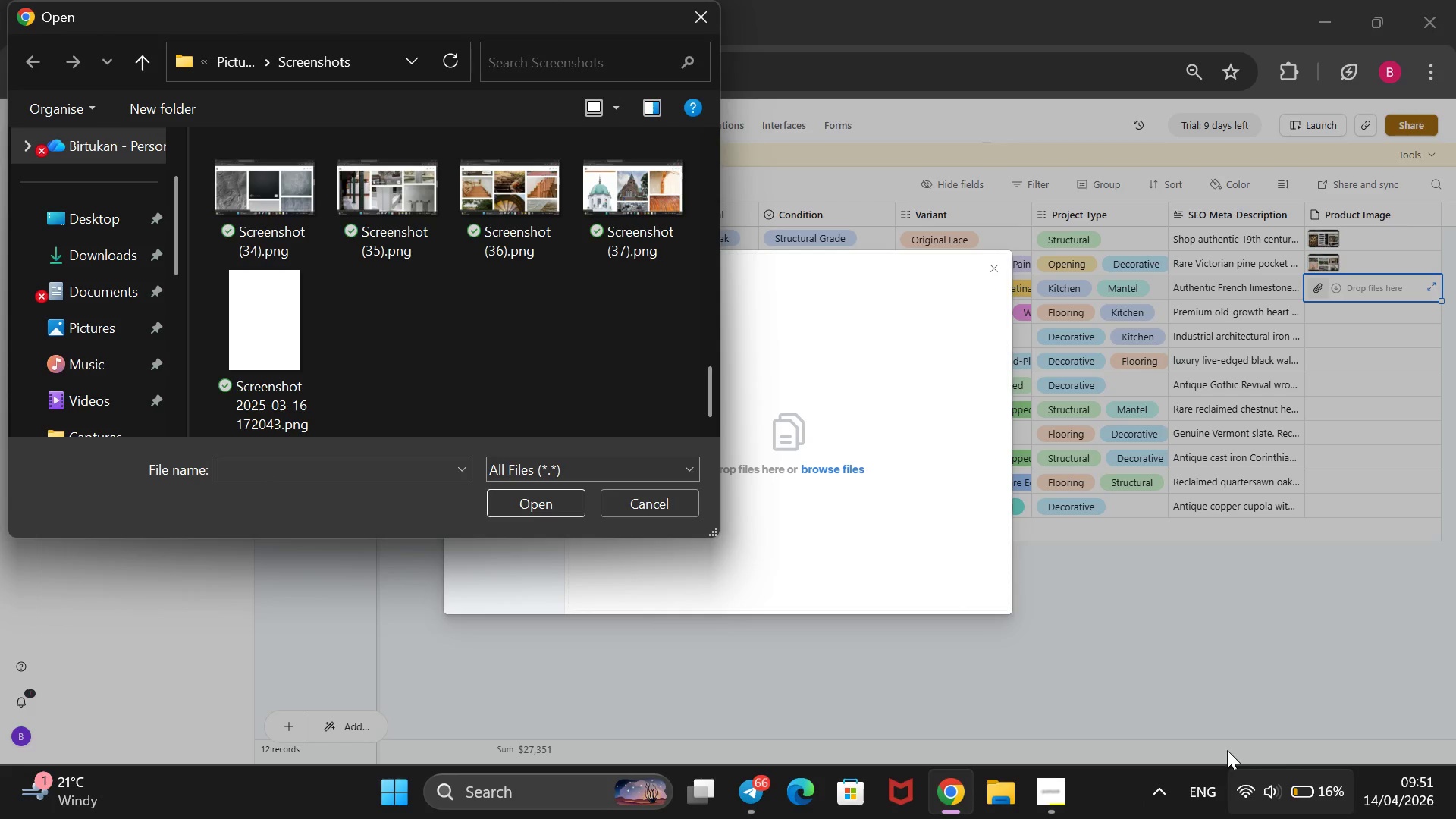 
left_click([1254, 618])
 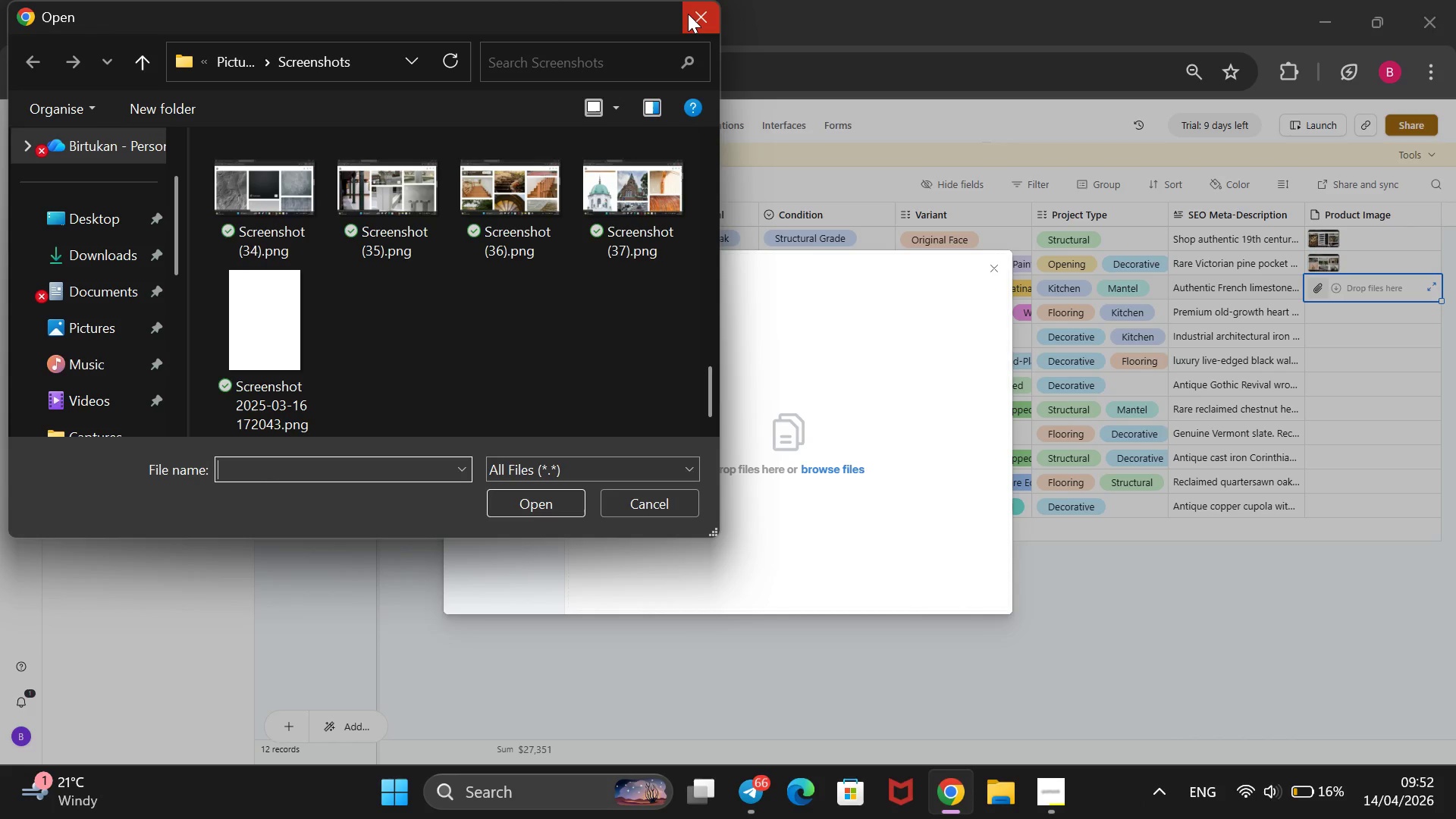 
left_click([688, 14])
 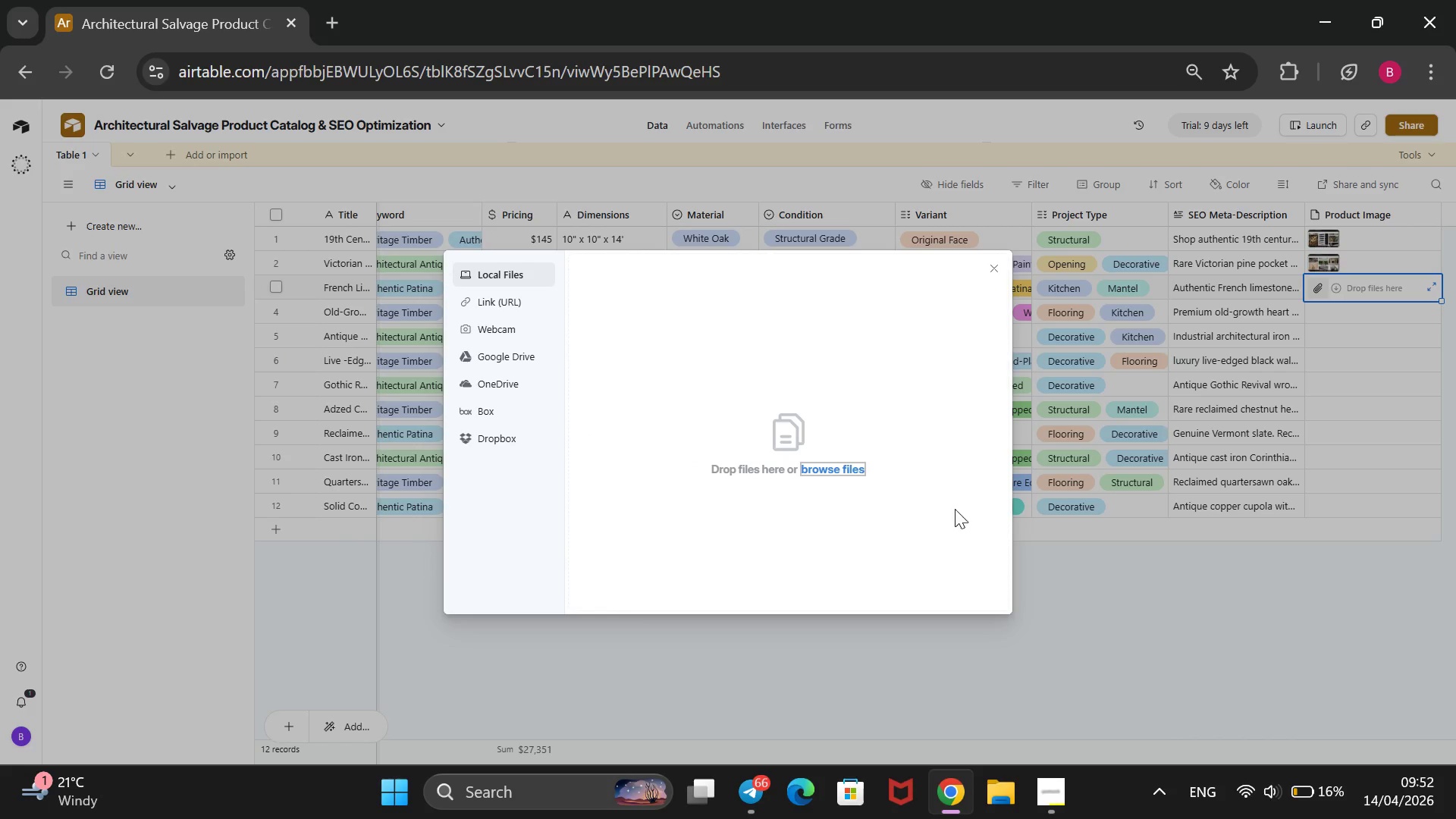 
left_click([814, 463])
 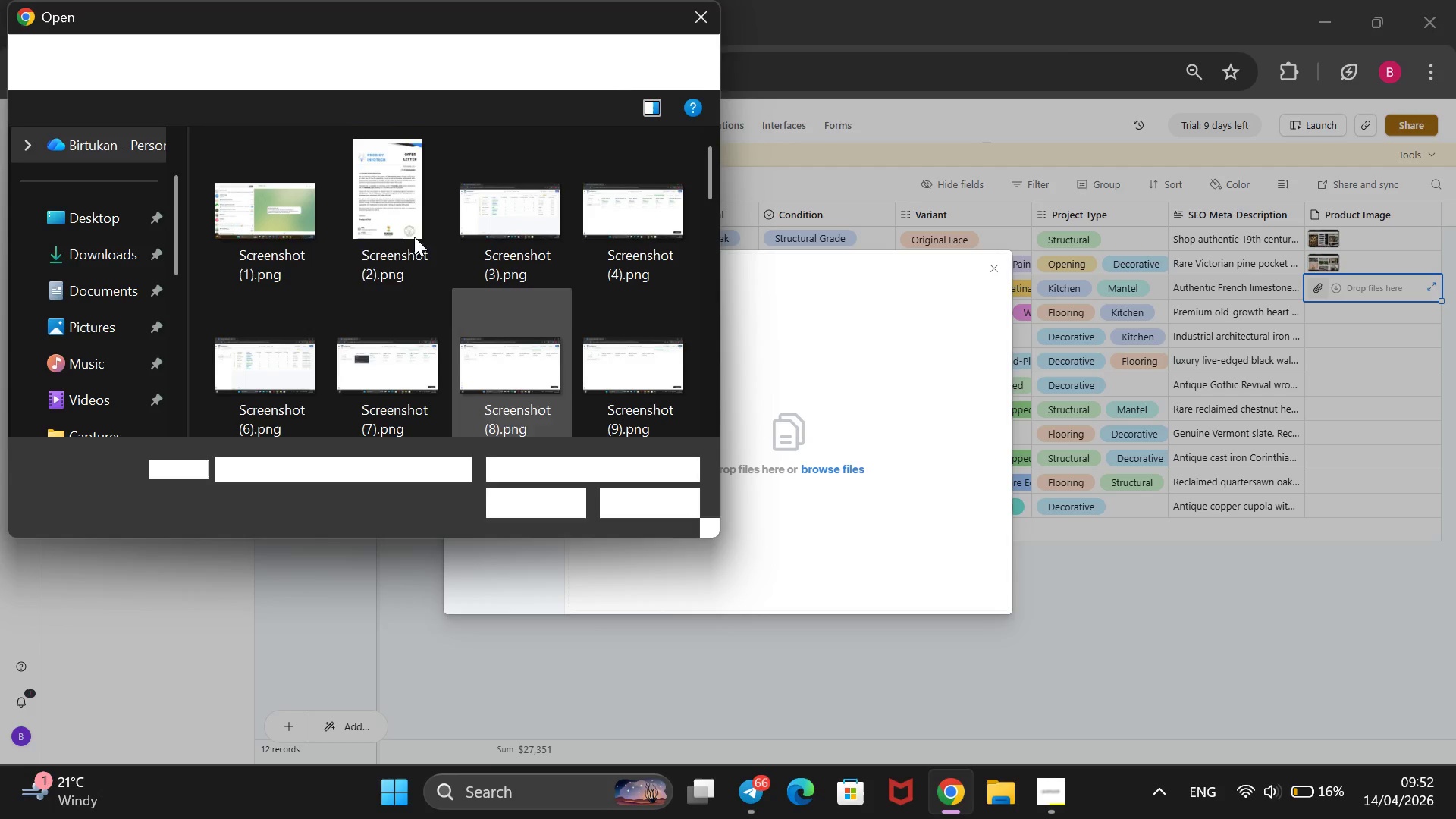 
scroll: coordinate [427, 235], scroll_direction: down, amount: 16.0
 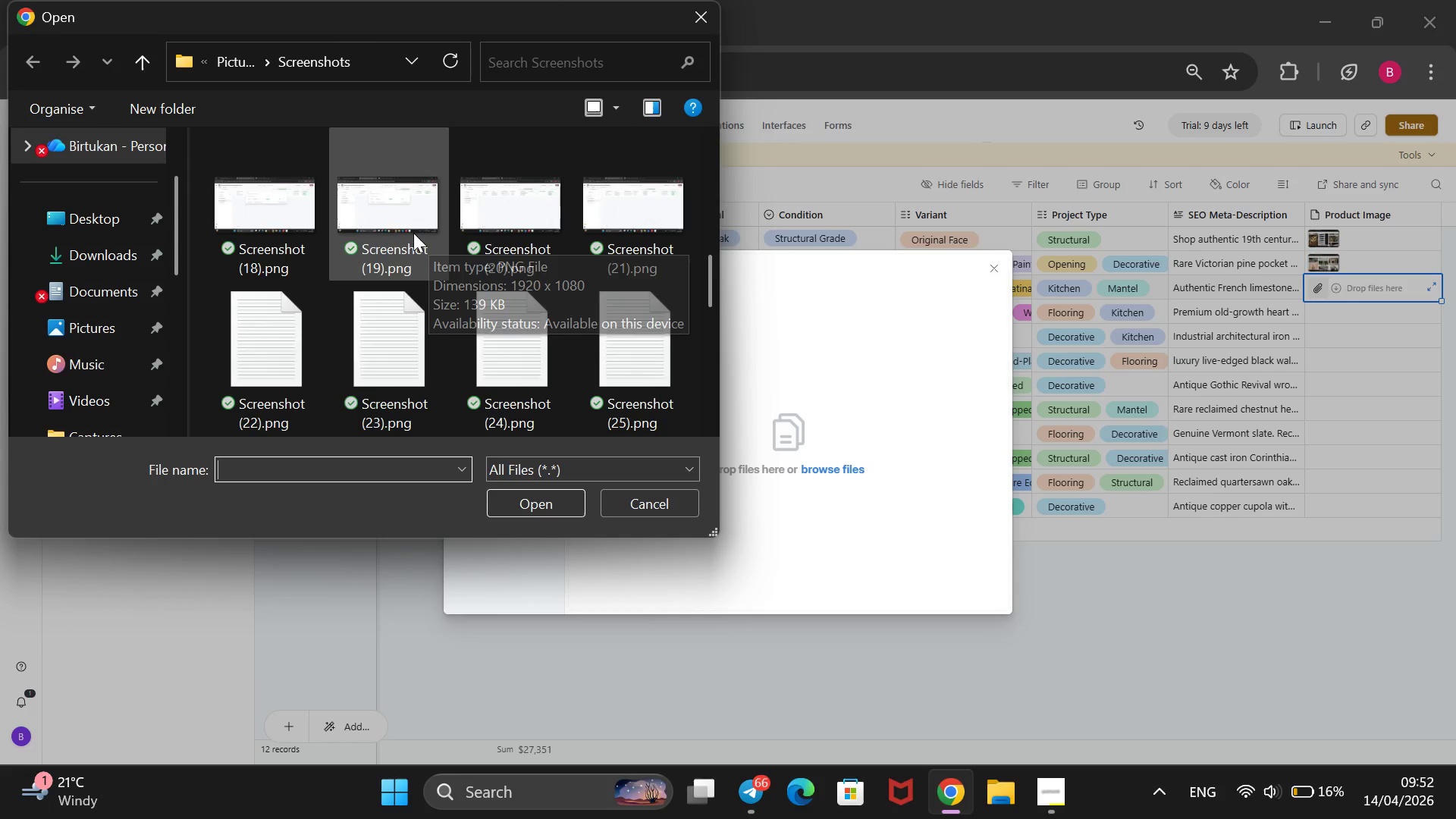 
mouse_move([414, 252])
 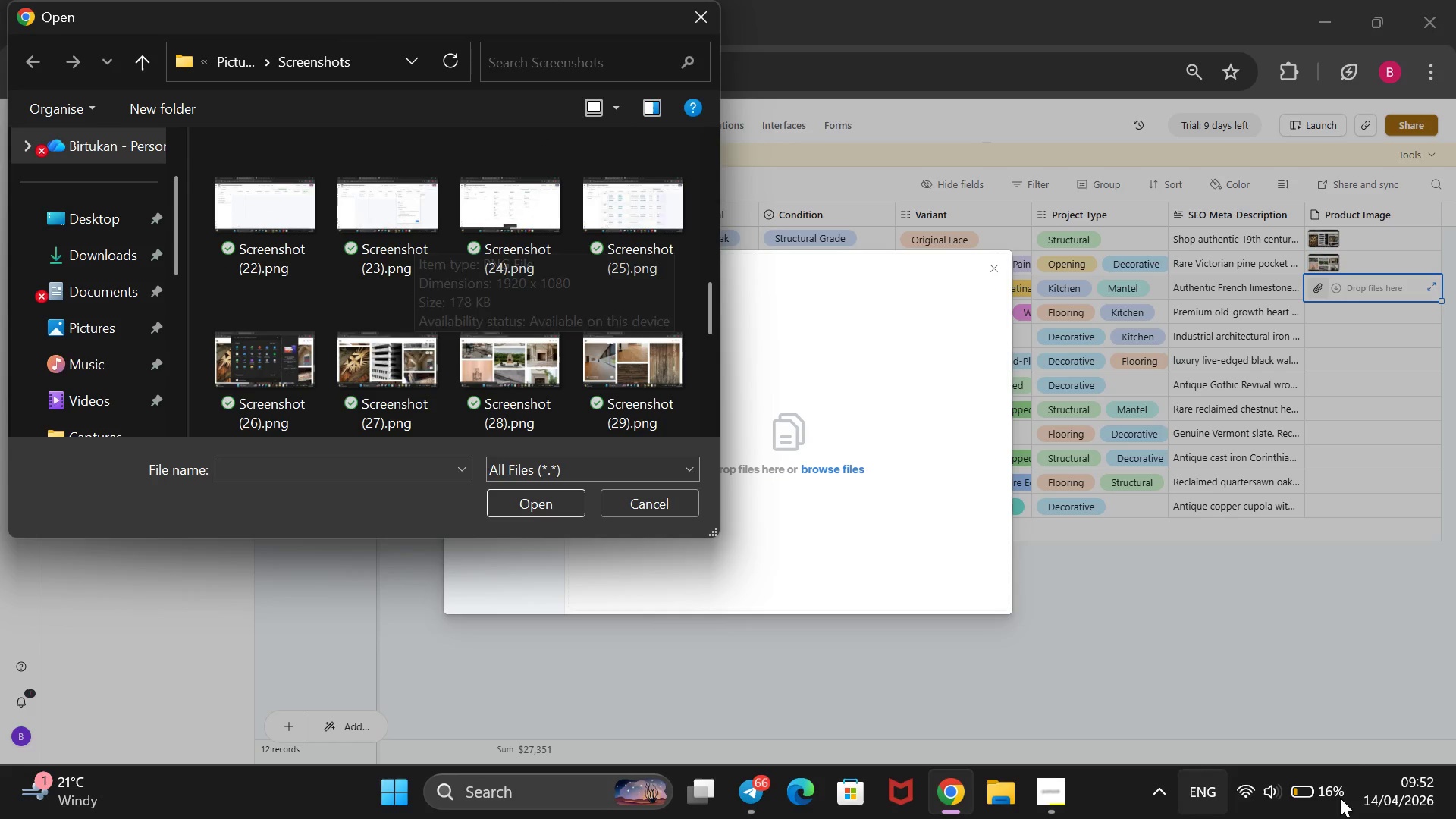 
left_click([1245, 627])
 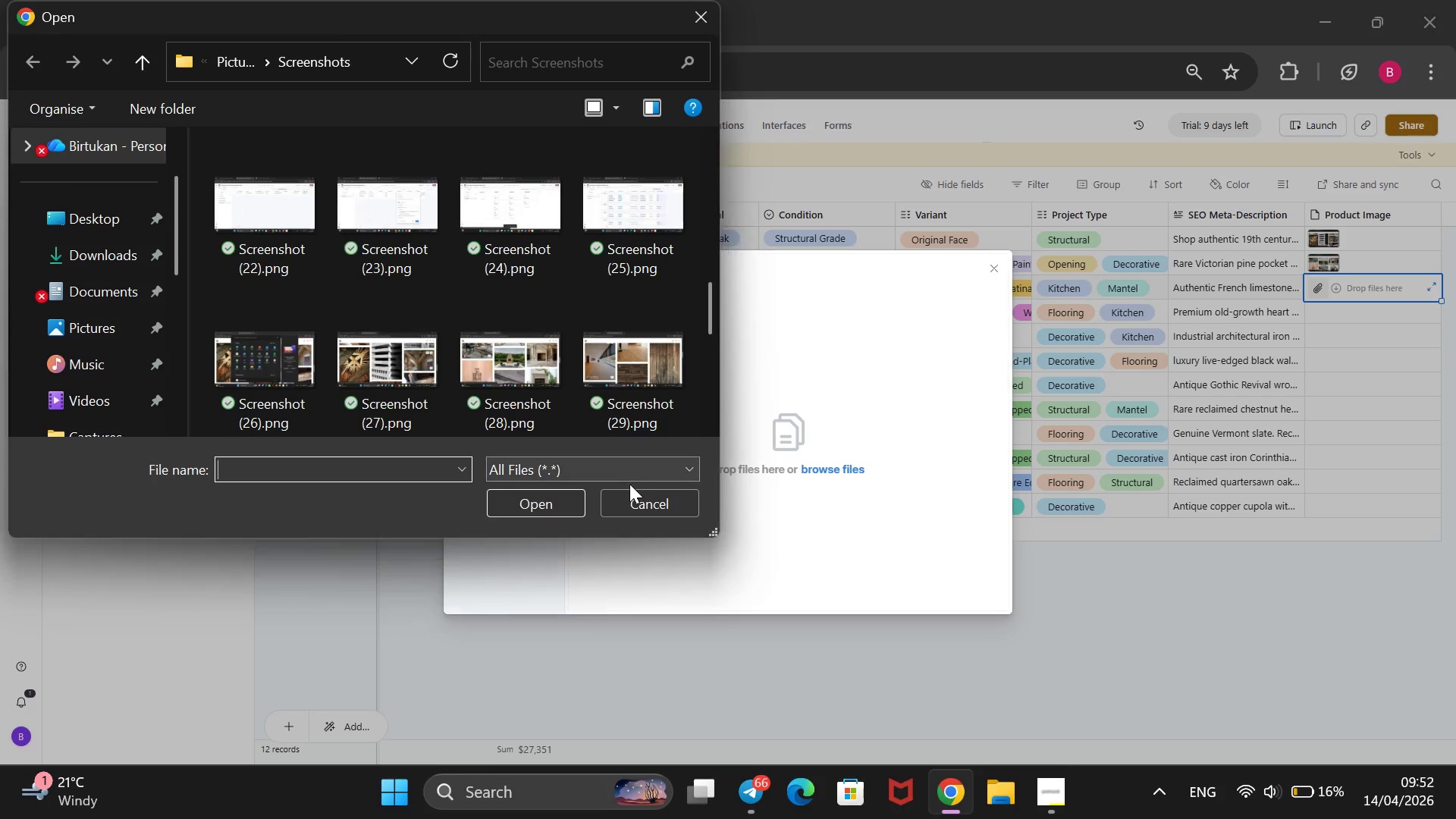 
left_click([626, 507])
 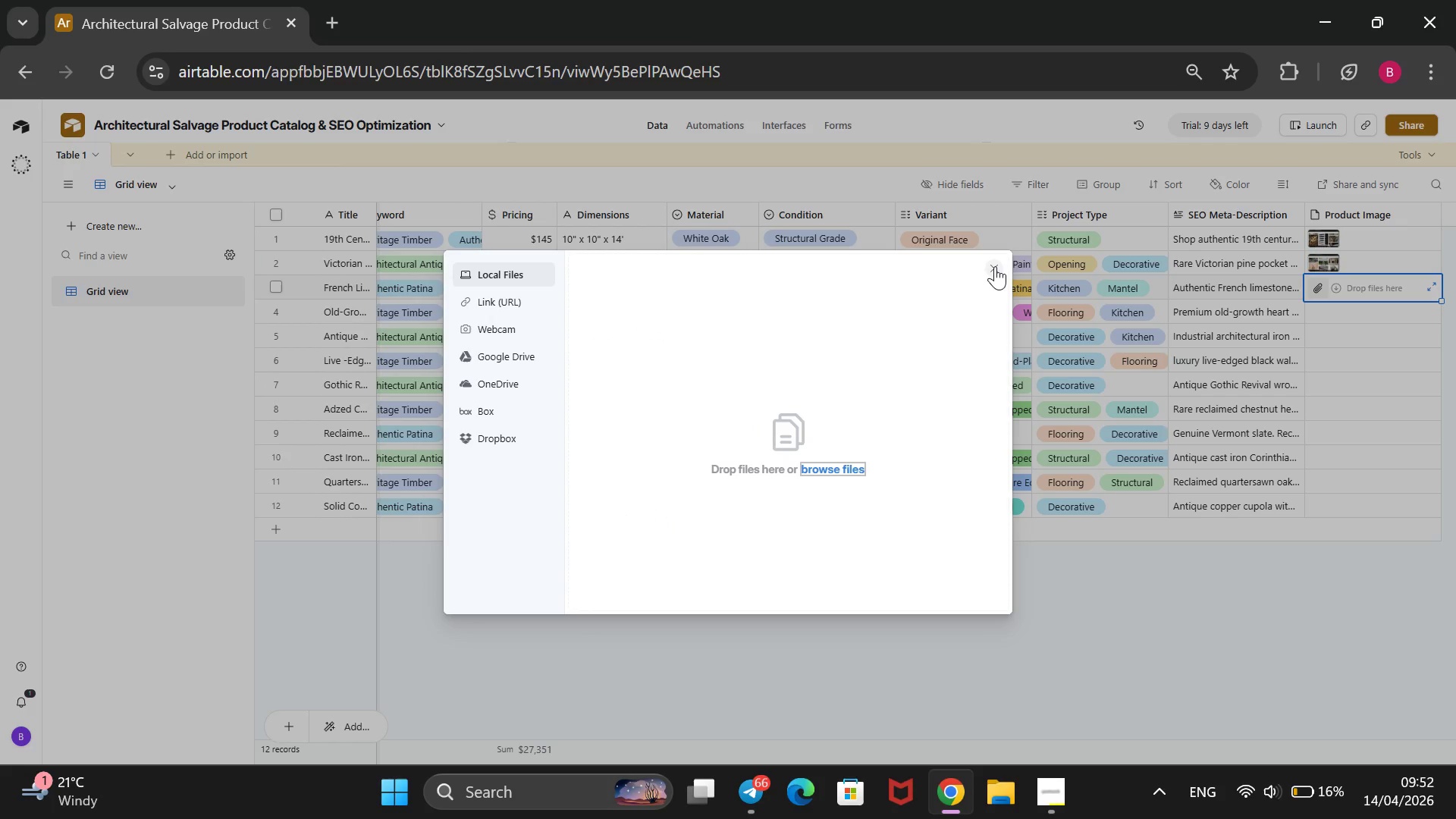 
left_click([993, 265])
 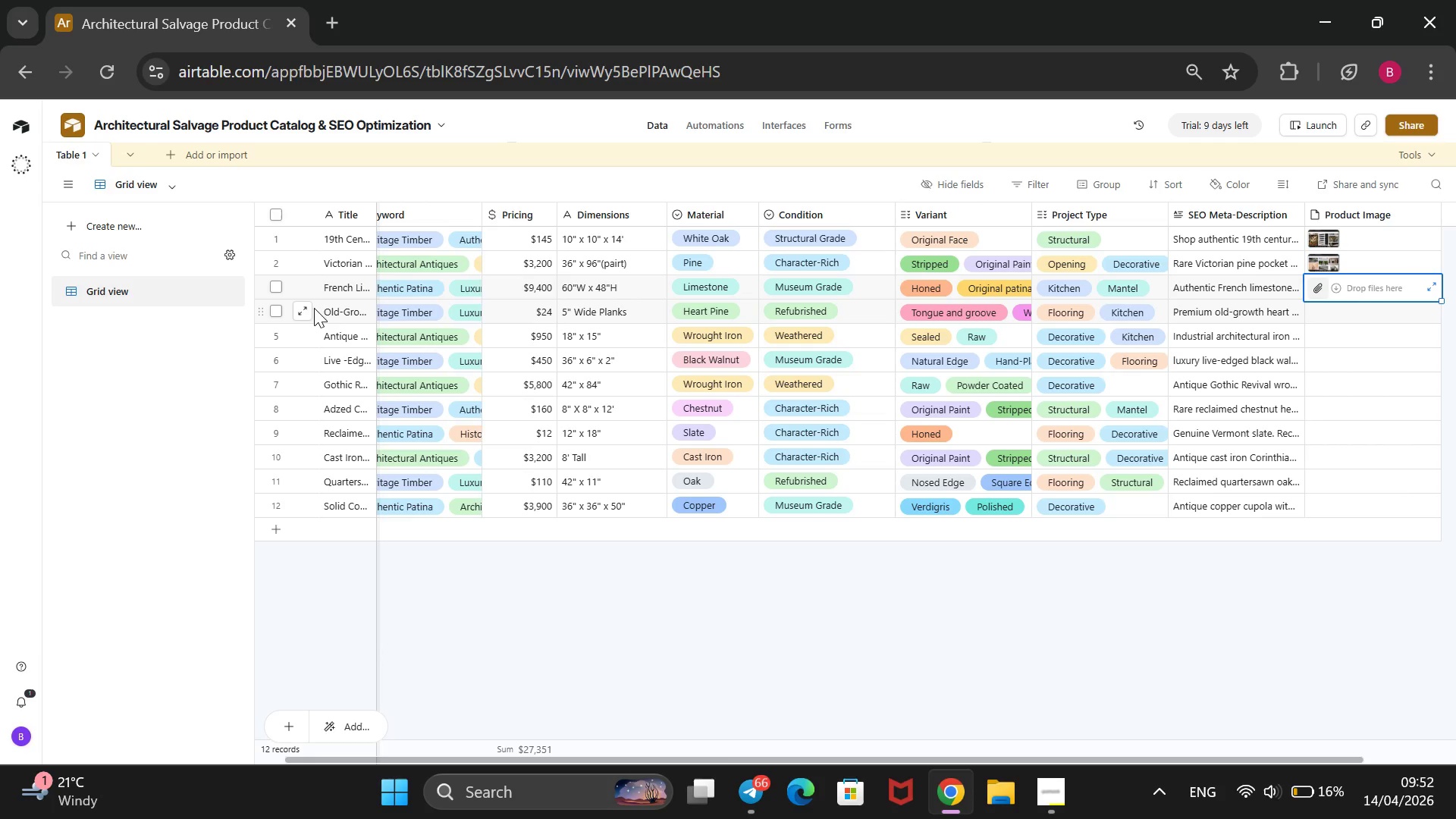 
left_click([328, 311])
 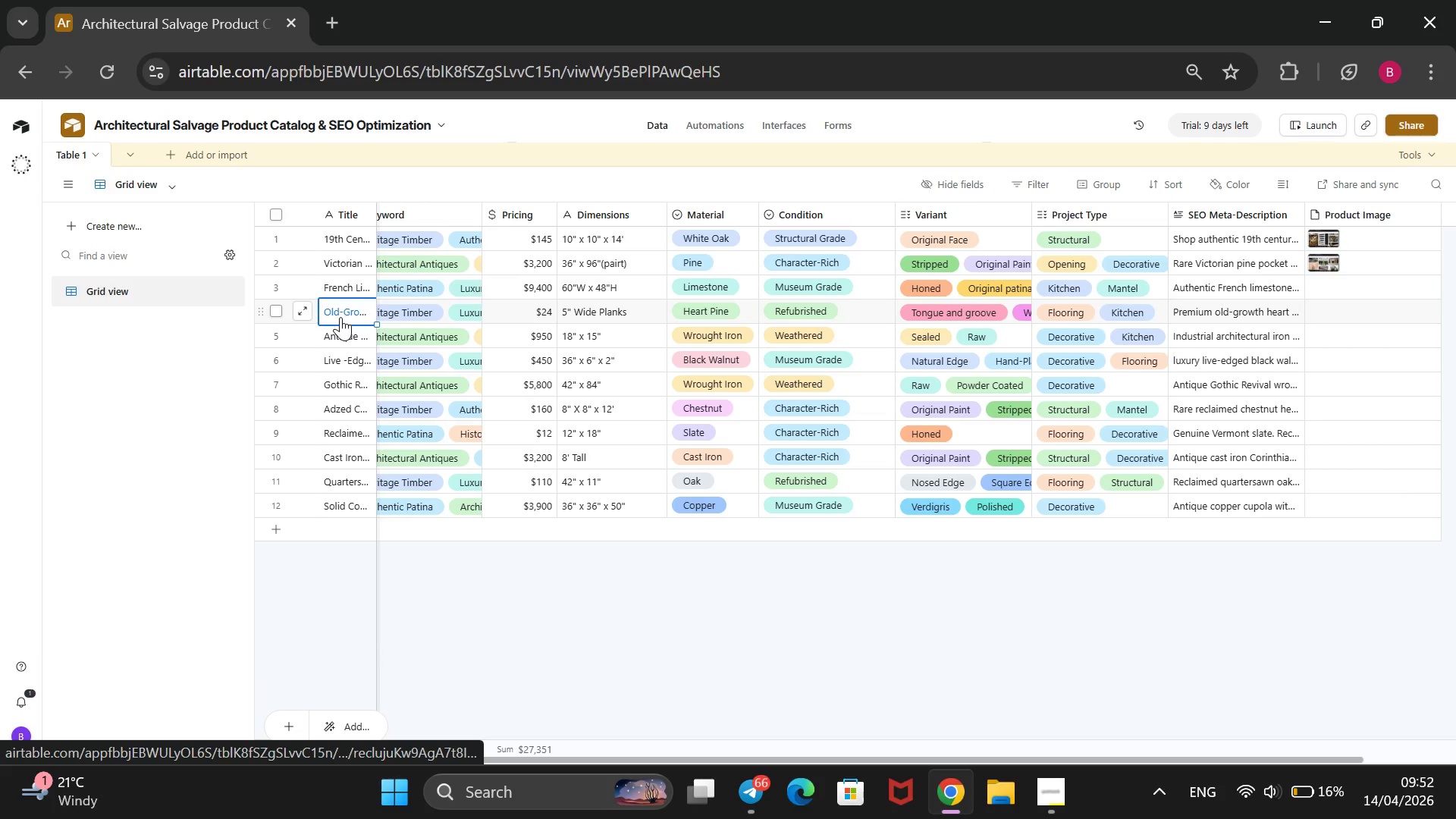 
key(ArrowRight)
 